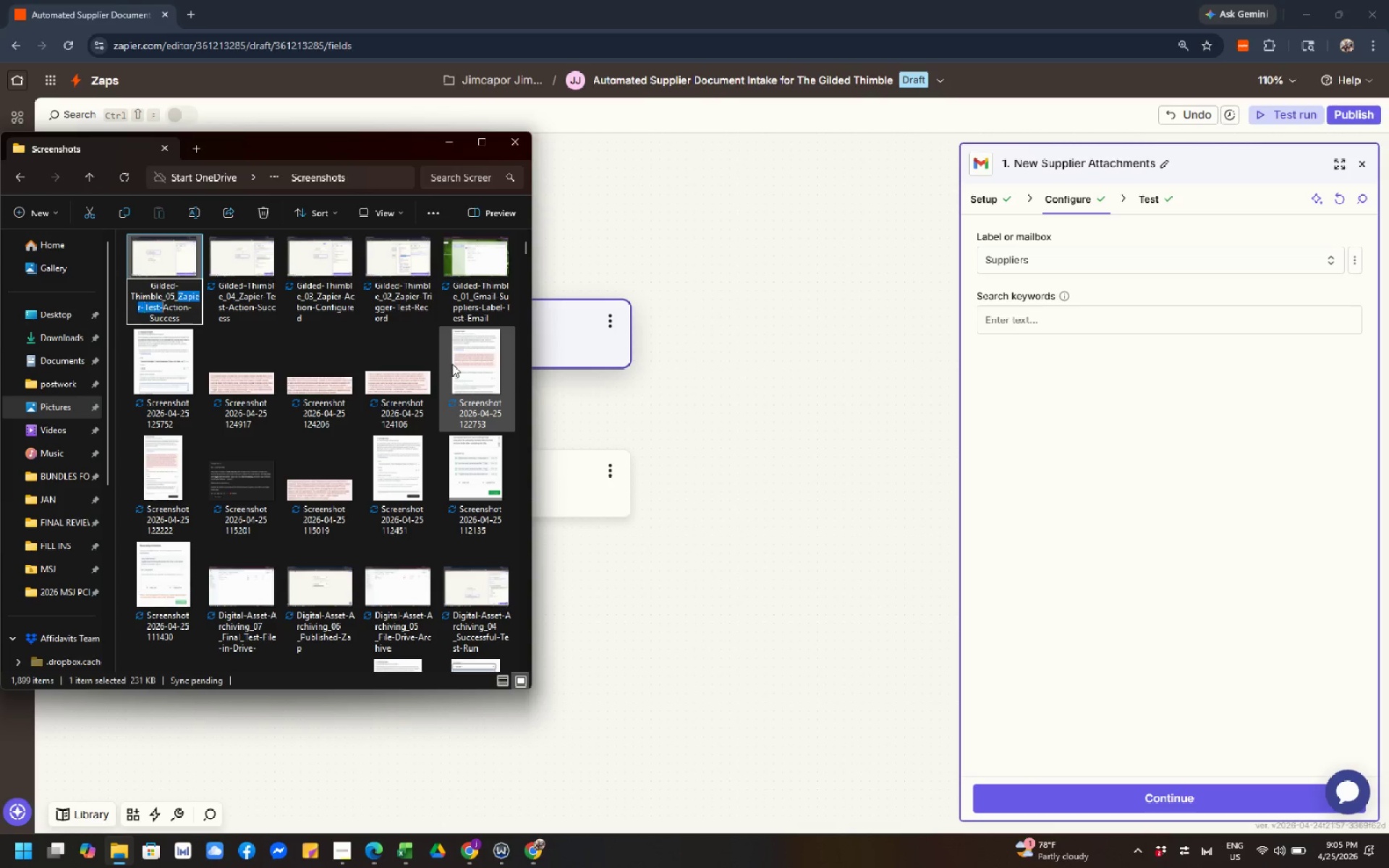 
key(Control+Shift+ArrowRight)
 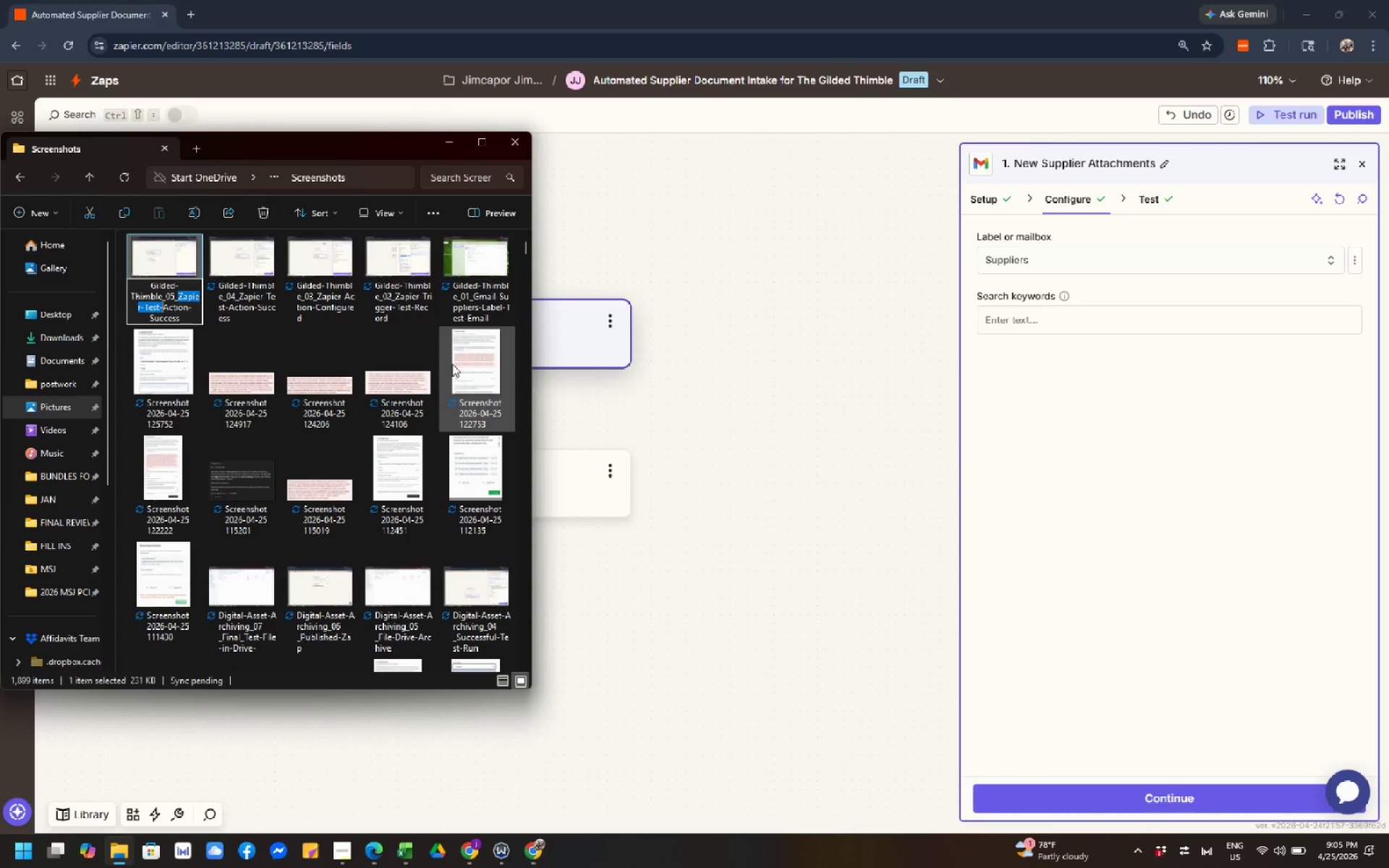 
key(Control+Shift+ArrowRight)
 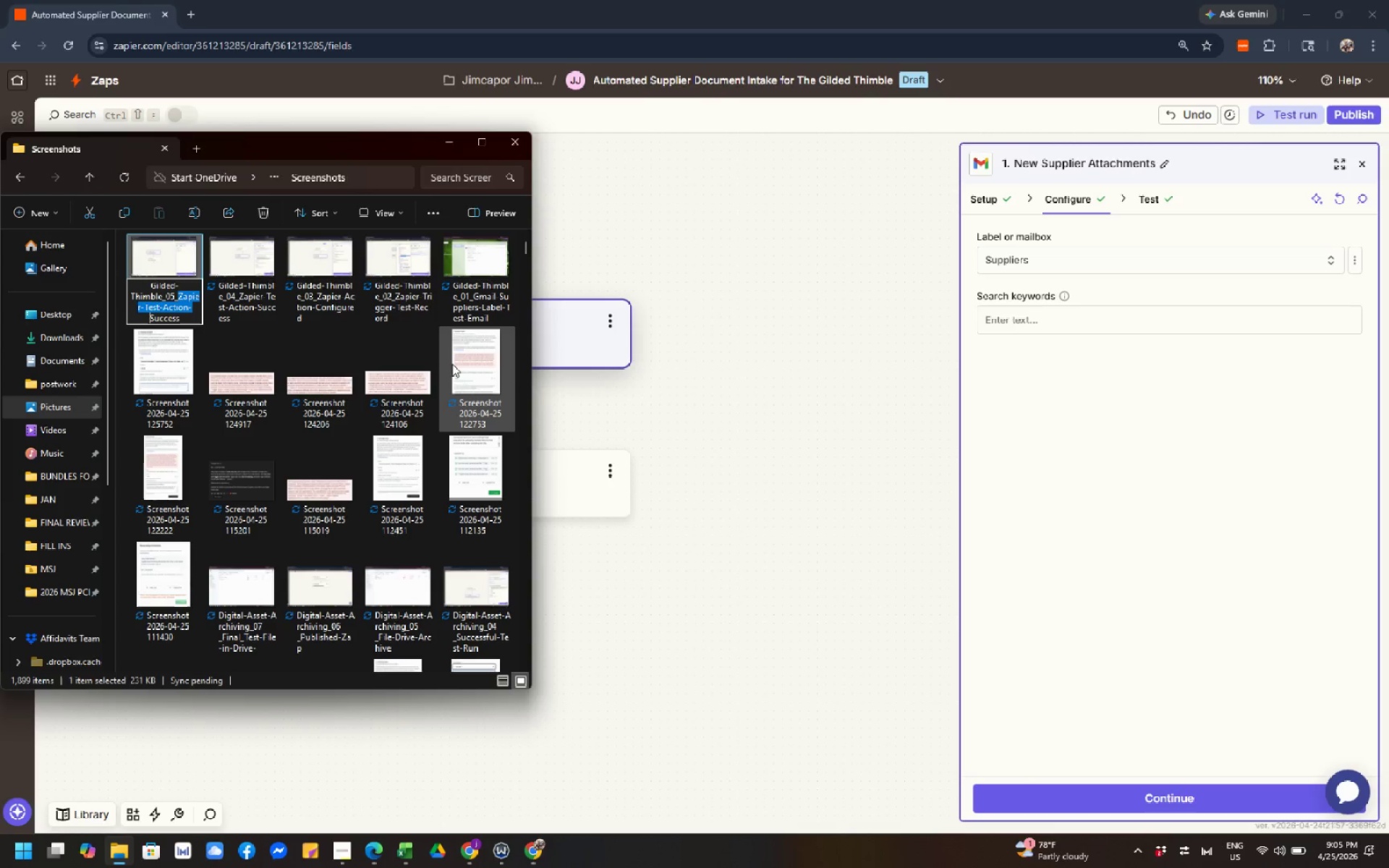 
key(Control+Shift+ArrowRight)
 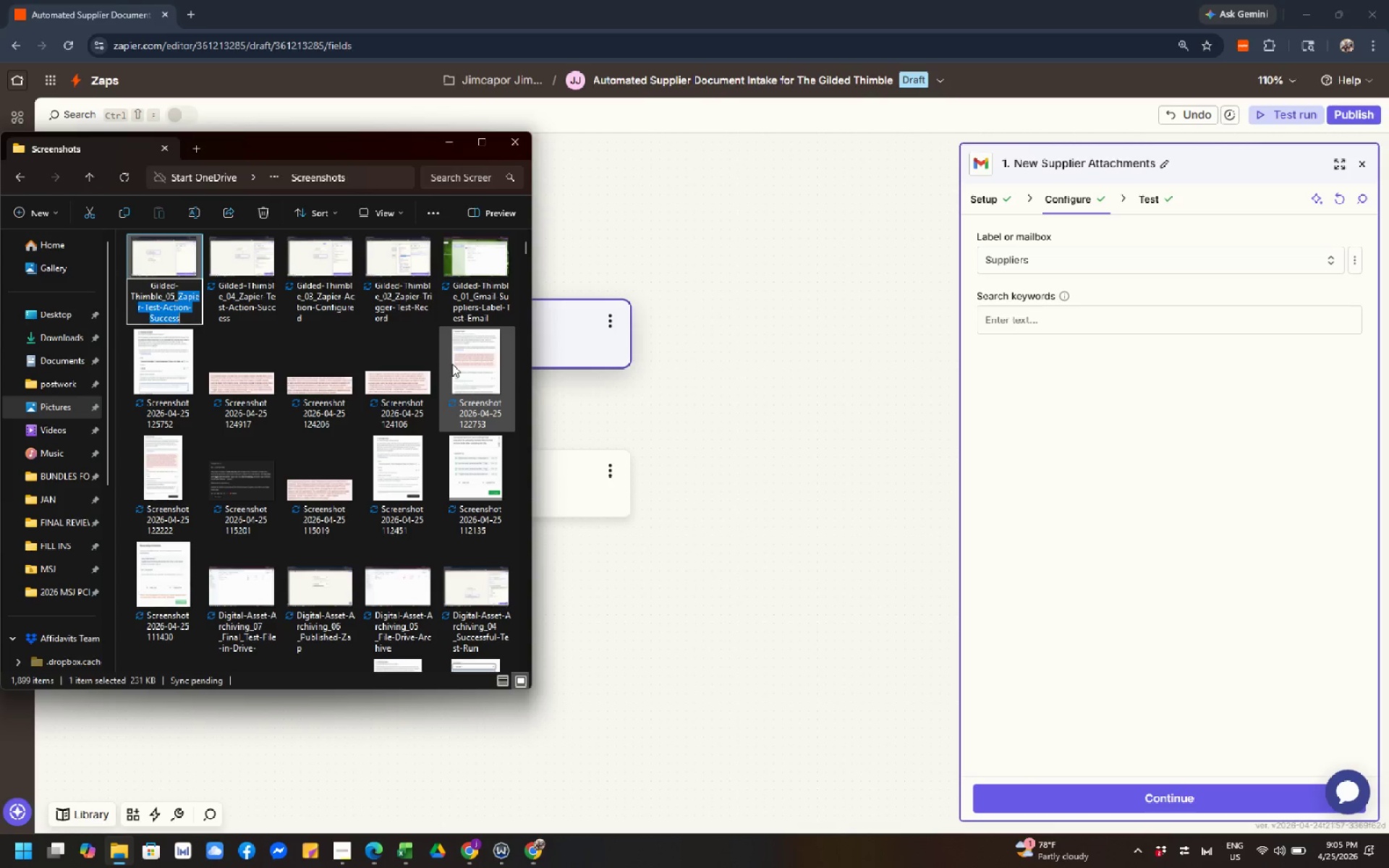 
key(Control+Shift+ArrowRight)
 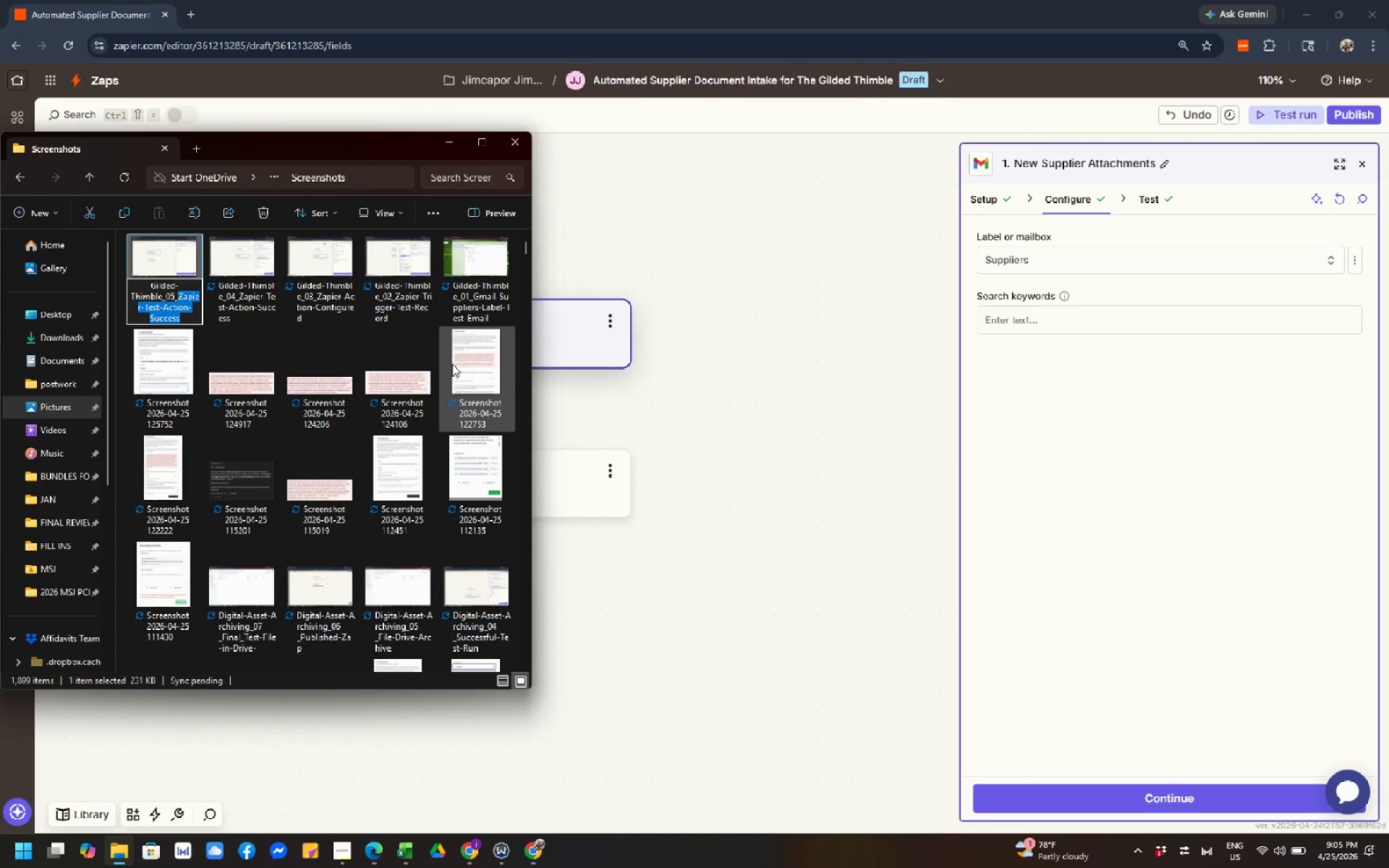 
wait(5.19)
 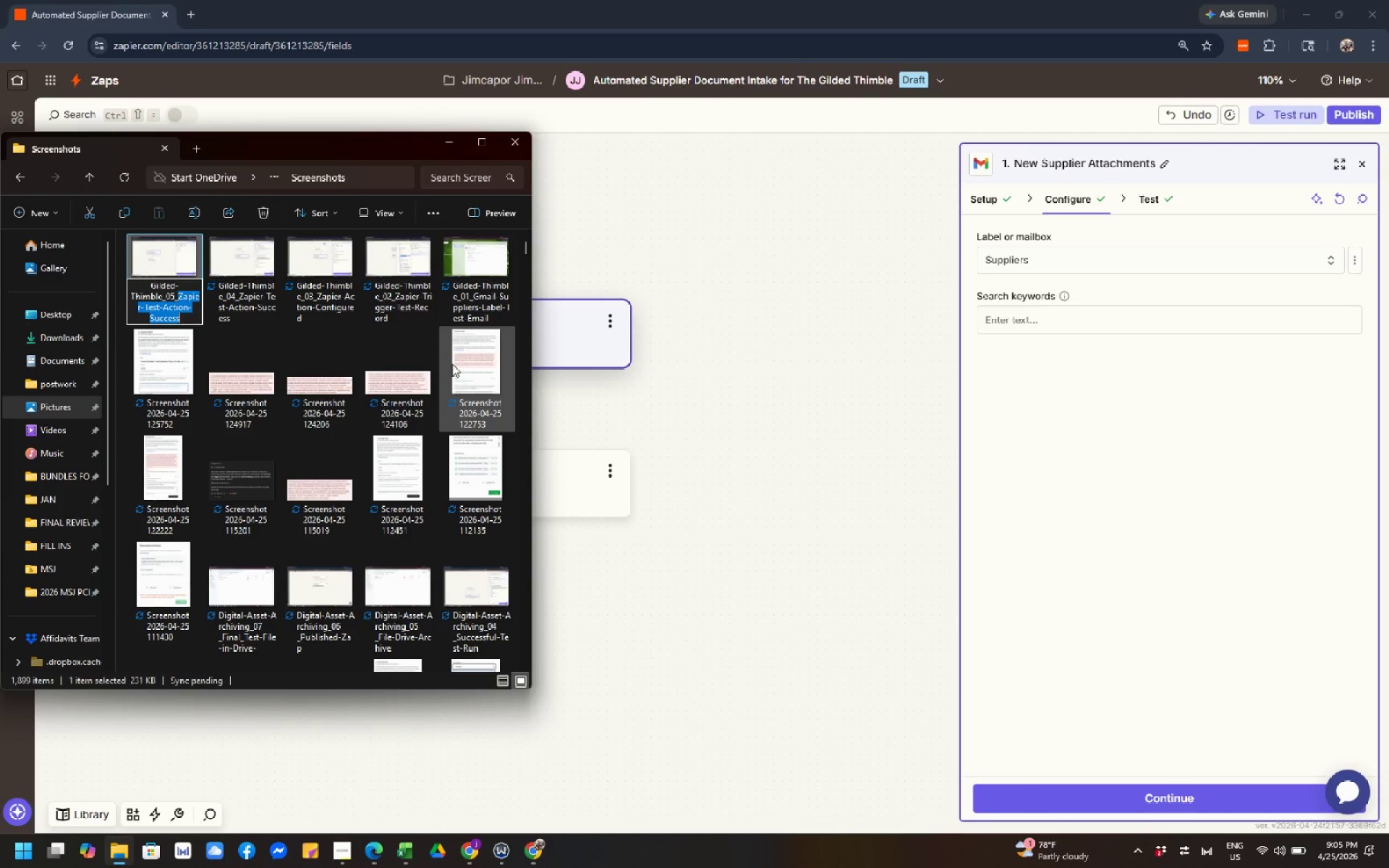 
key(ArrowRight)
 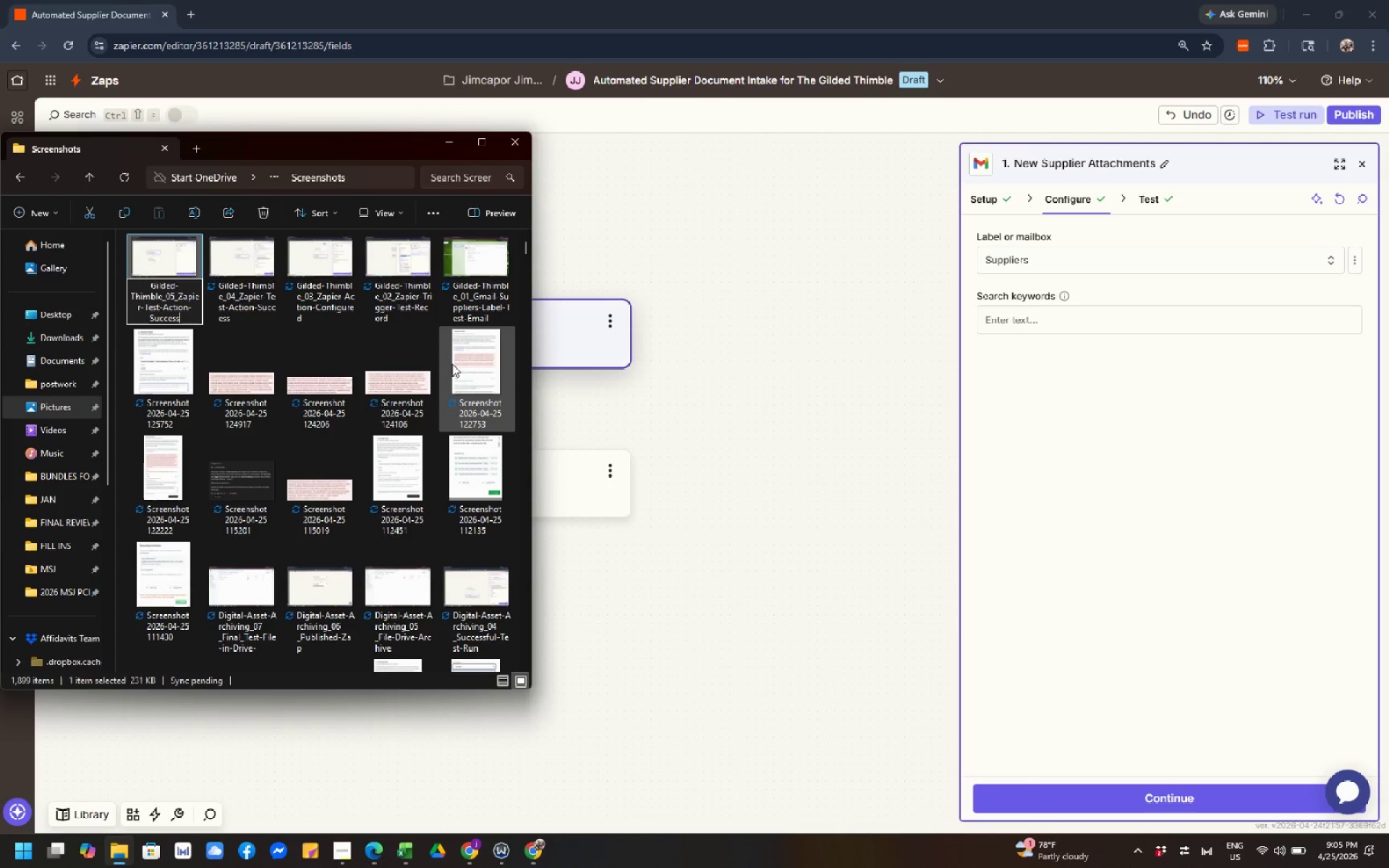 
key(ArrowUp)
 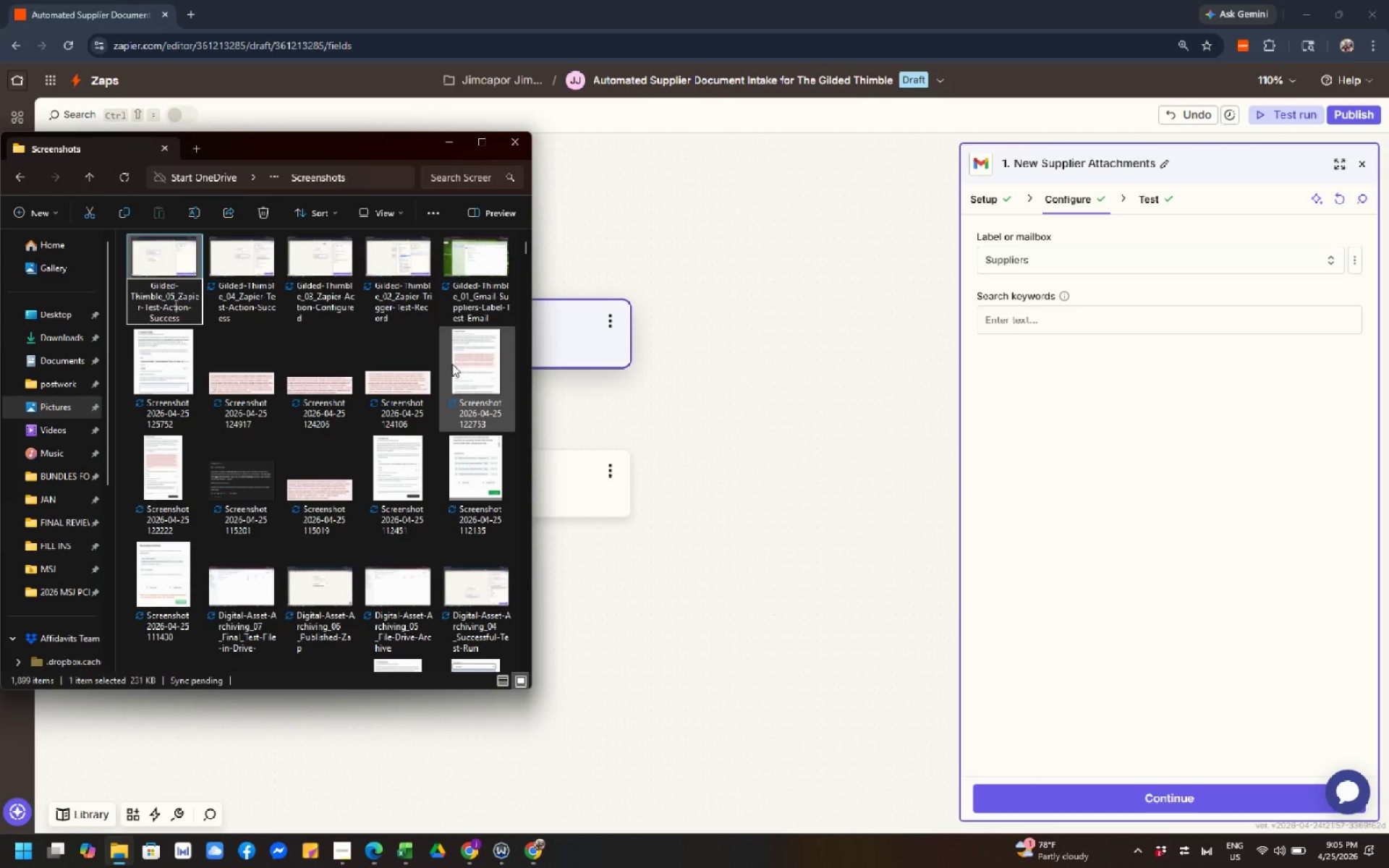 
key(ArrowLeft)
 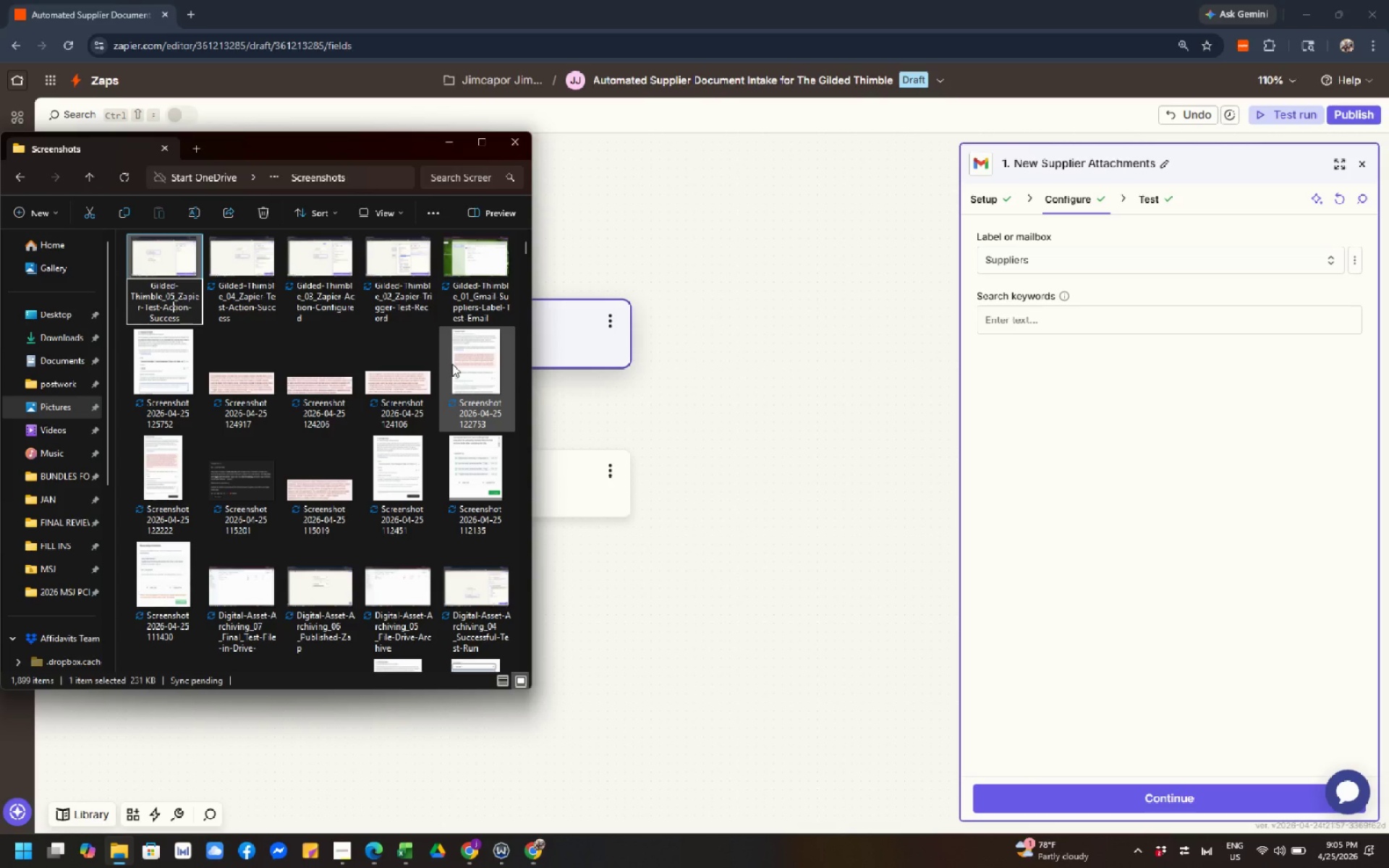 
key(ArrowLeft)
 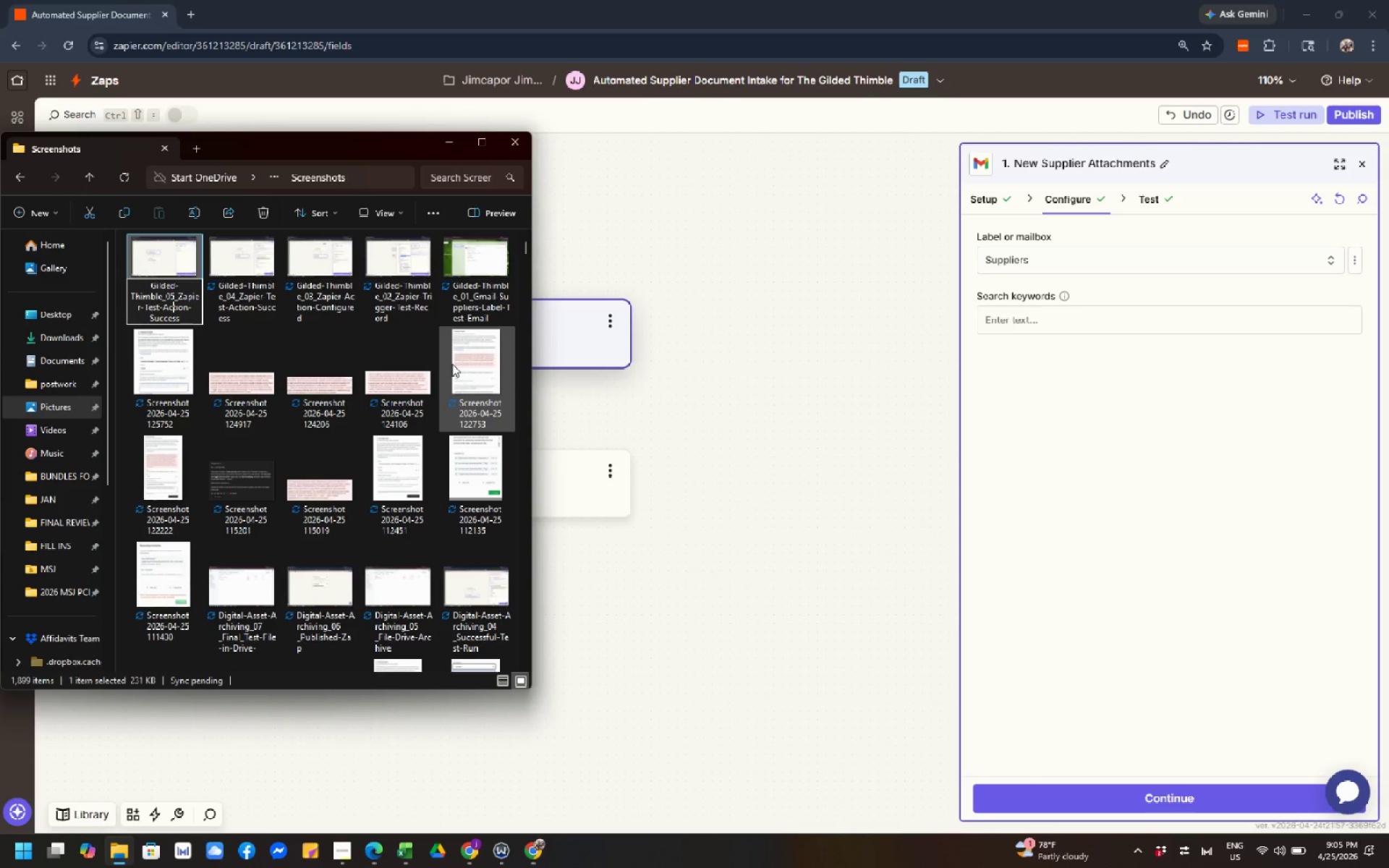 
key(ArrowLeft)
 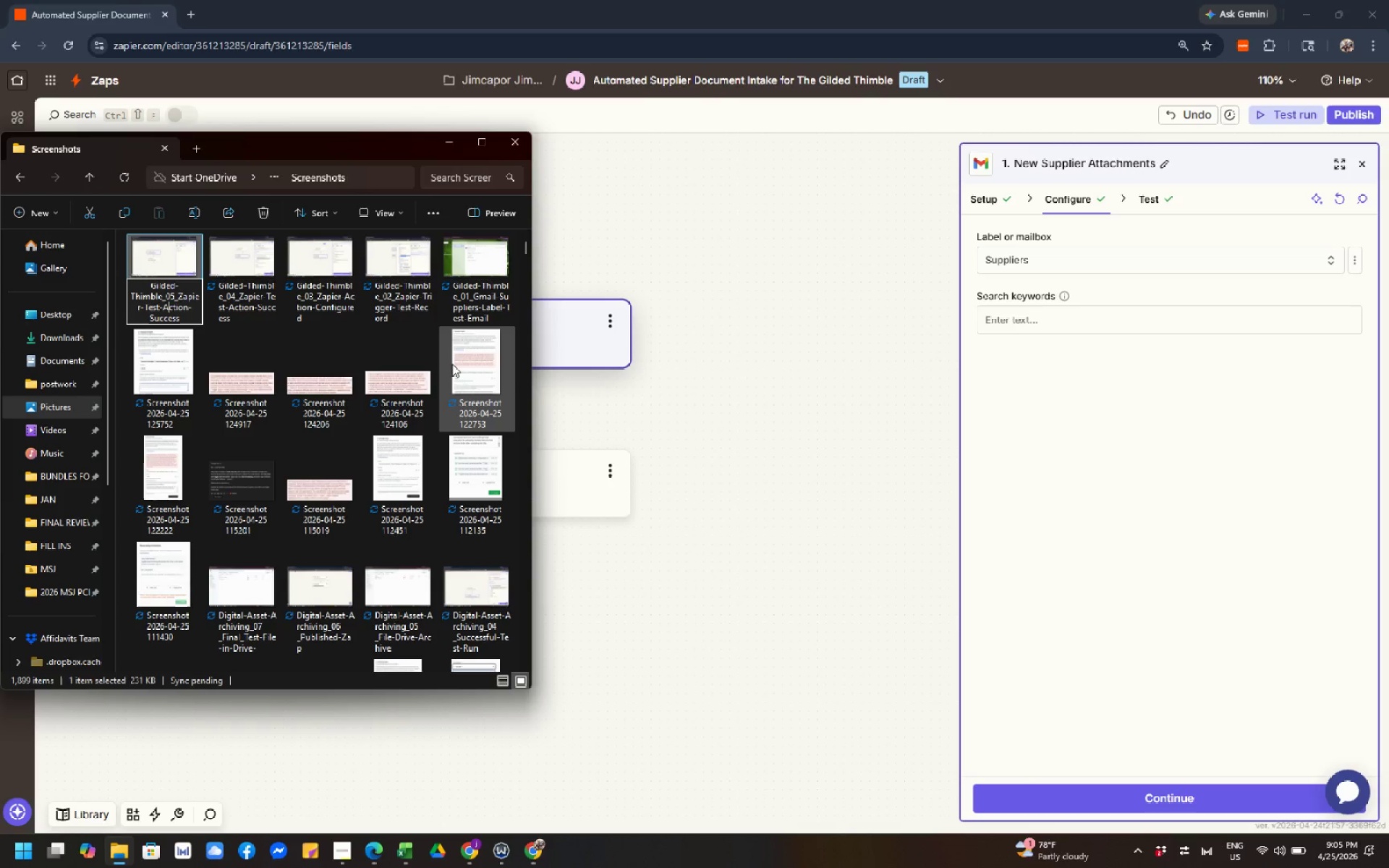 
key(ArrowLeft)
 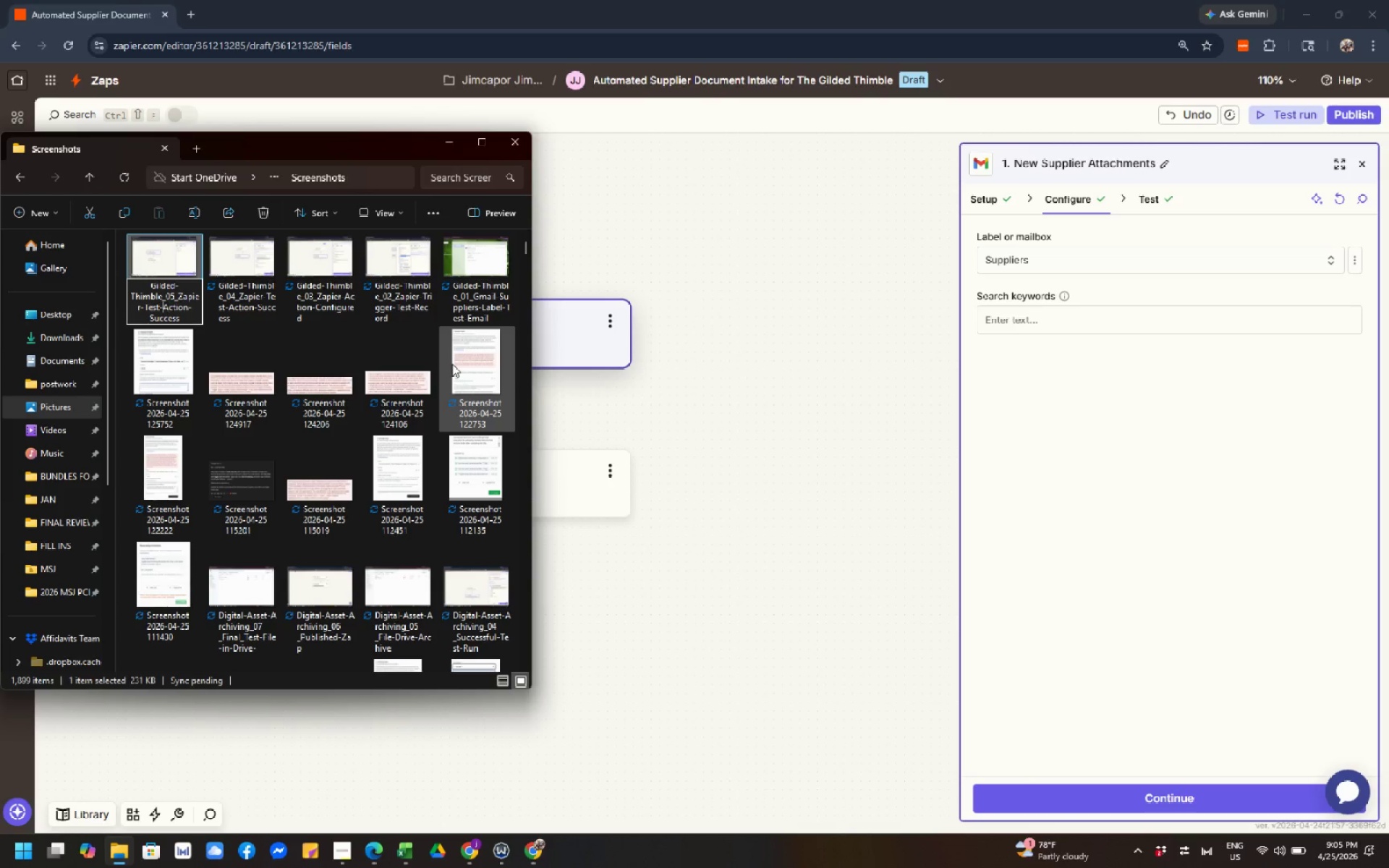 
key(ArrowLeft)
 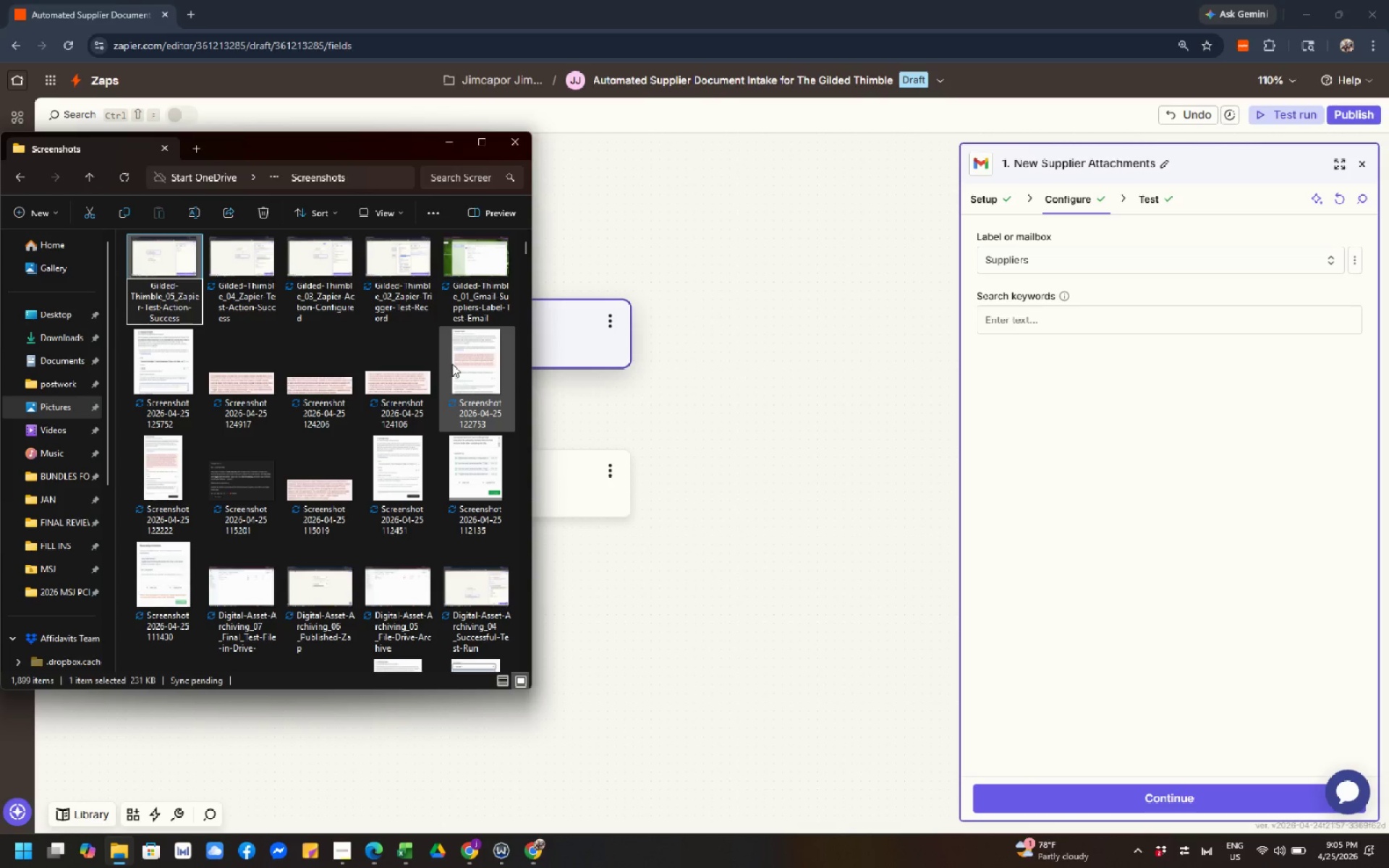 
key(ArrowLeft)
 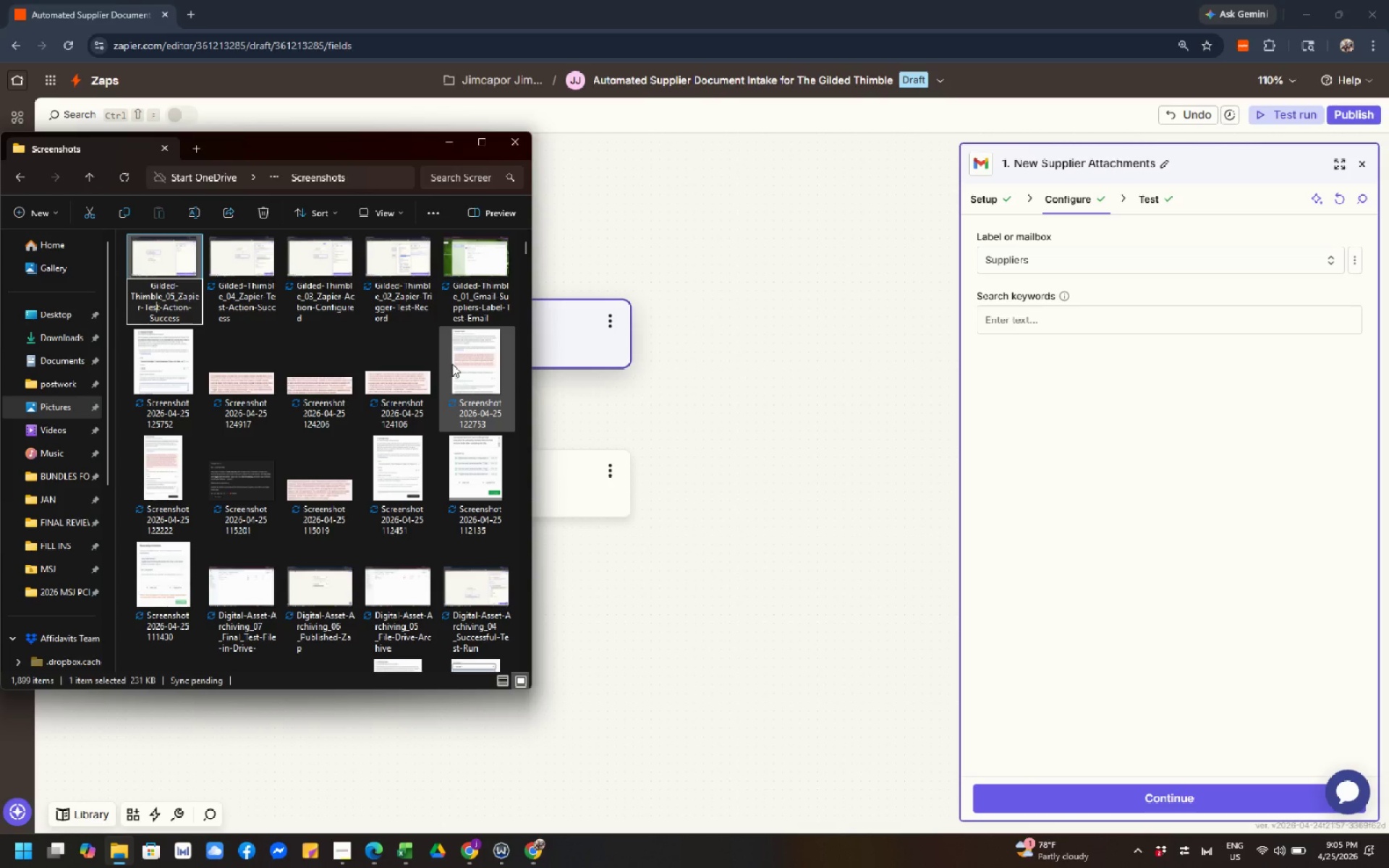 
key(ArrowLeft)
 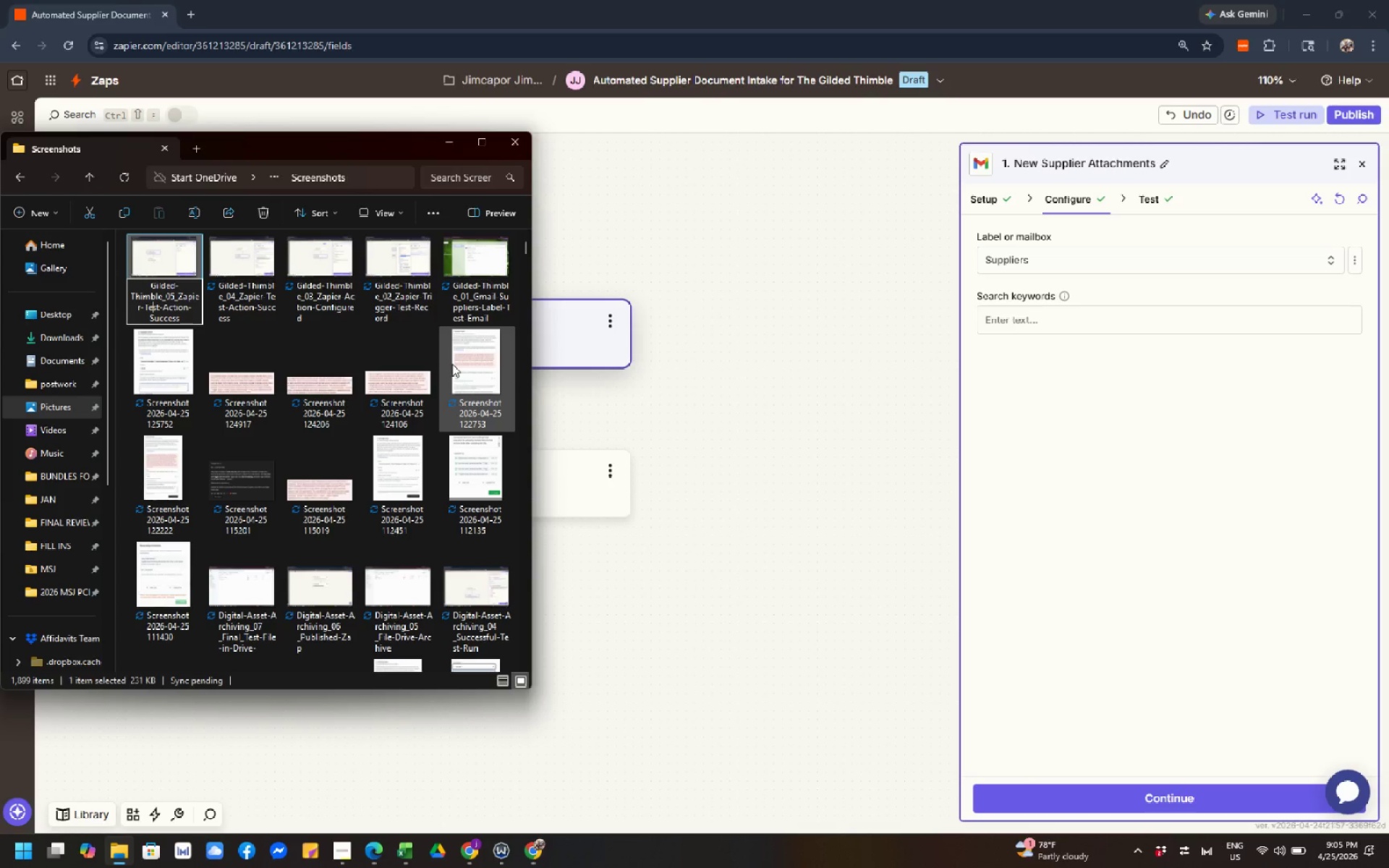 
key(ArrowLeft)
 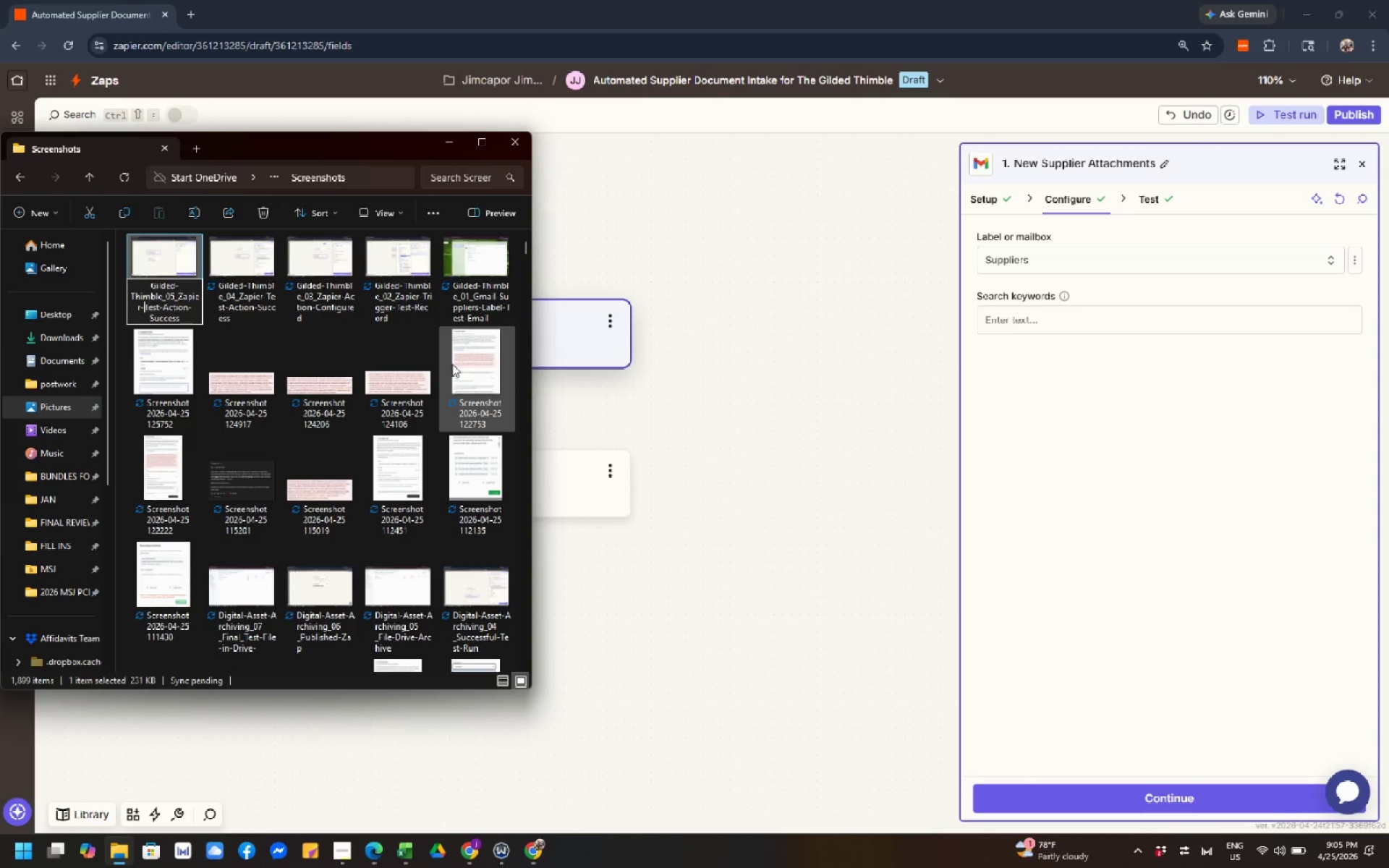 
key(ArrowLeft)
 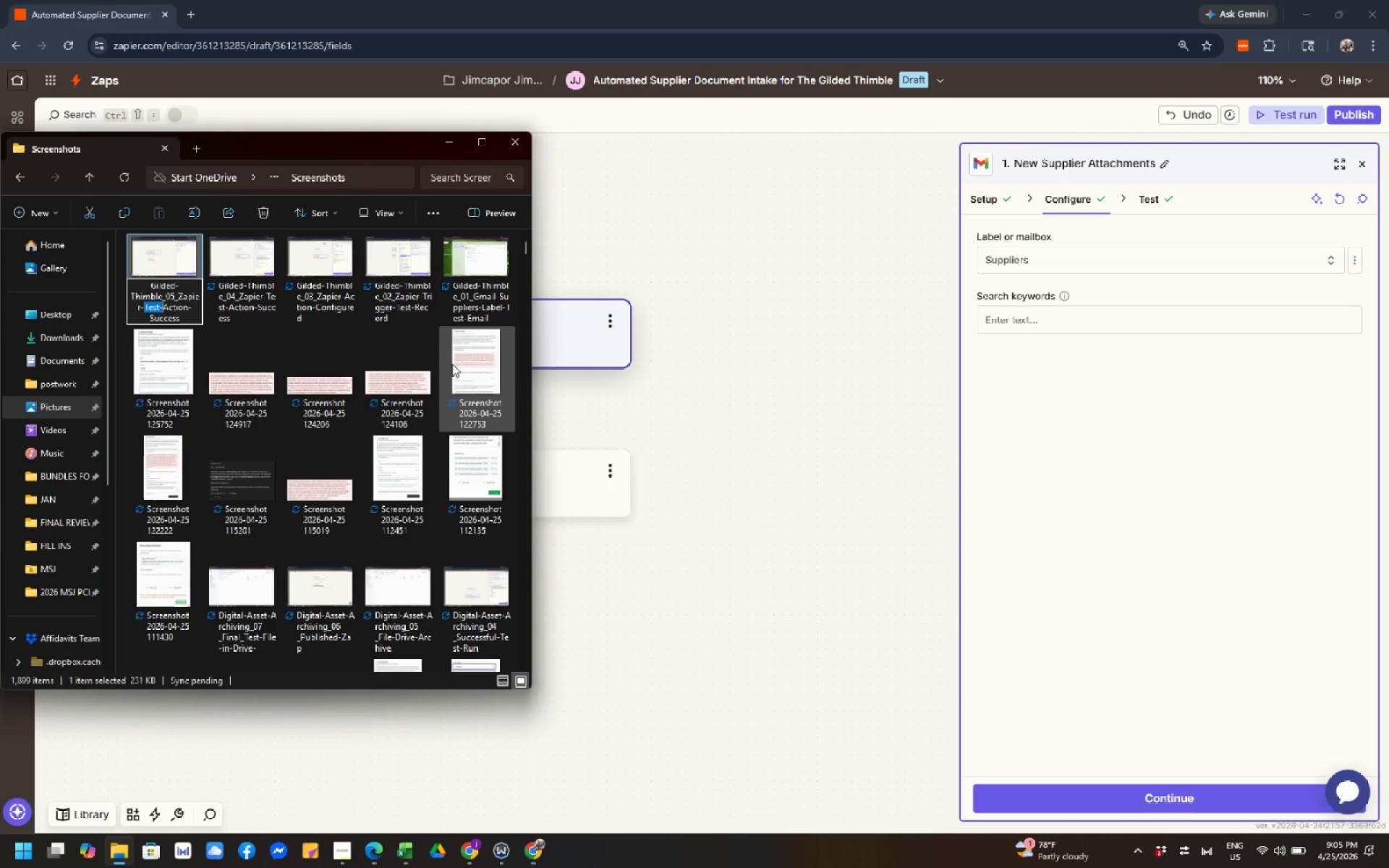 
key(Control+Shift+ArrowRight)
 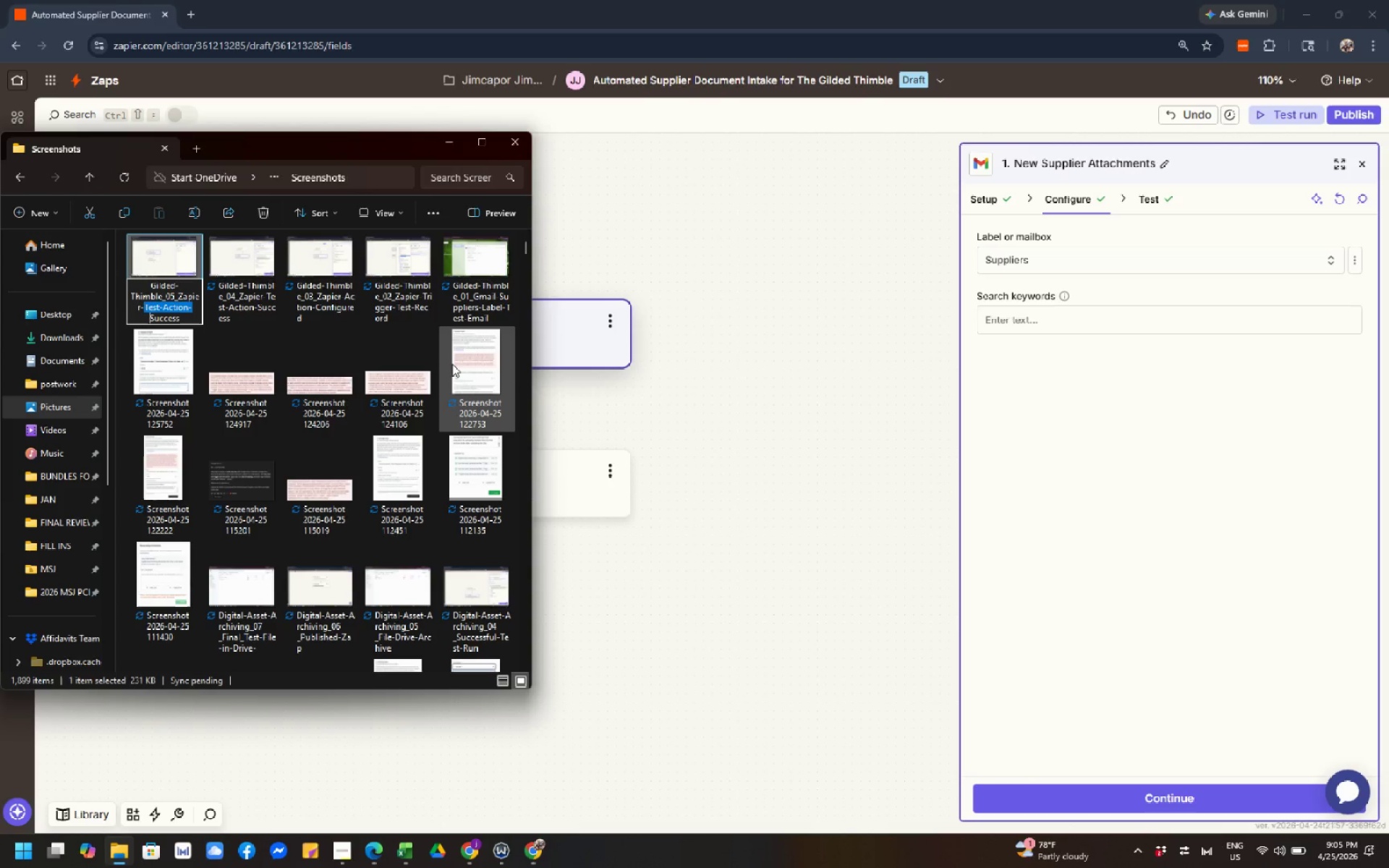 
key(Control+Shift+ArrowRight)
 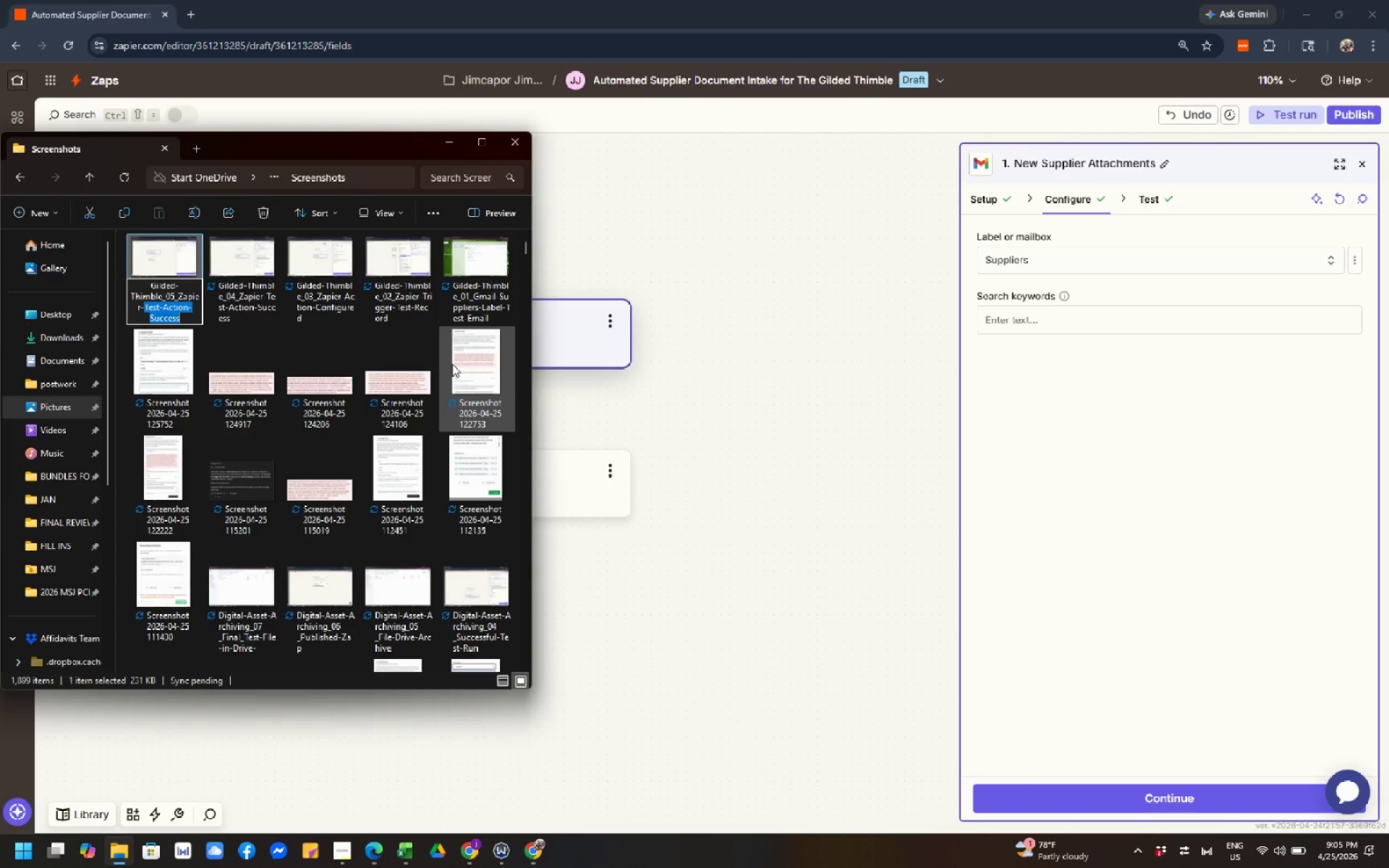 
key(Control+Shift+ArrowRight)
 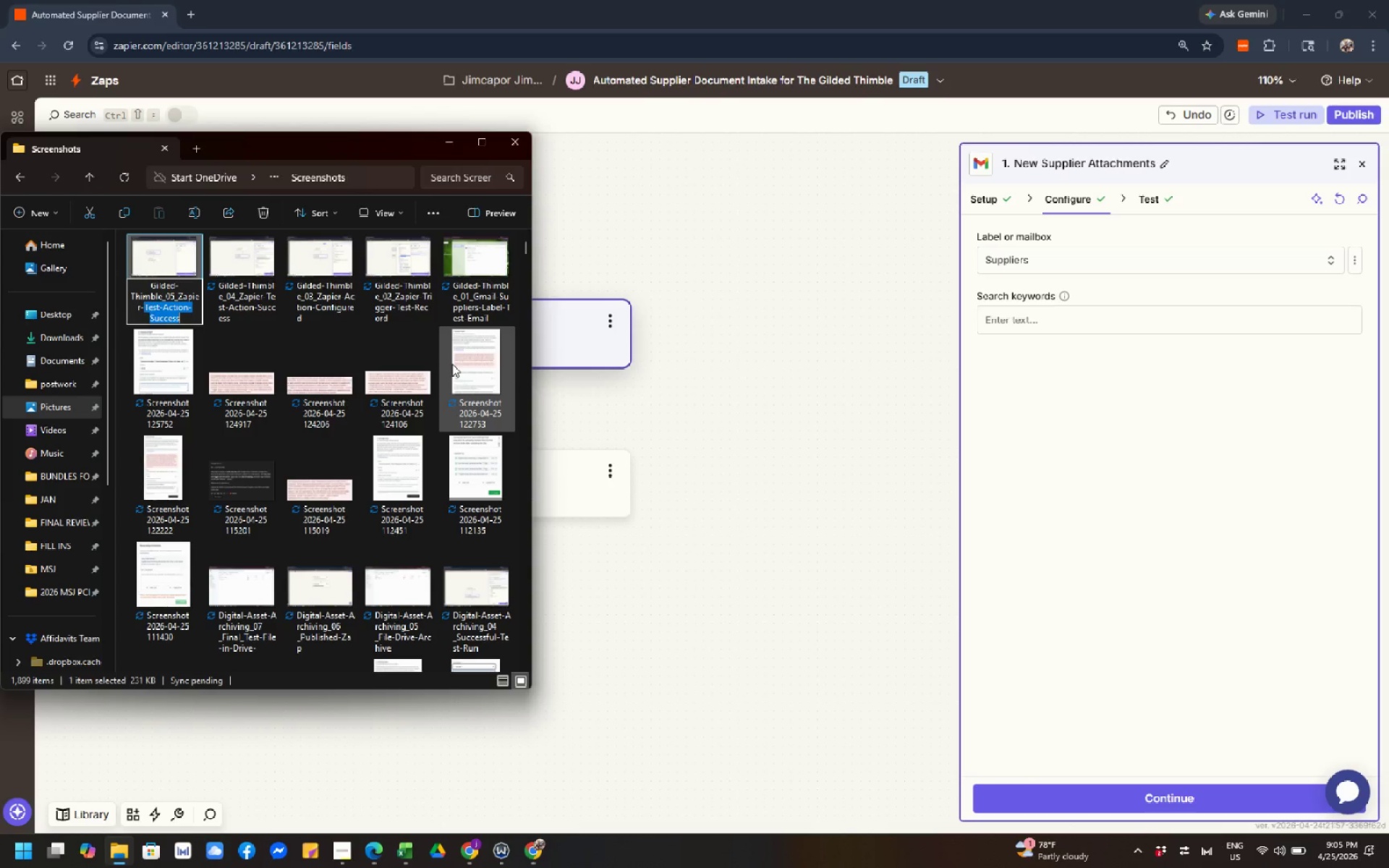 
key(Control+Shift+ArrowRight)
 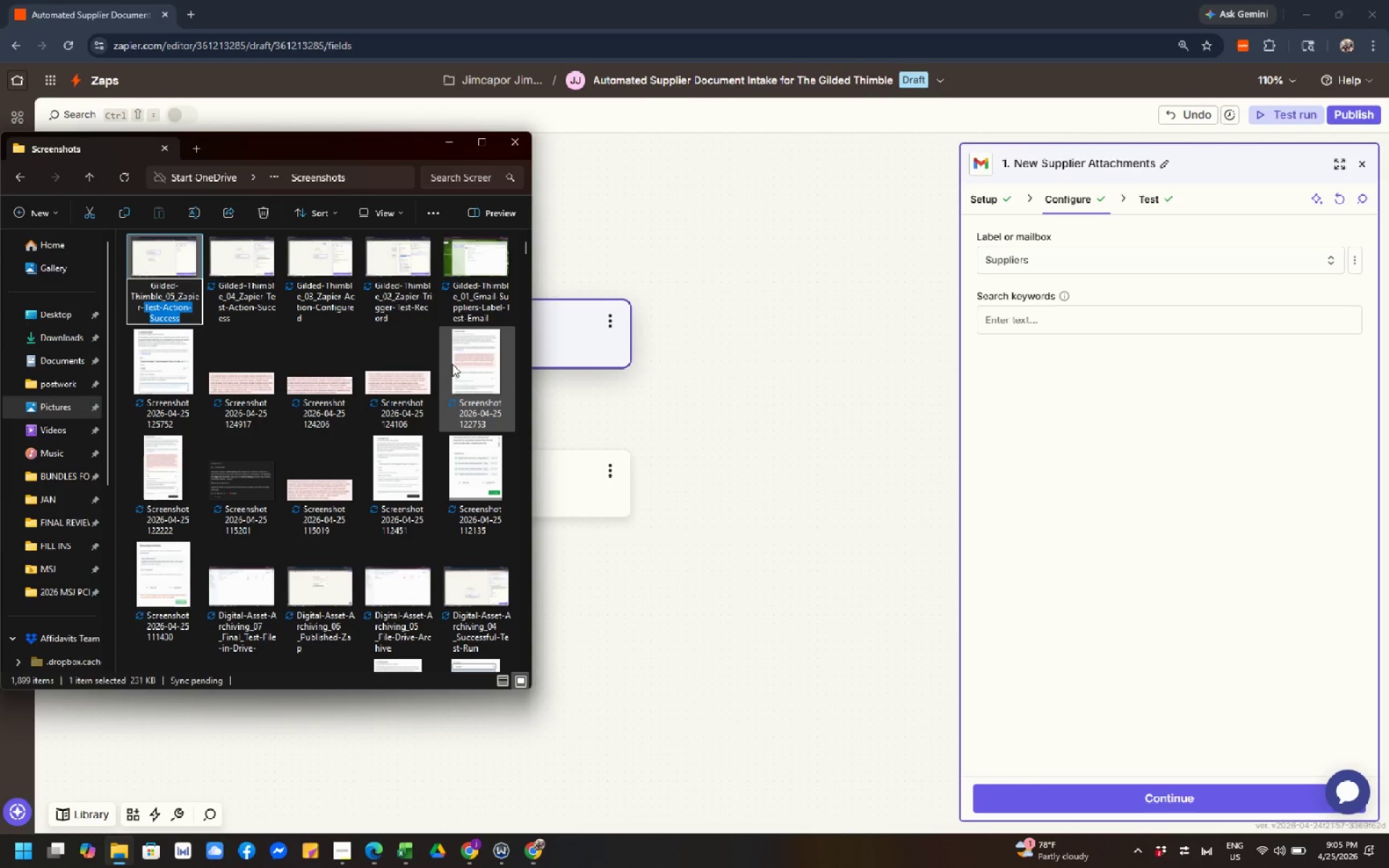 
type(Rename-Steps)
 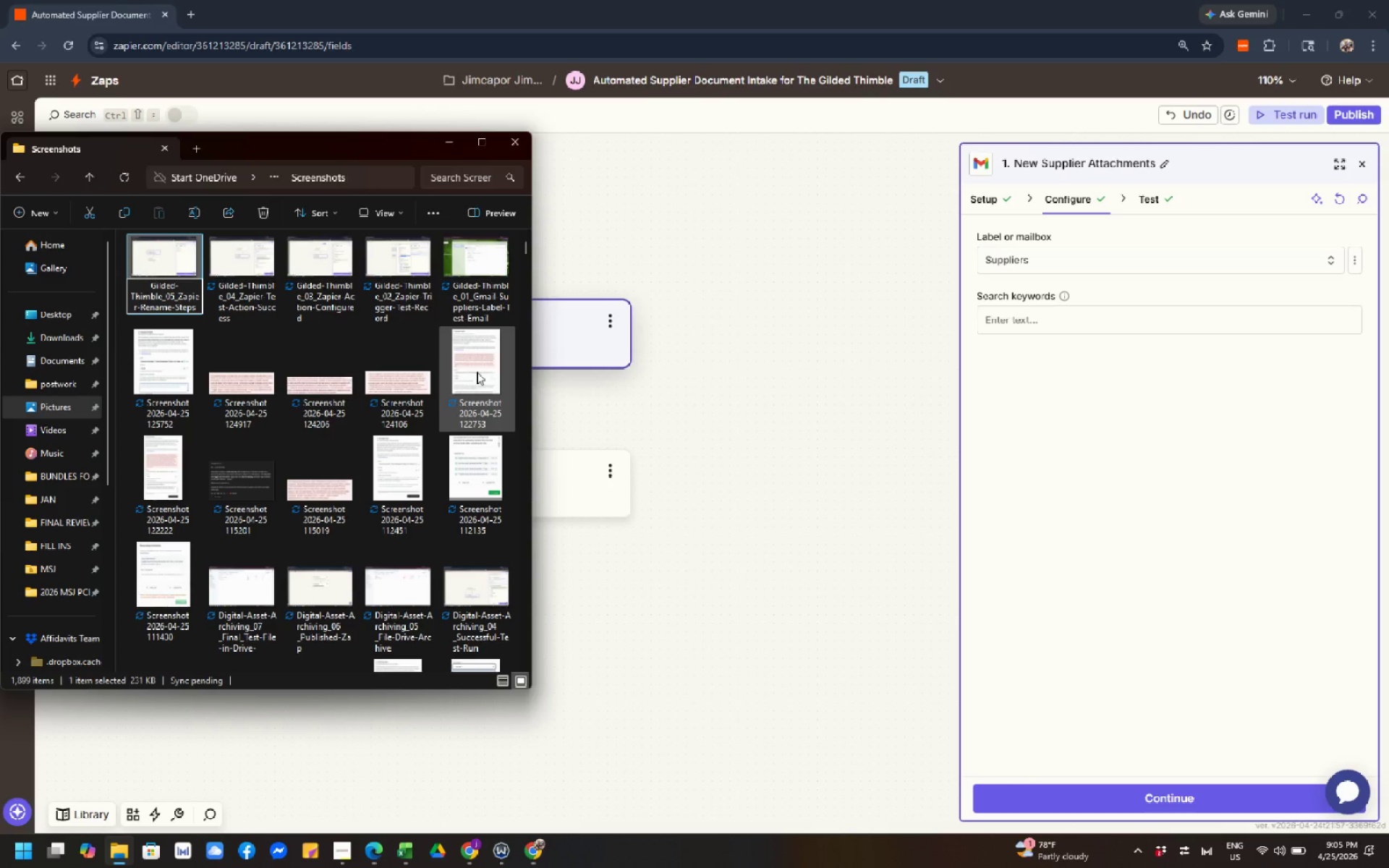 
left_click([260, 255])
 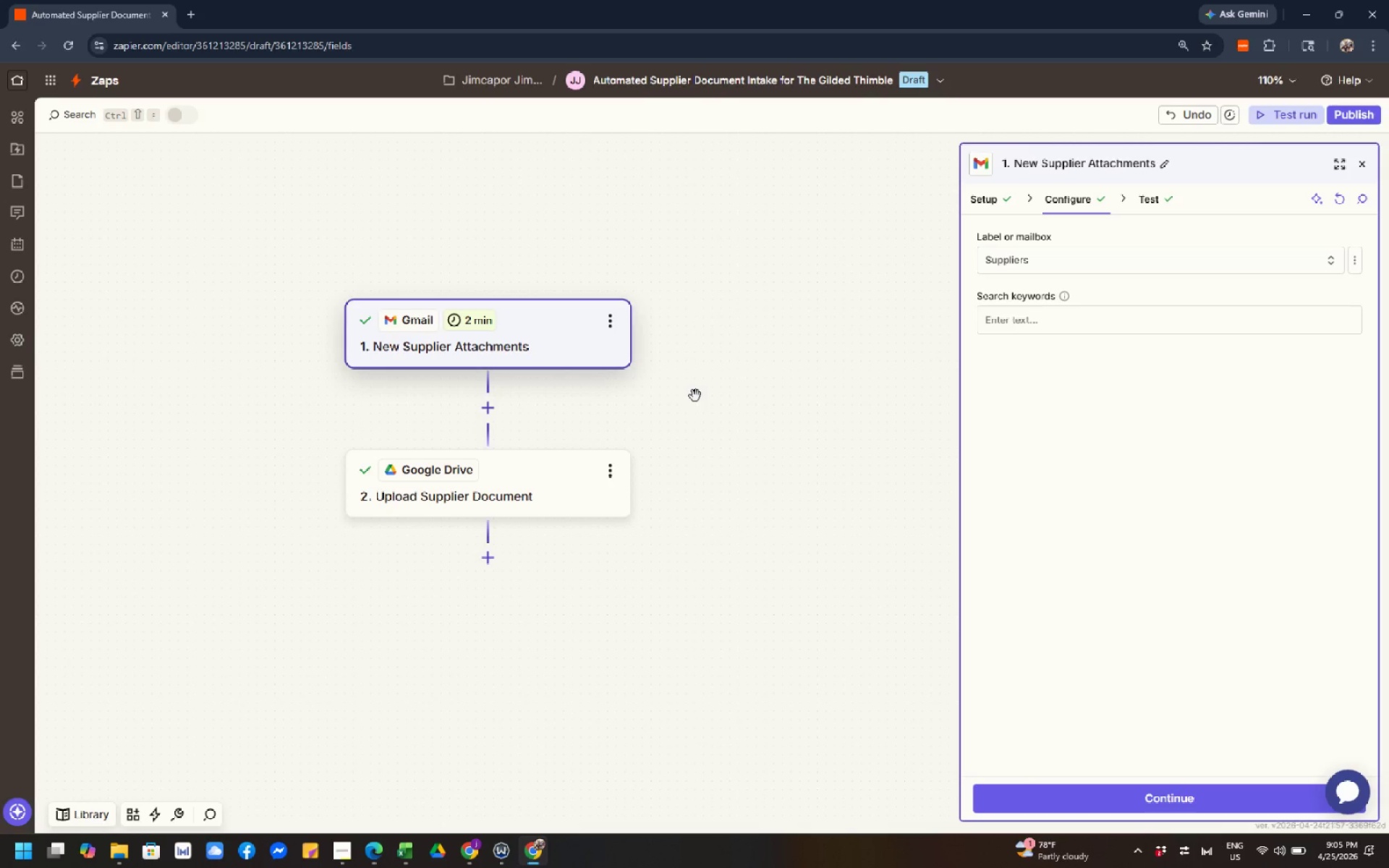 
wait(10.75)
 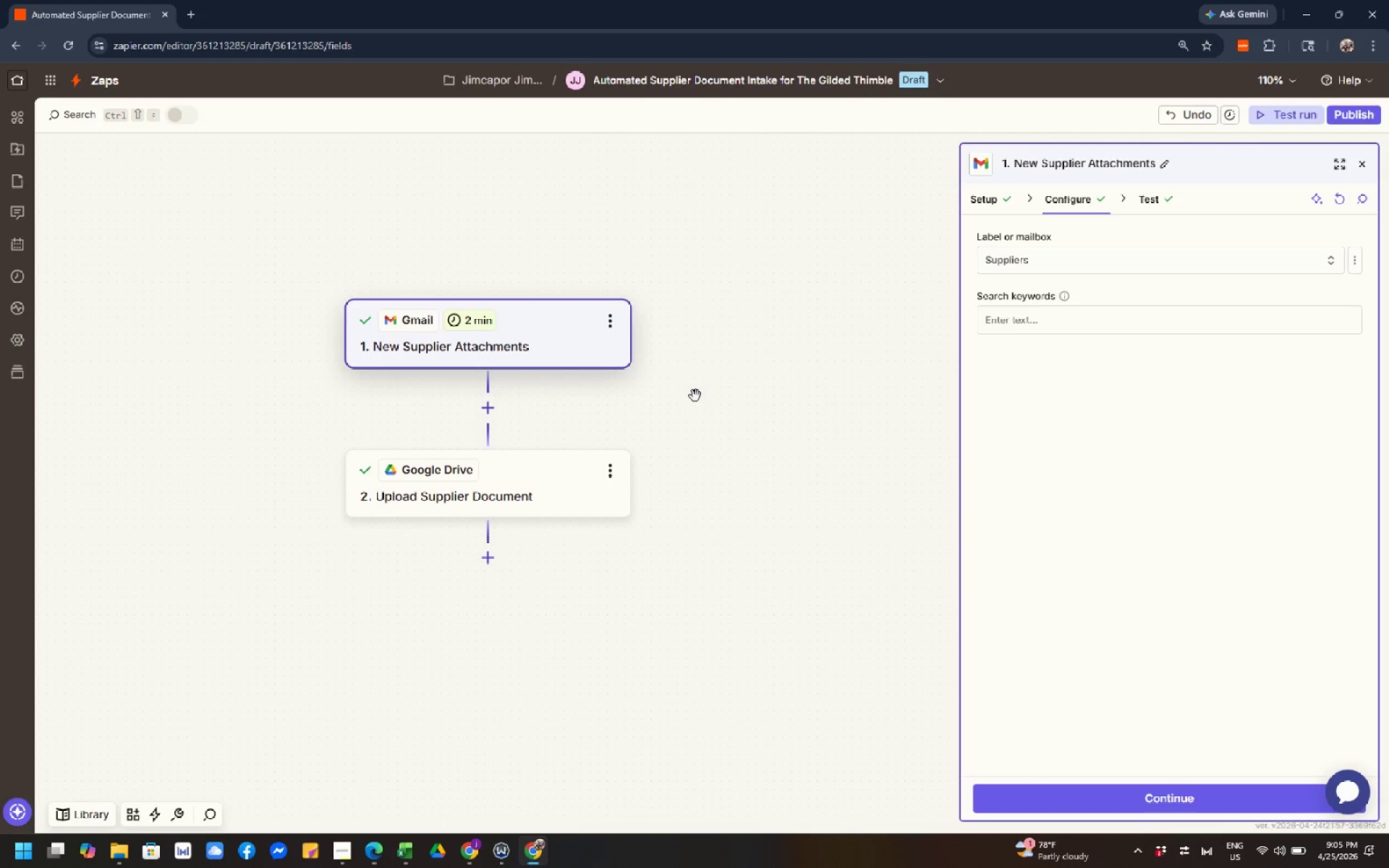 
left_click_drag(start_coordinate=[745, 405], to_coordinate=[765, 374])
 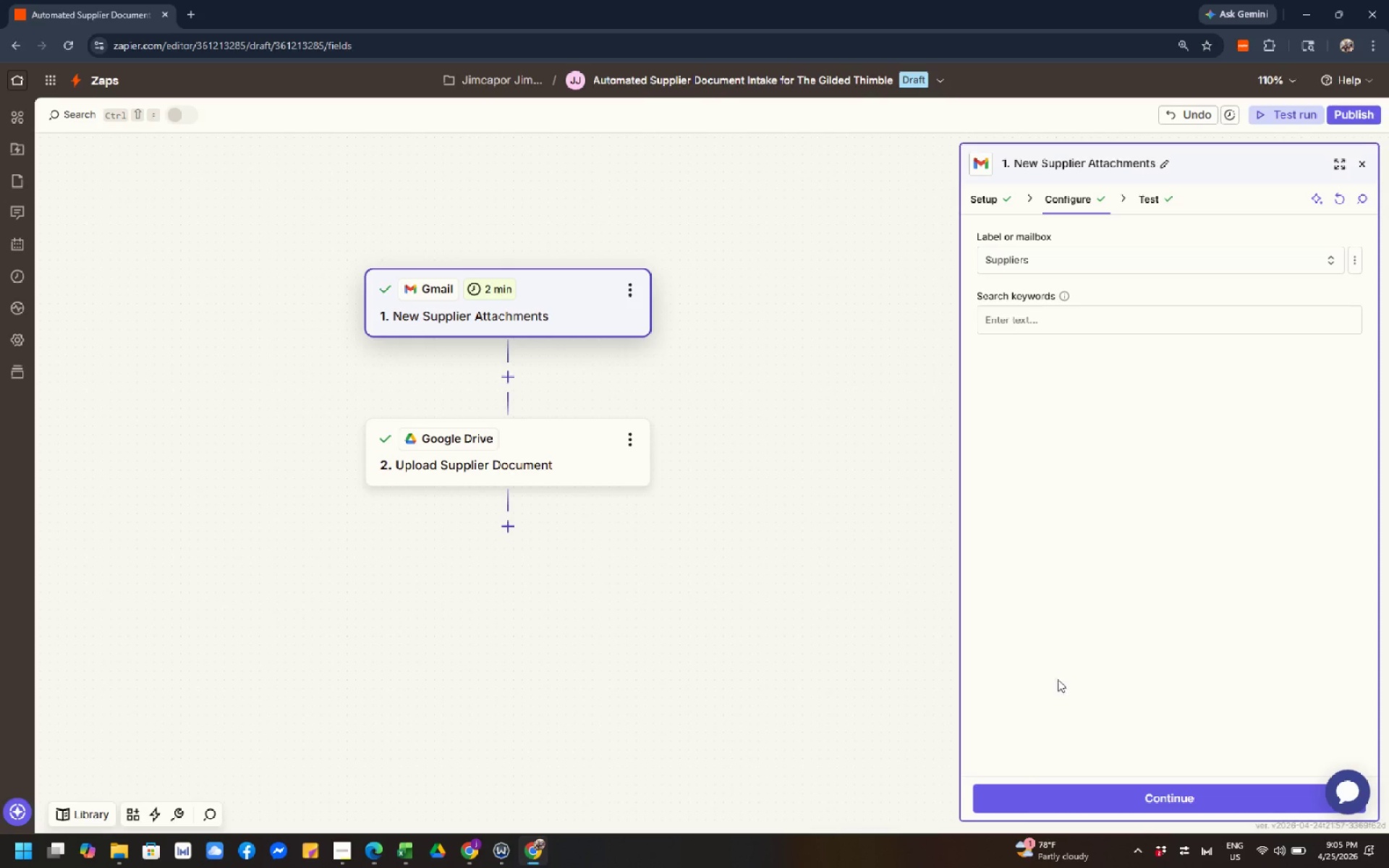 
left_click([1121, 794])
 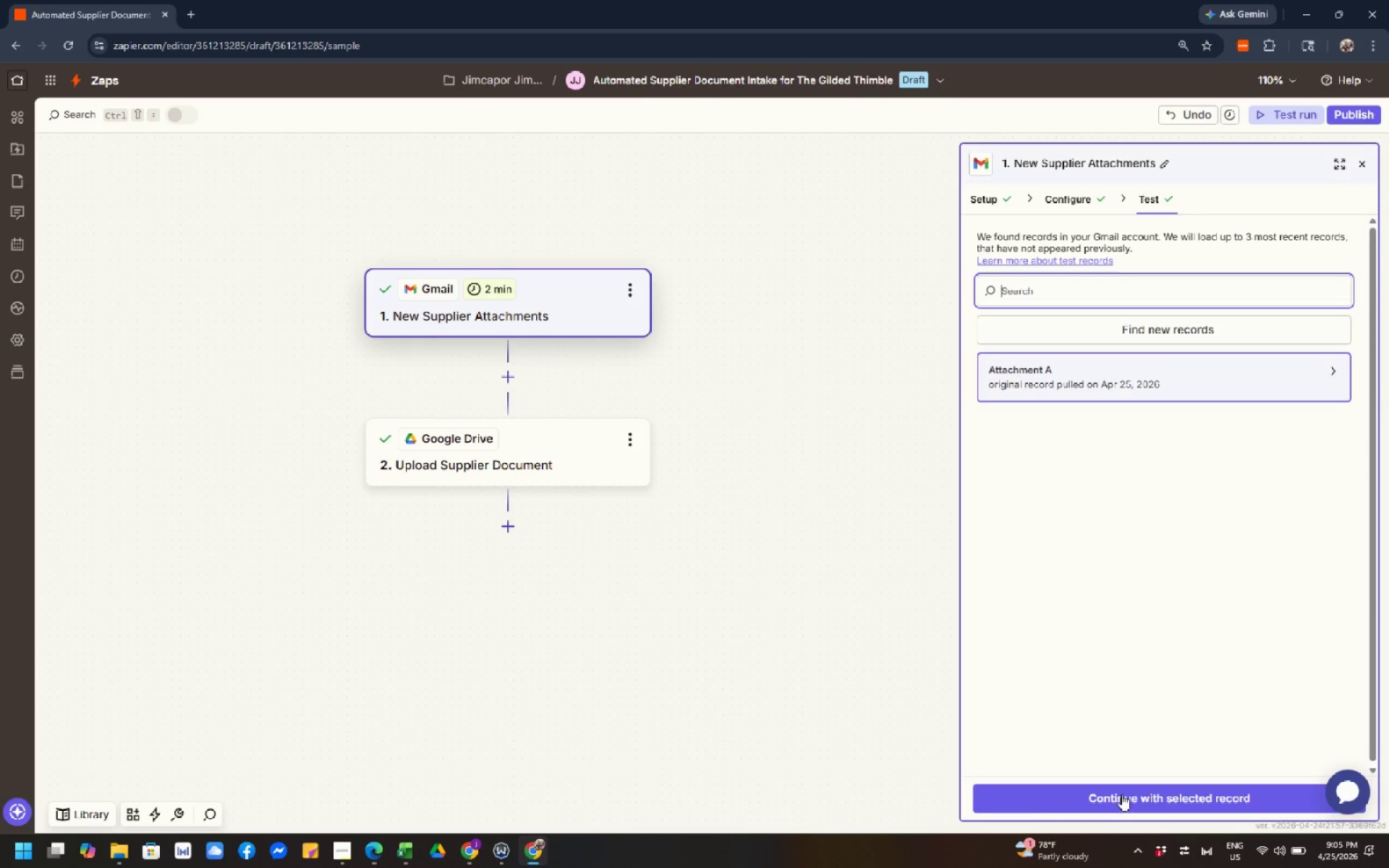 
left_click([1121, 794])
 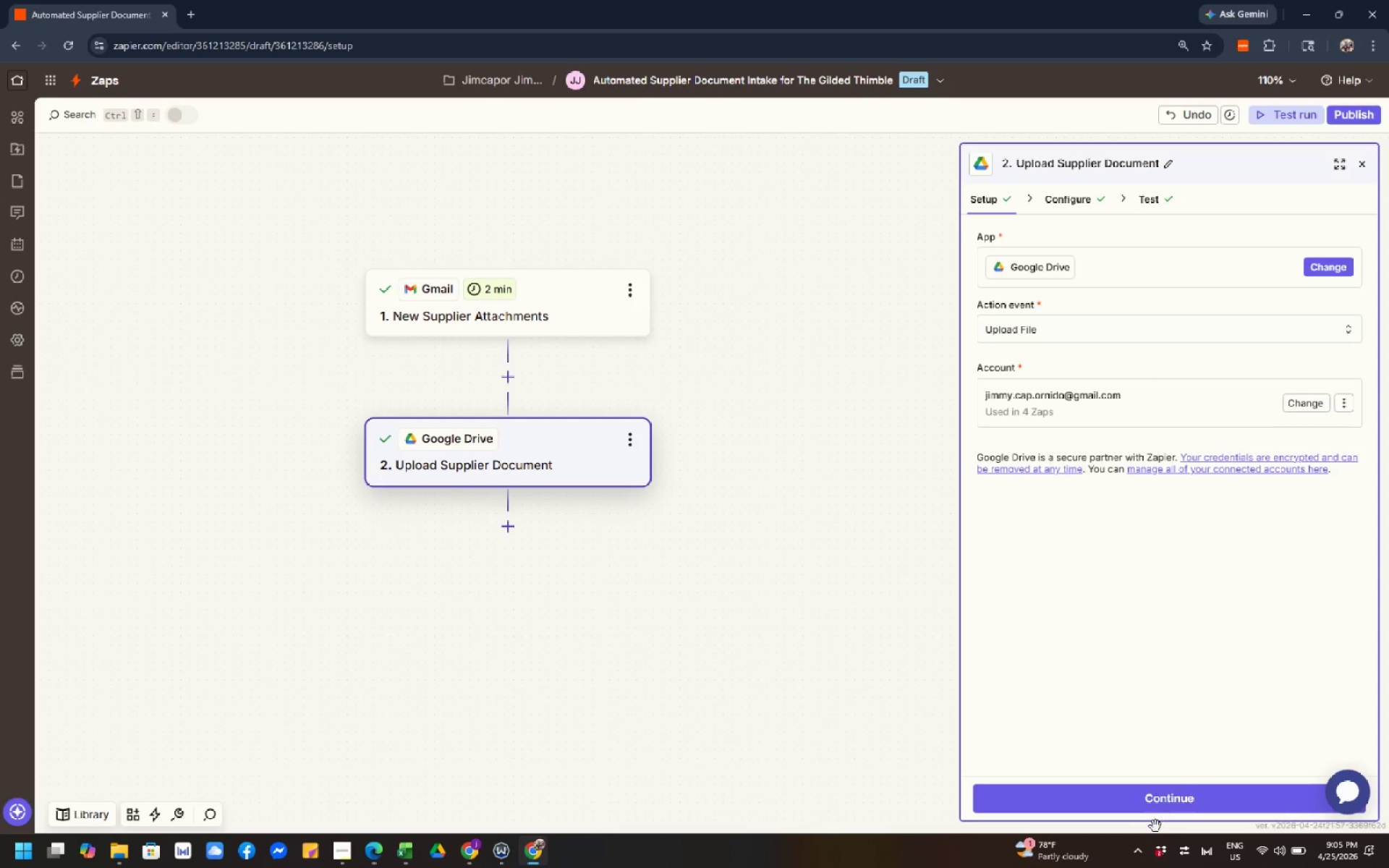 
left_click([1155, 812])
 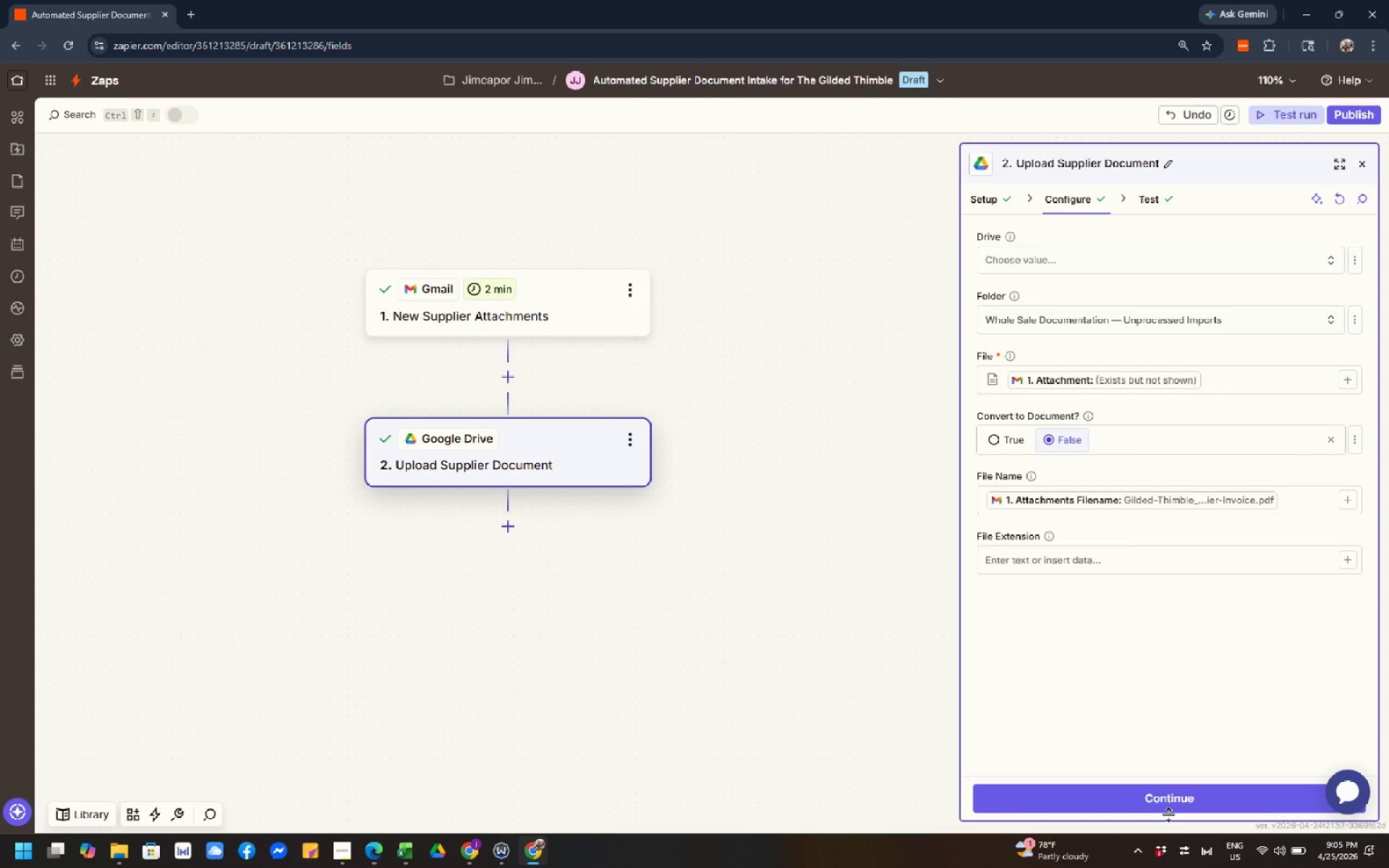 
double_click([1168, 802])
 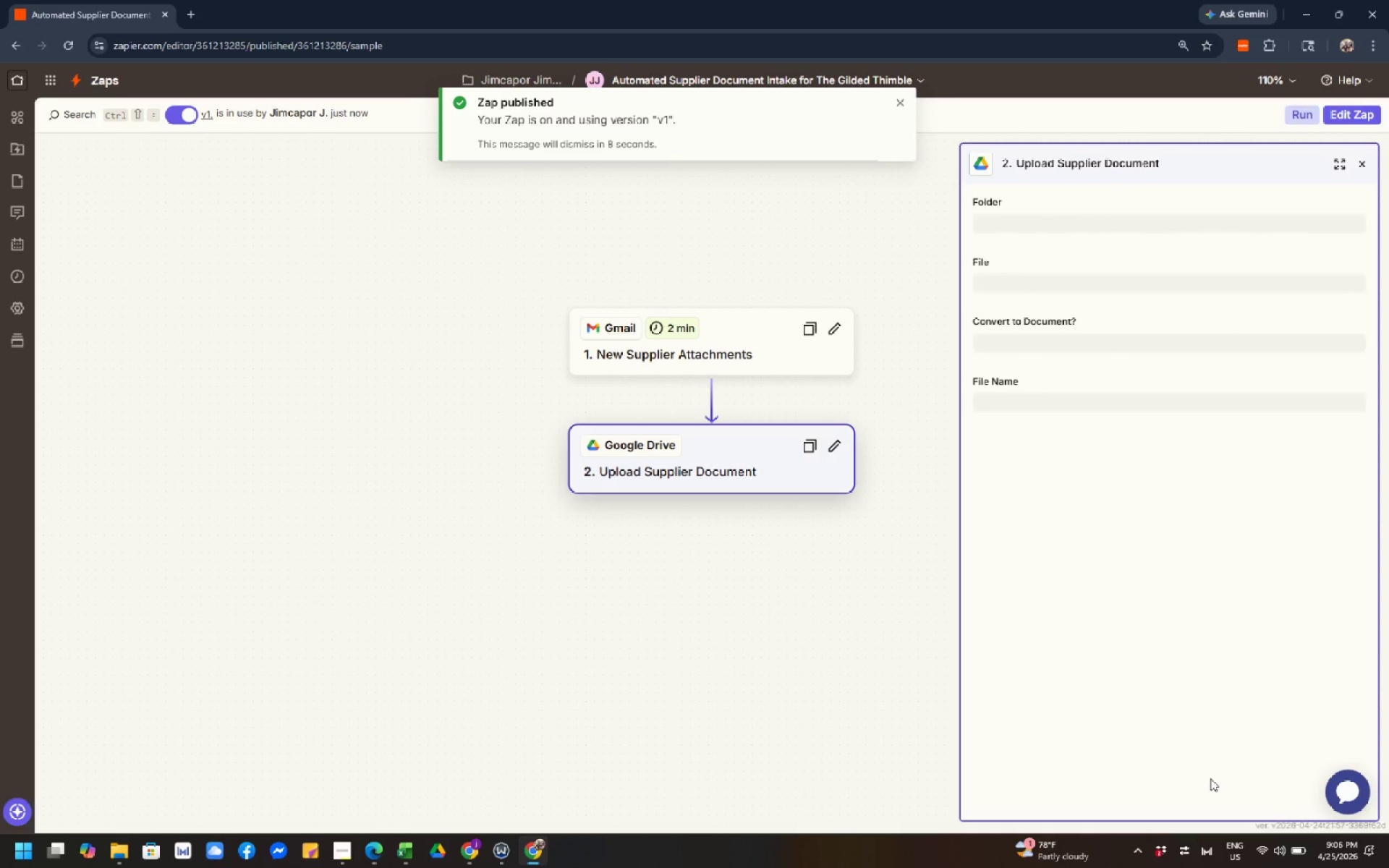 
wait(12.98)
 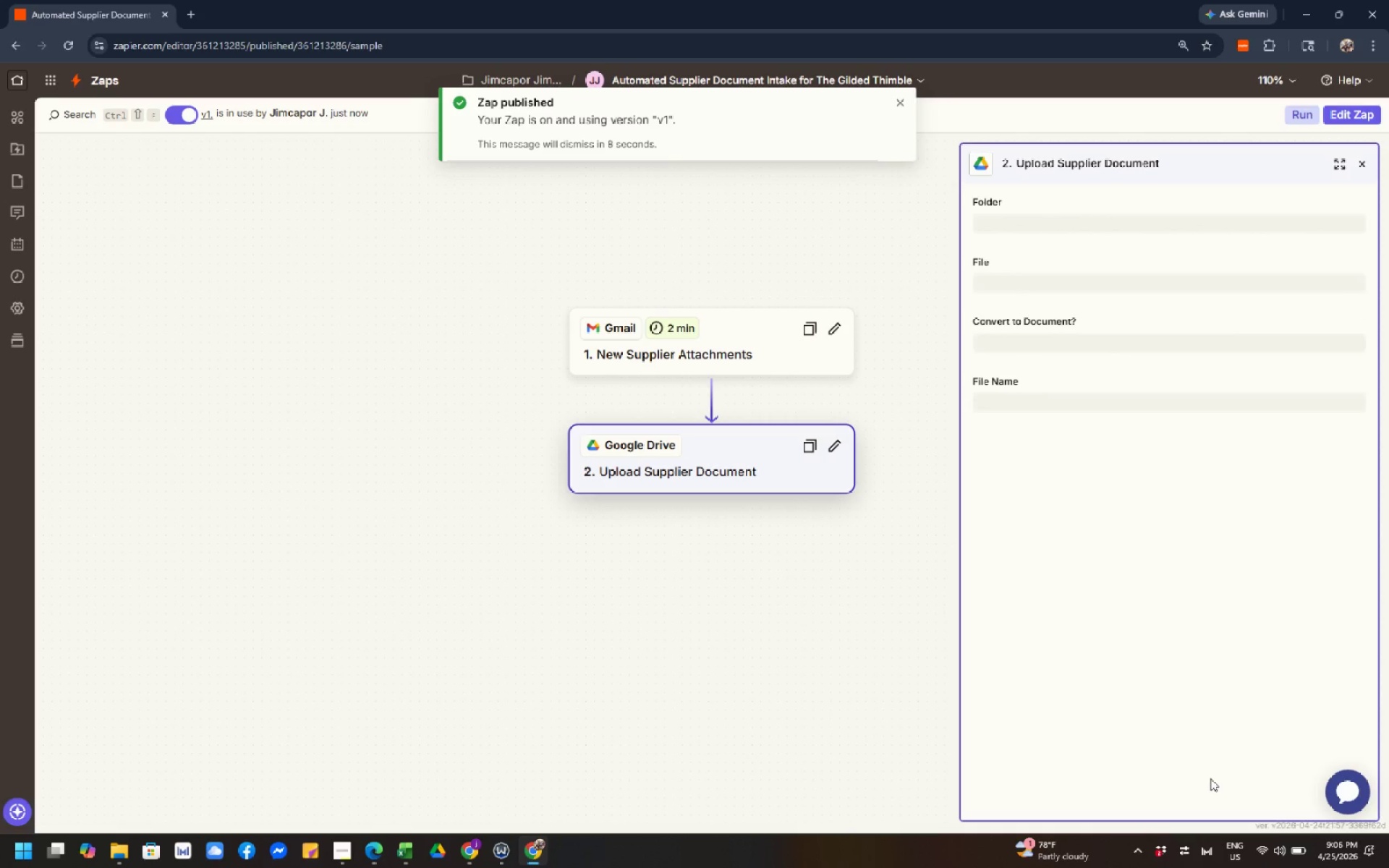 
left_click([1367, 169])
 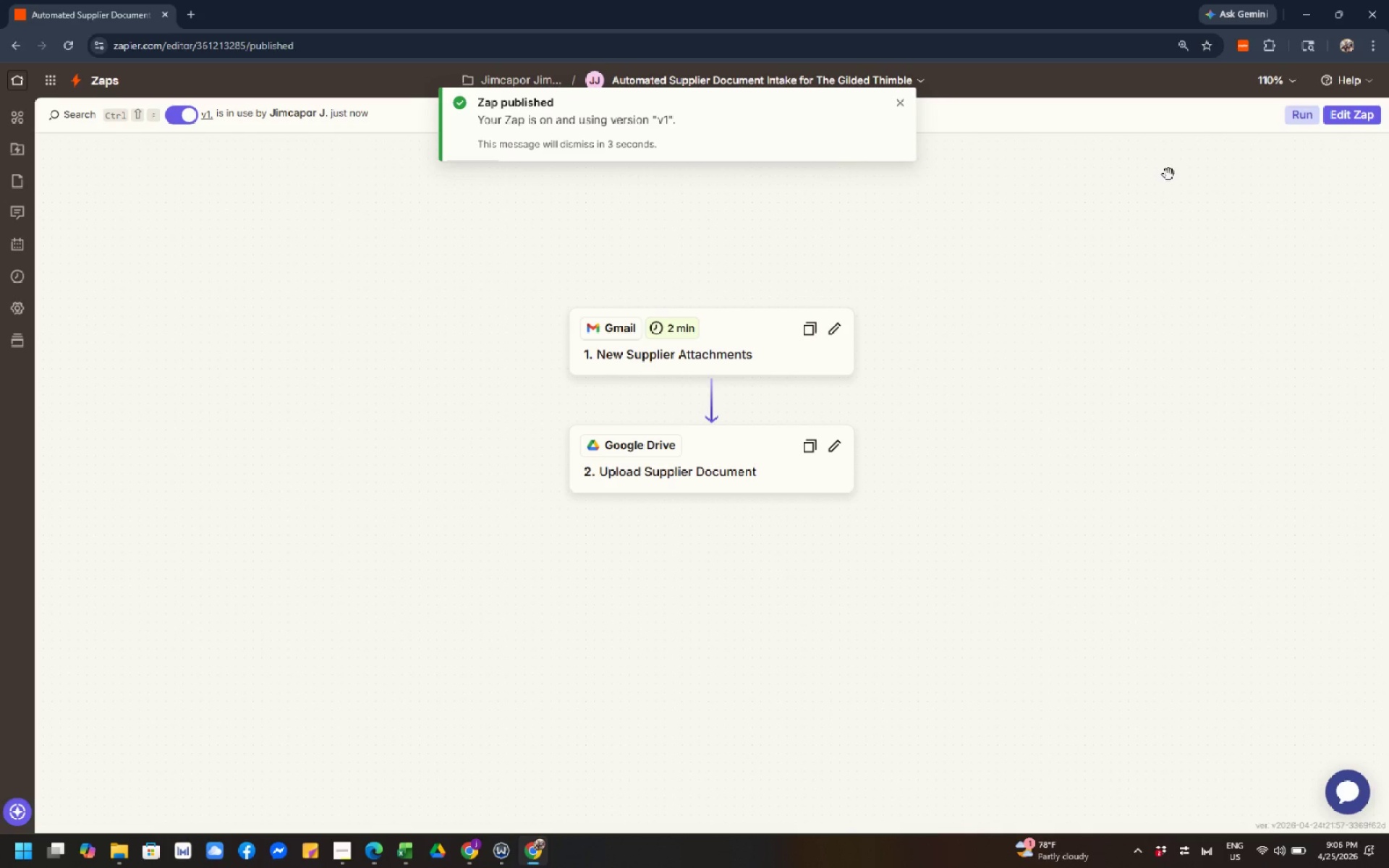 
left_click([1190, 224])
 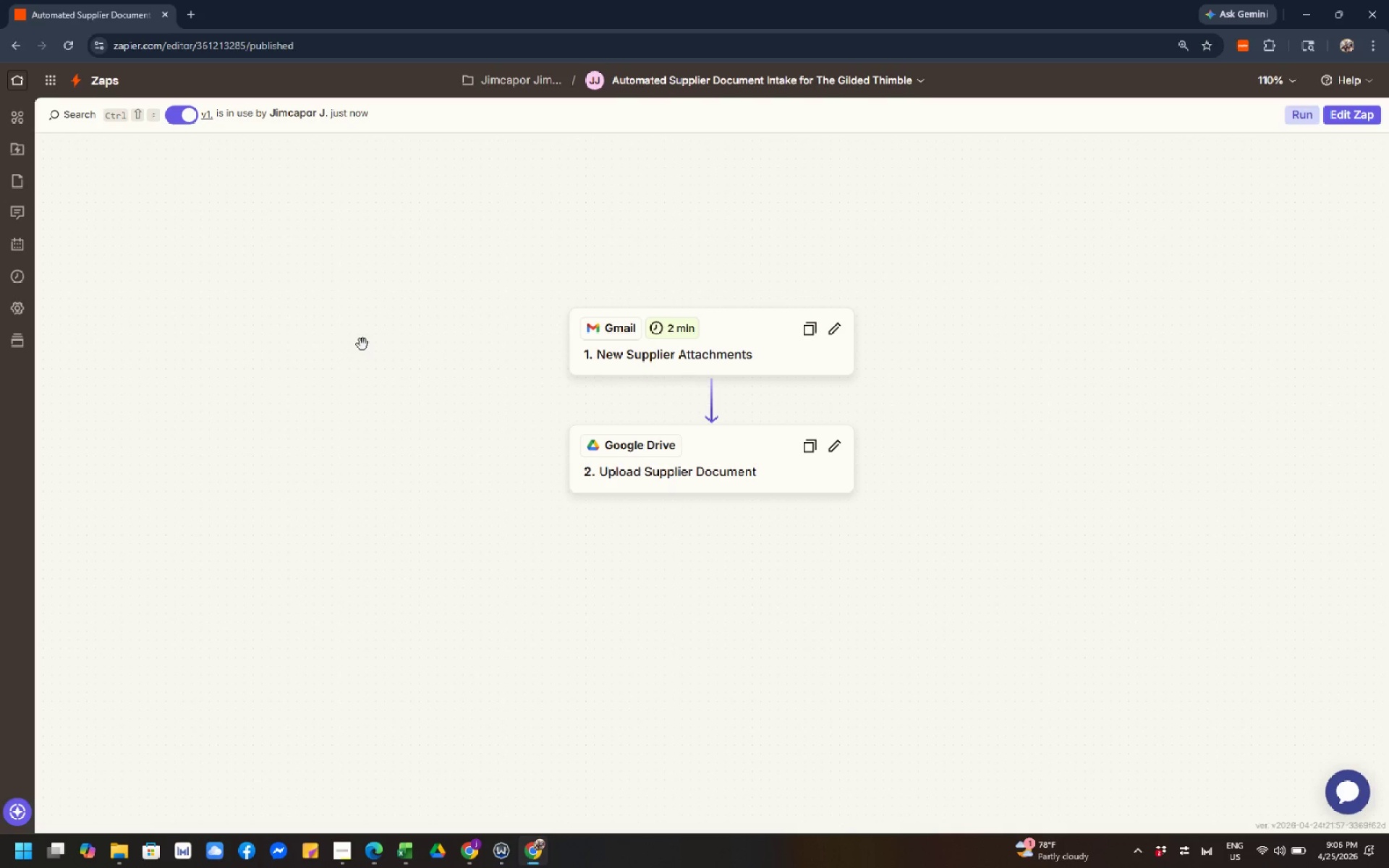 
left_click_drag(start_coordinate=[424, 378], to_coordinate=[423, 344])
 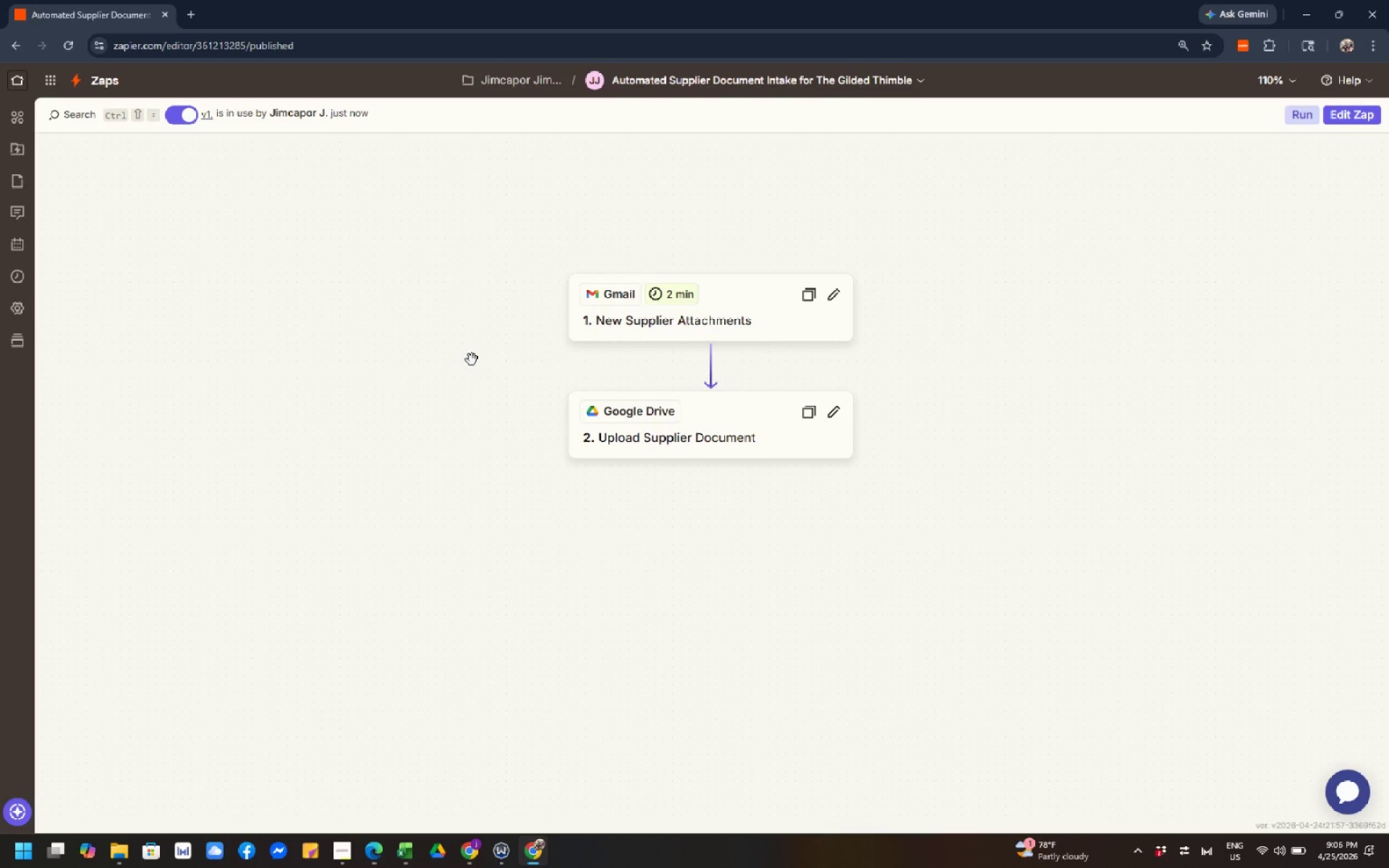 
hold_key(key=ControlLeft, duration=0.44)
 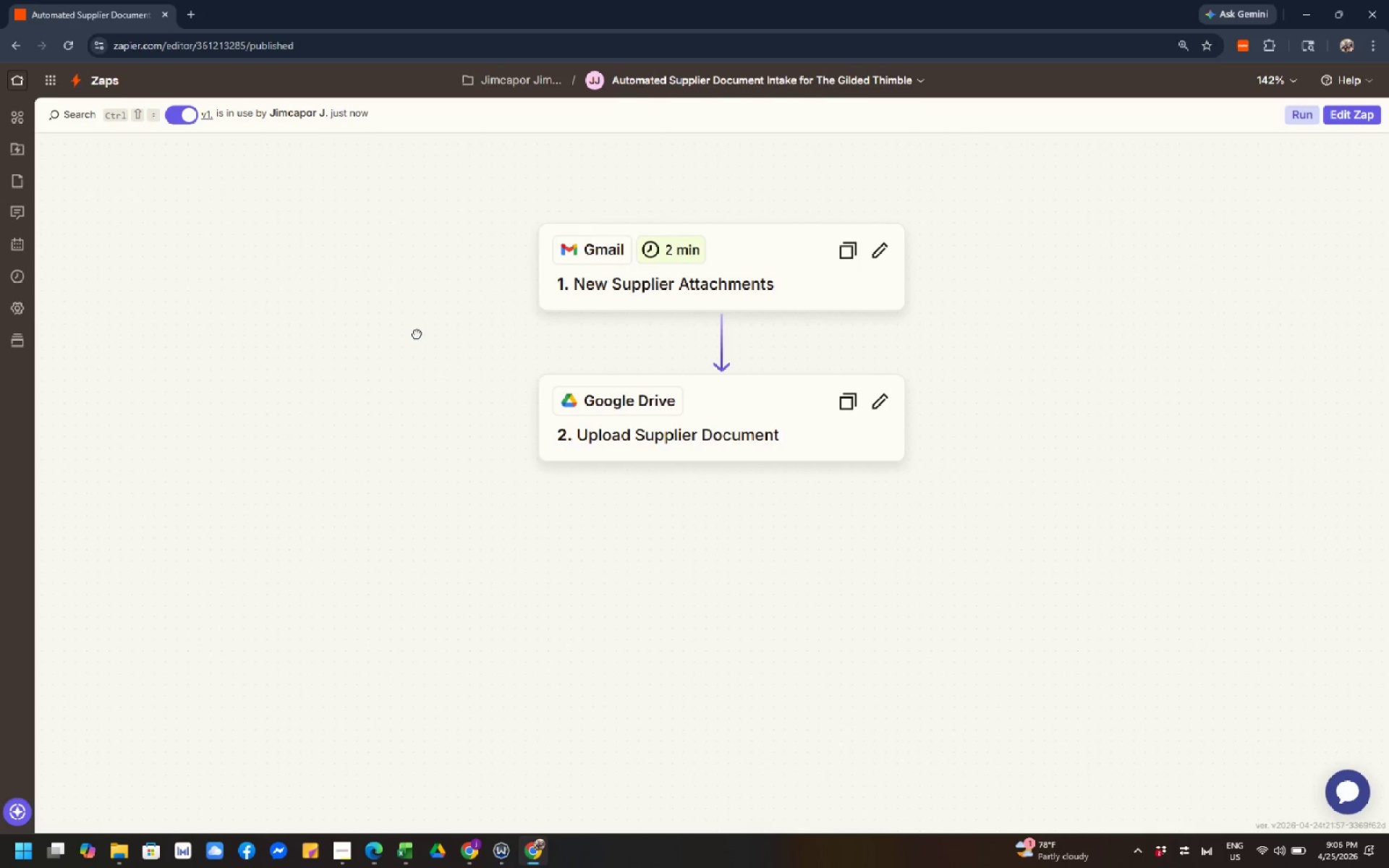 
left_click_drag(start_coordinate=[474, 359], to_coordinate=[417, 333])
 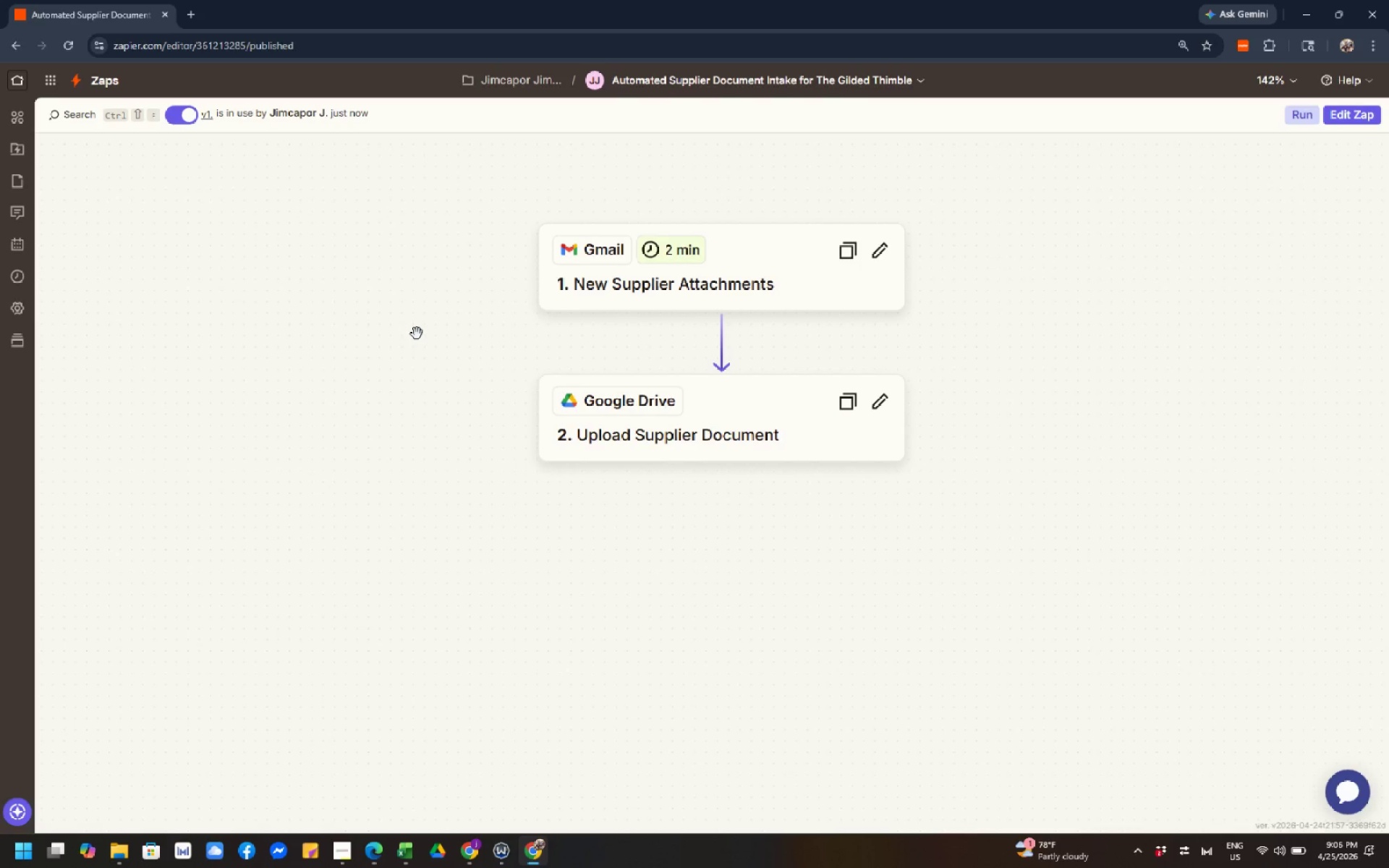 
scroll: coordinate [474, 359], scroll_direction: up, amount: 2.0
 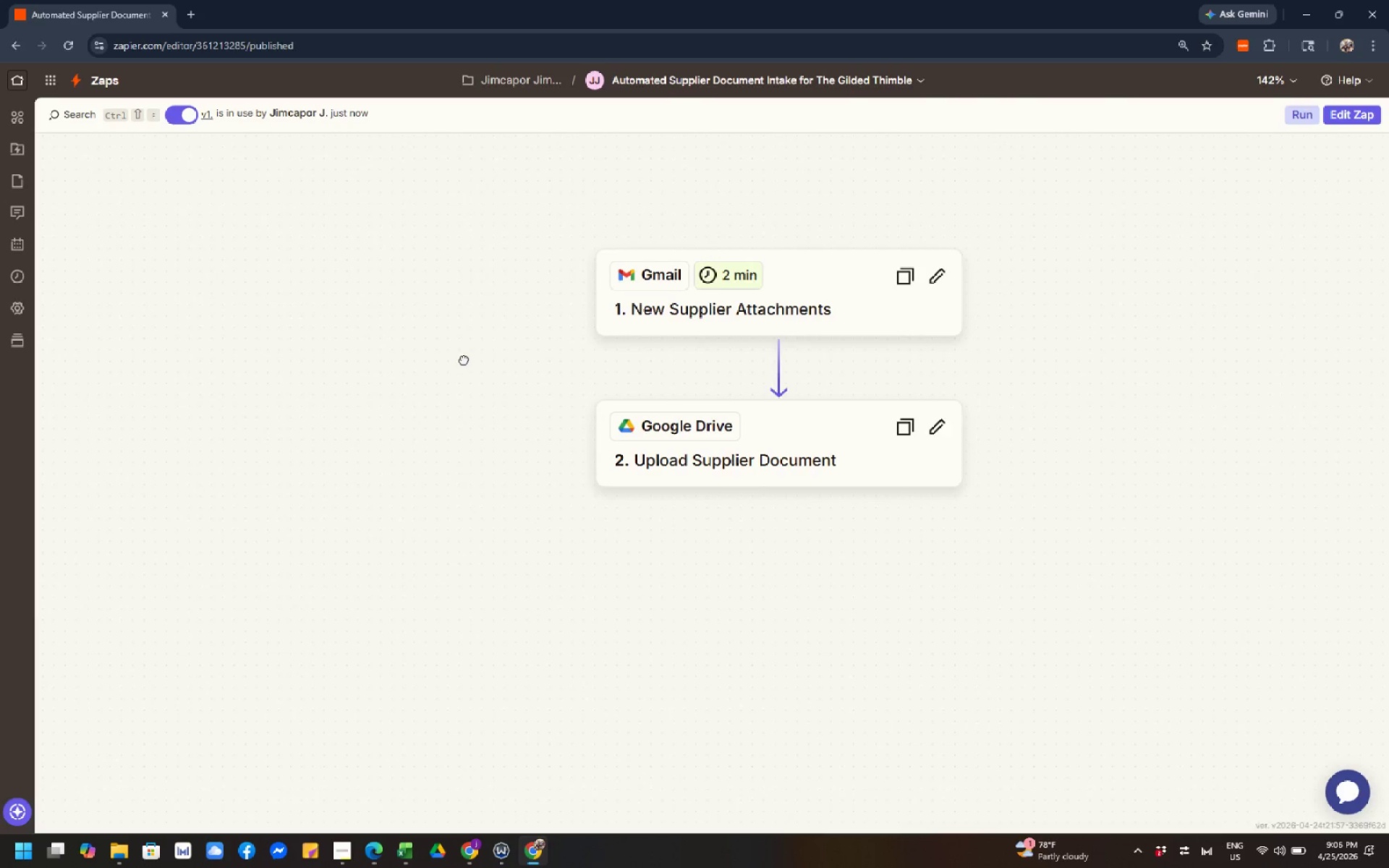 
key(Meta+Shift+S)
 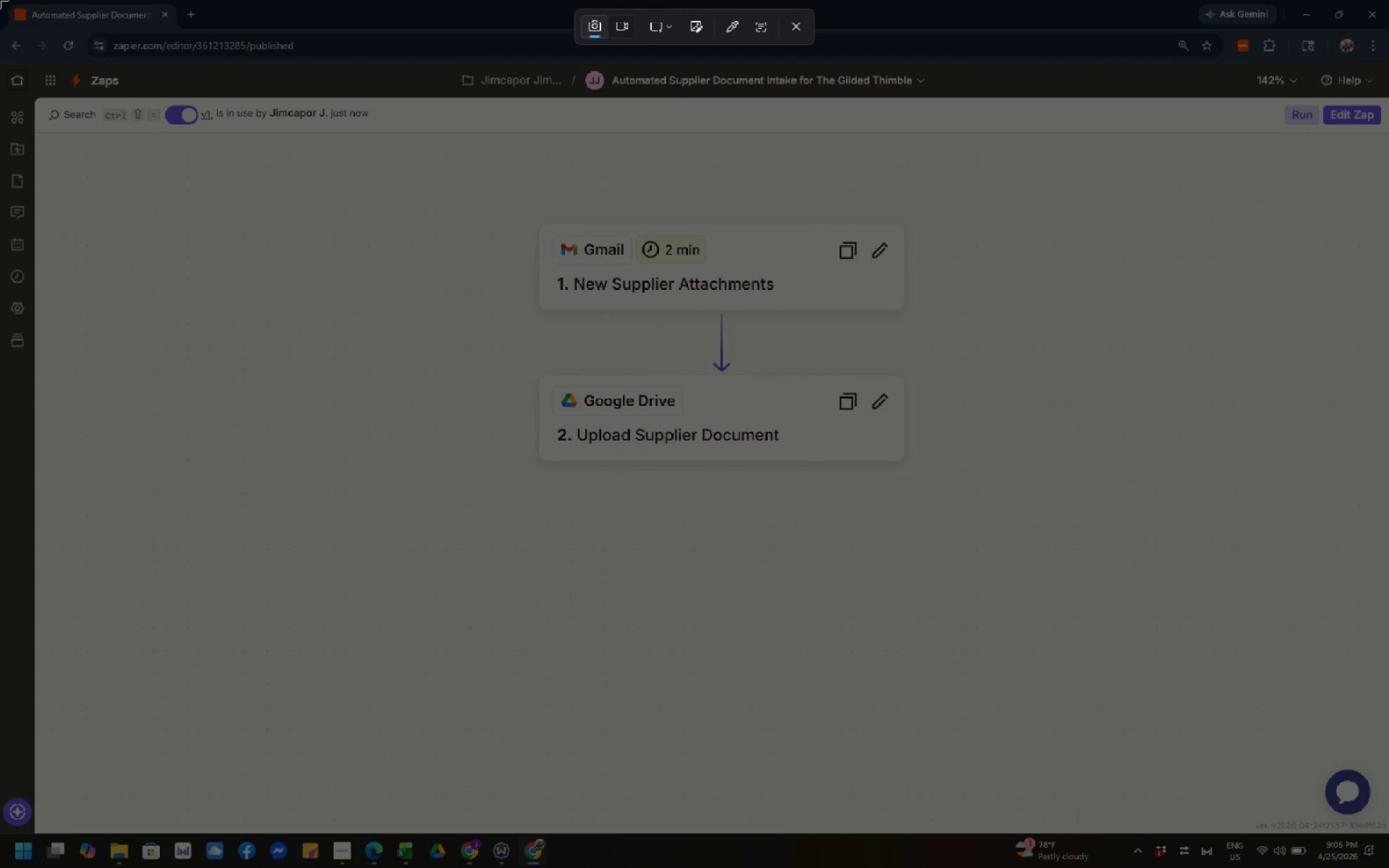 
left_click_drag(start_coordinate=[0, 0], to_coordinate=[1388, 867])
 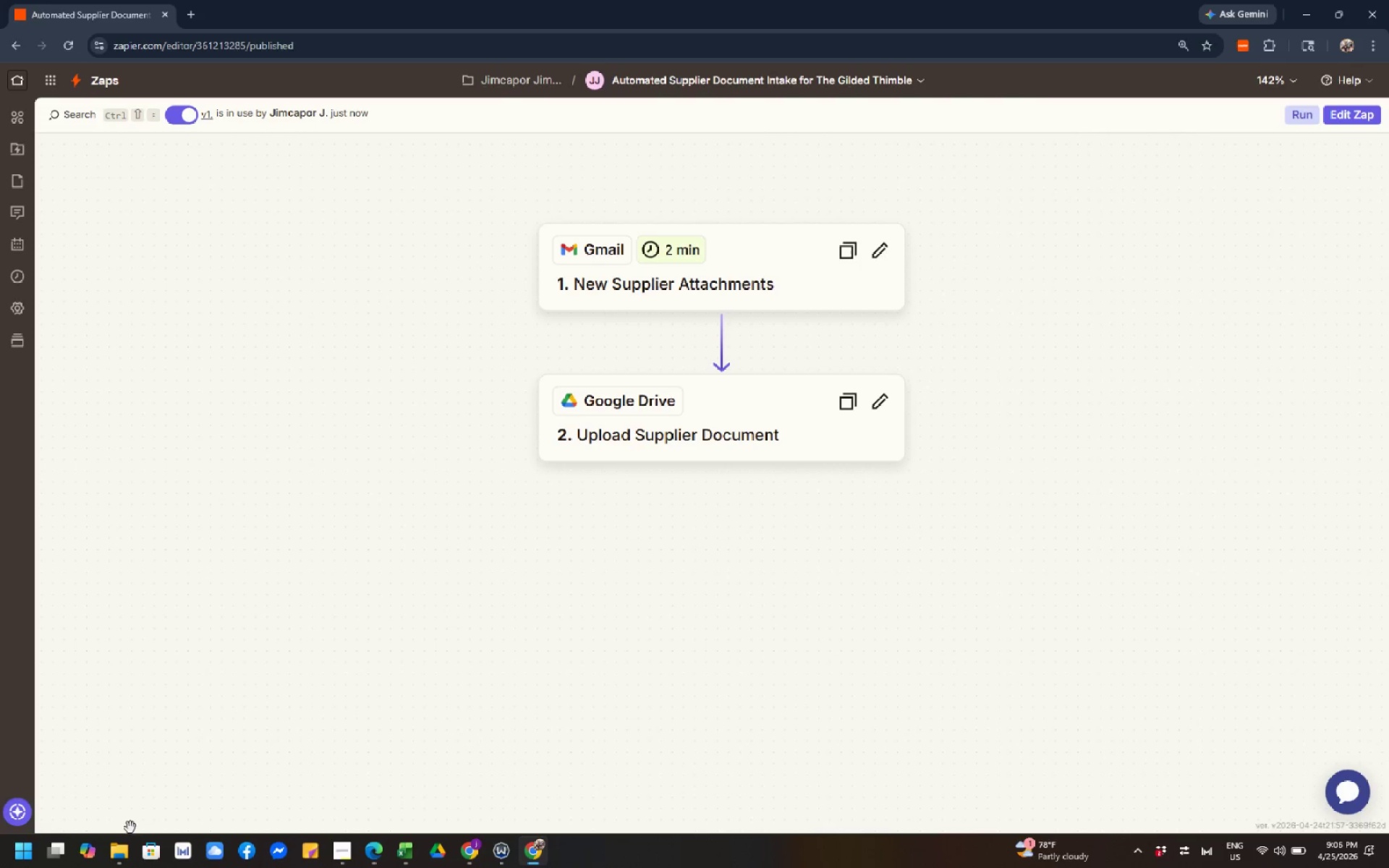 
left_click([116, 859])
 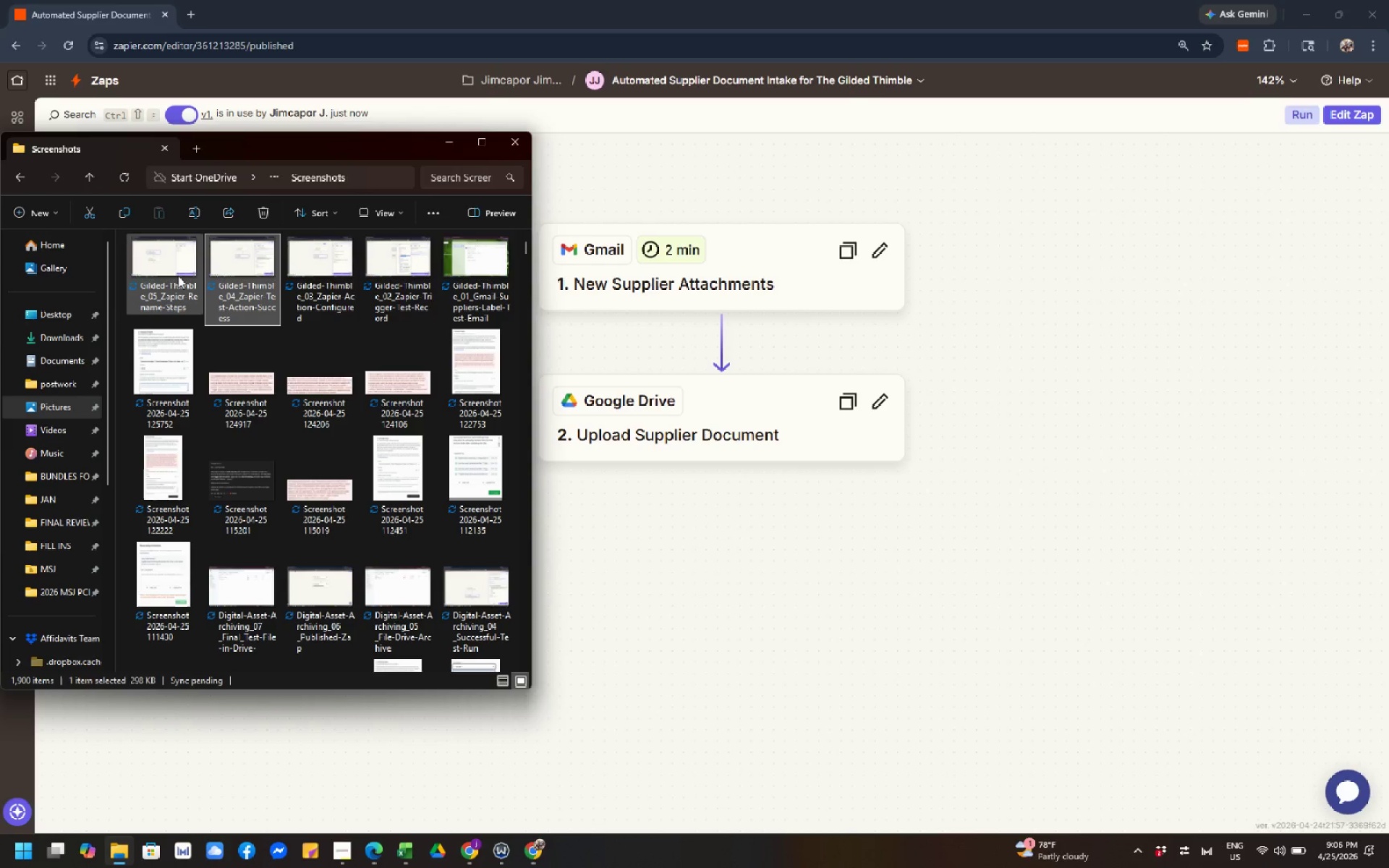 
left_click([177, 276])
 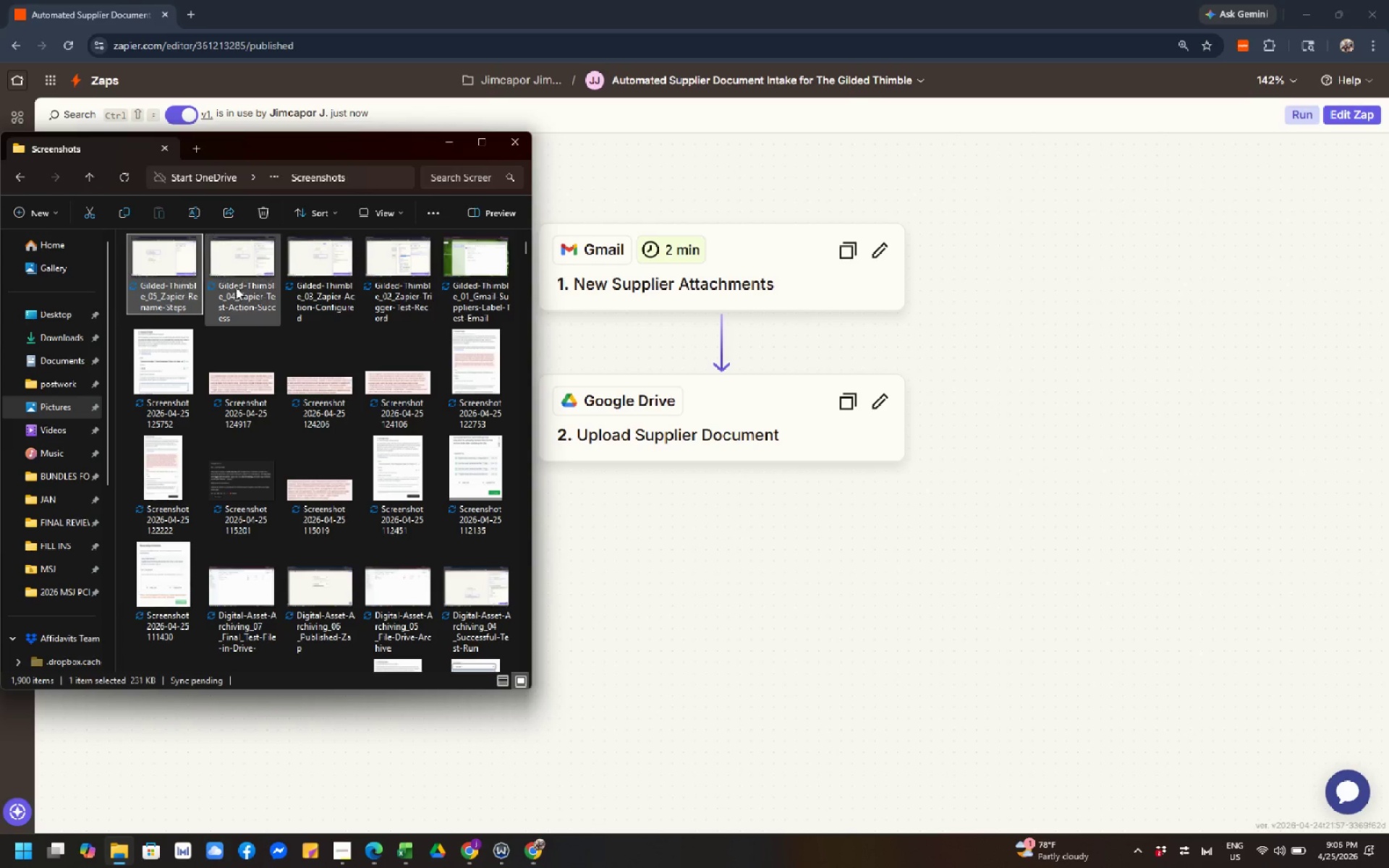 
left_click([243, 291])
 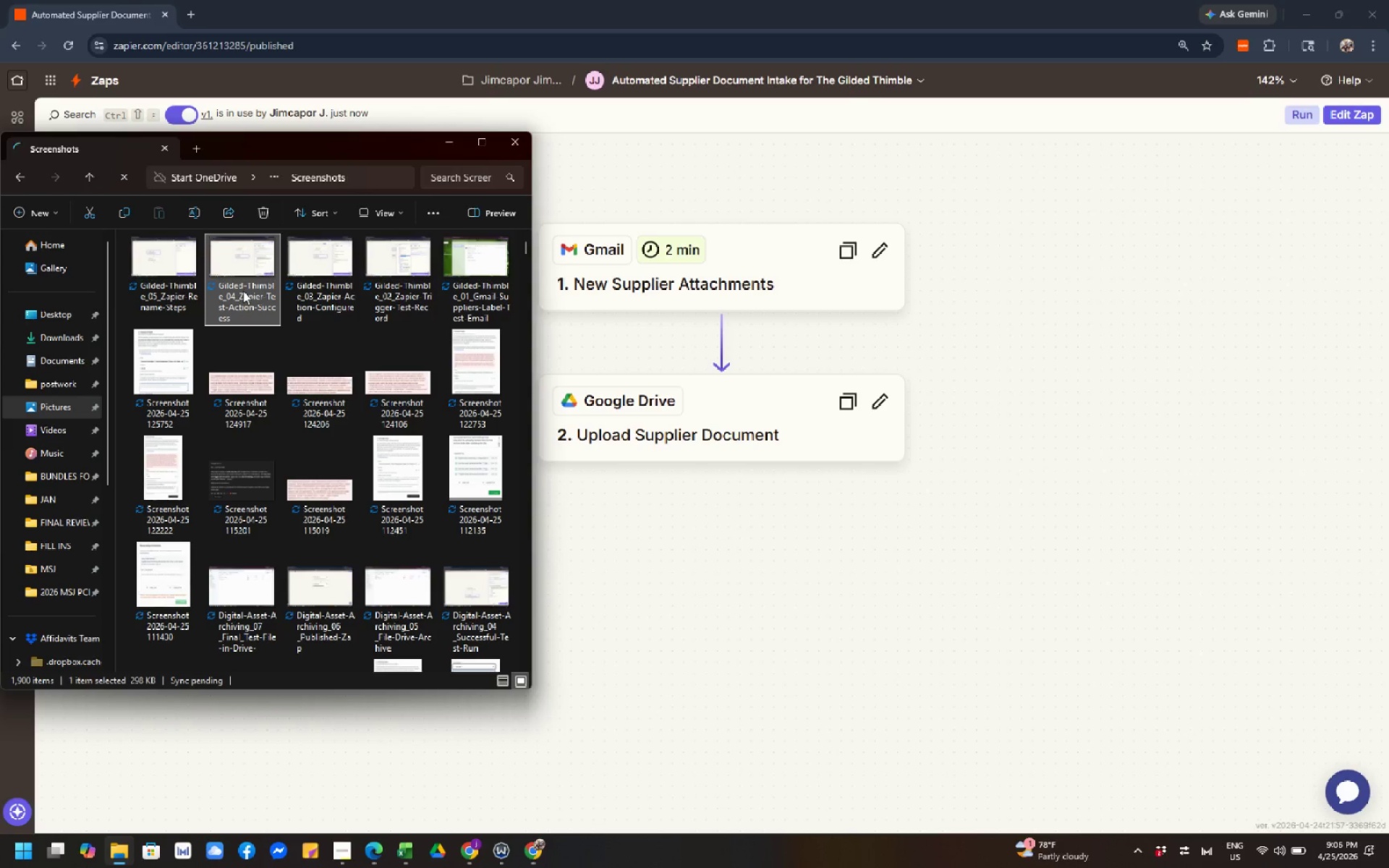 
key(F2)
 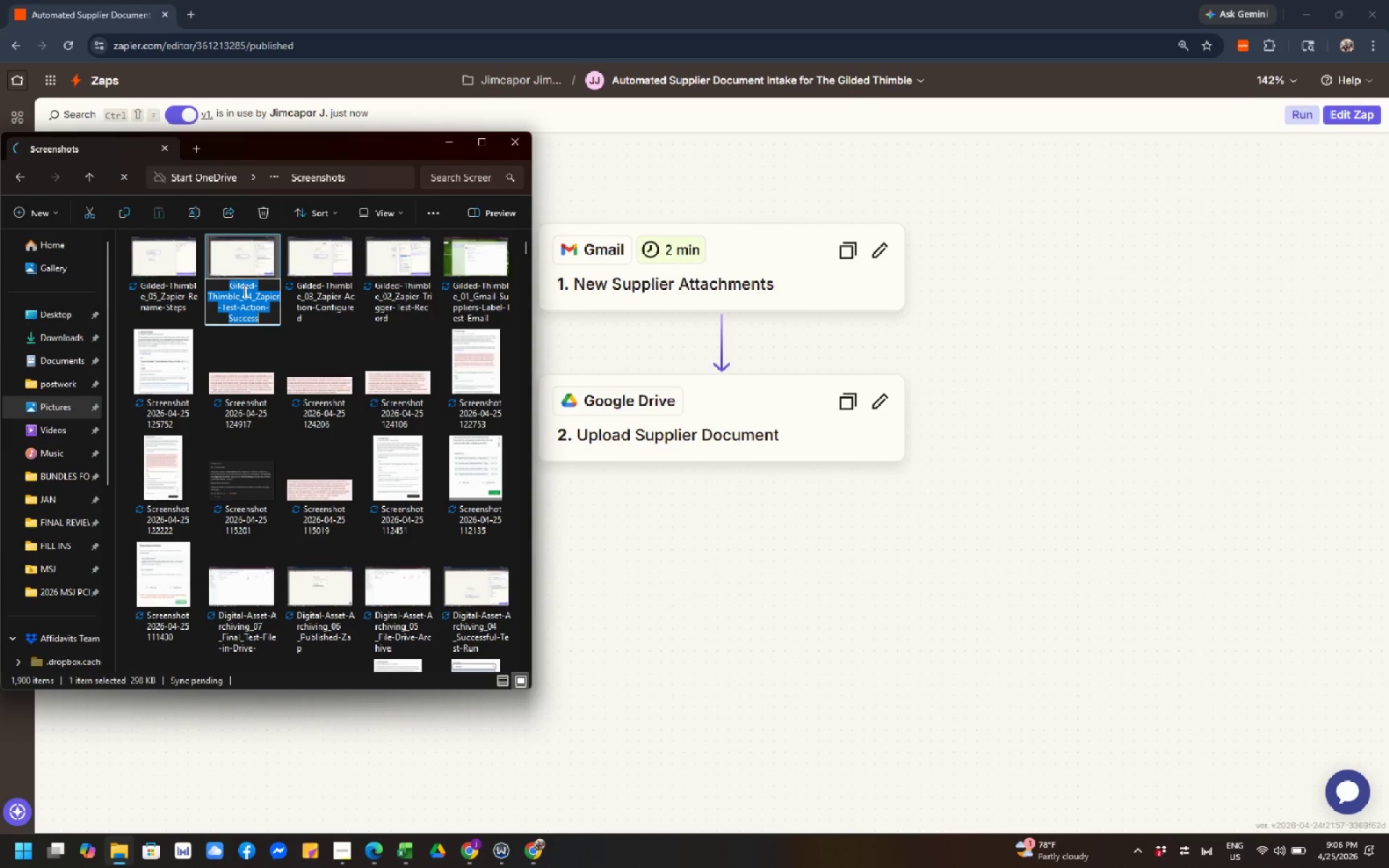 
key(Control+C)
 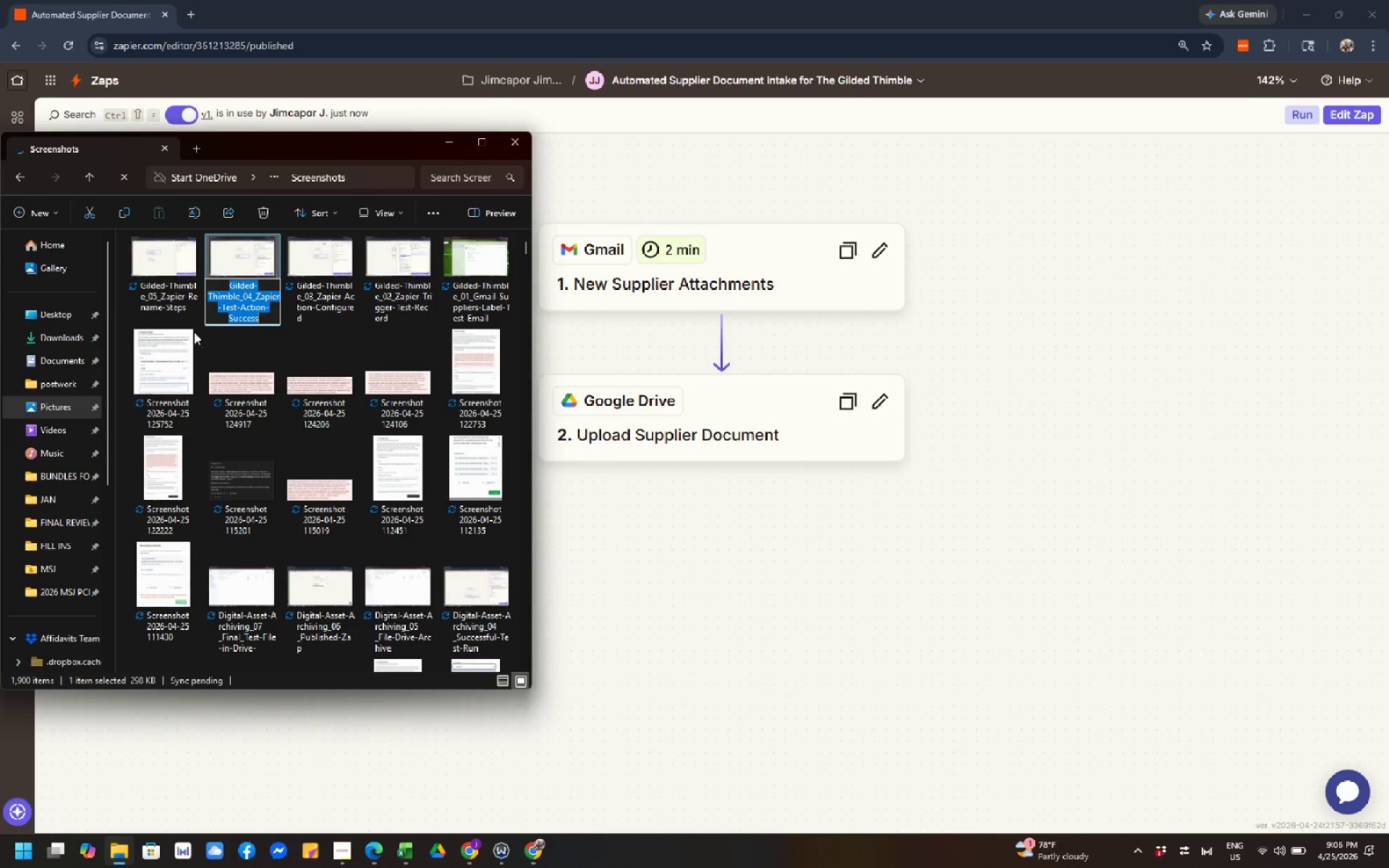 
mouse_move([214, 335])
 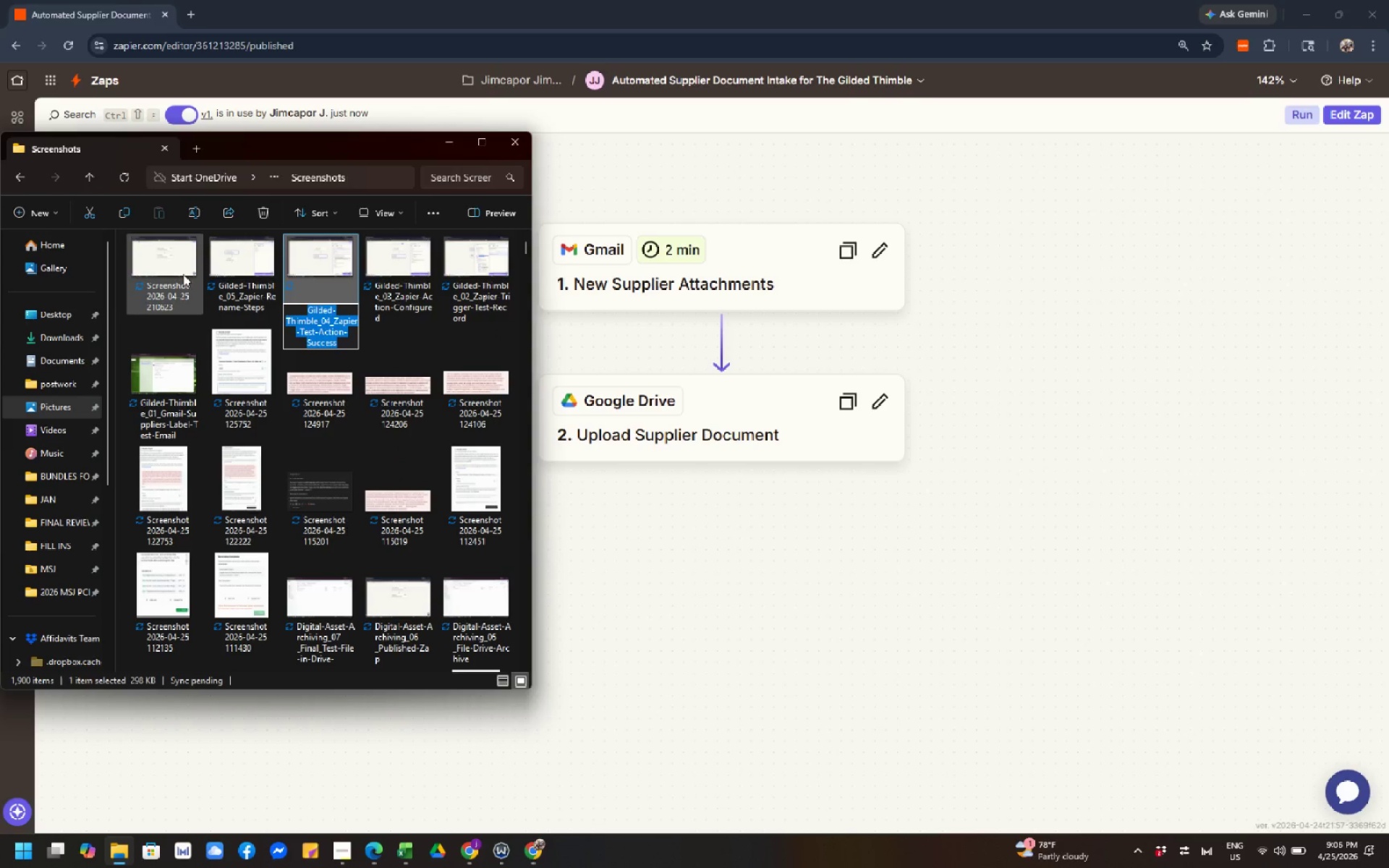 
left_click([172, 270])
 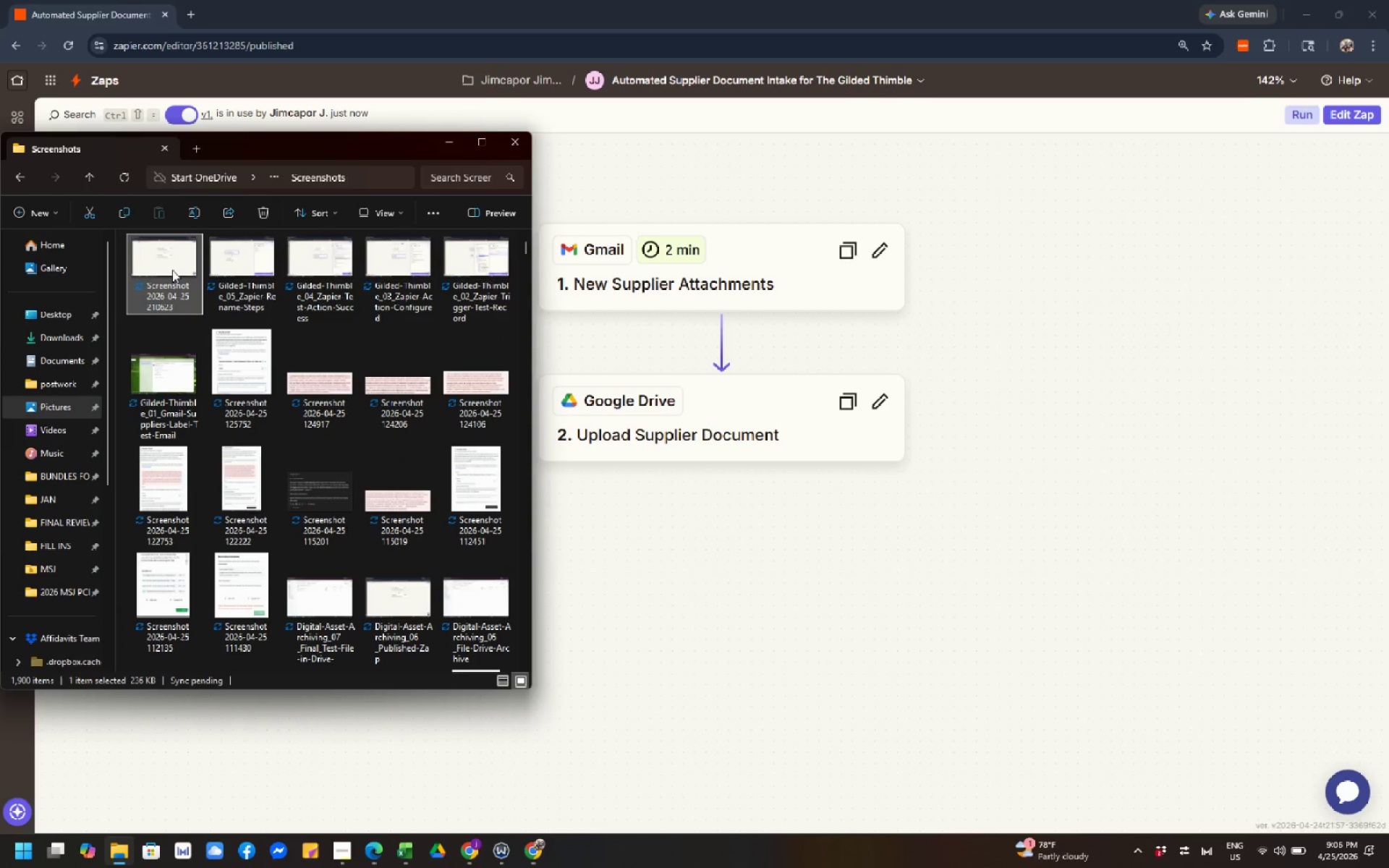 
key(F2)
 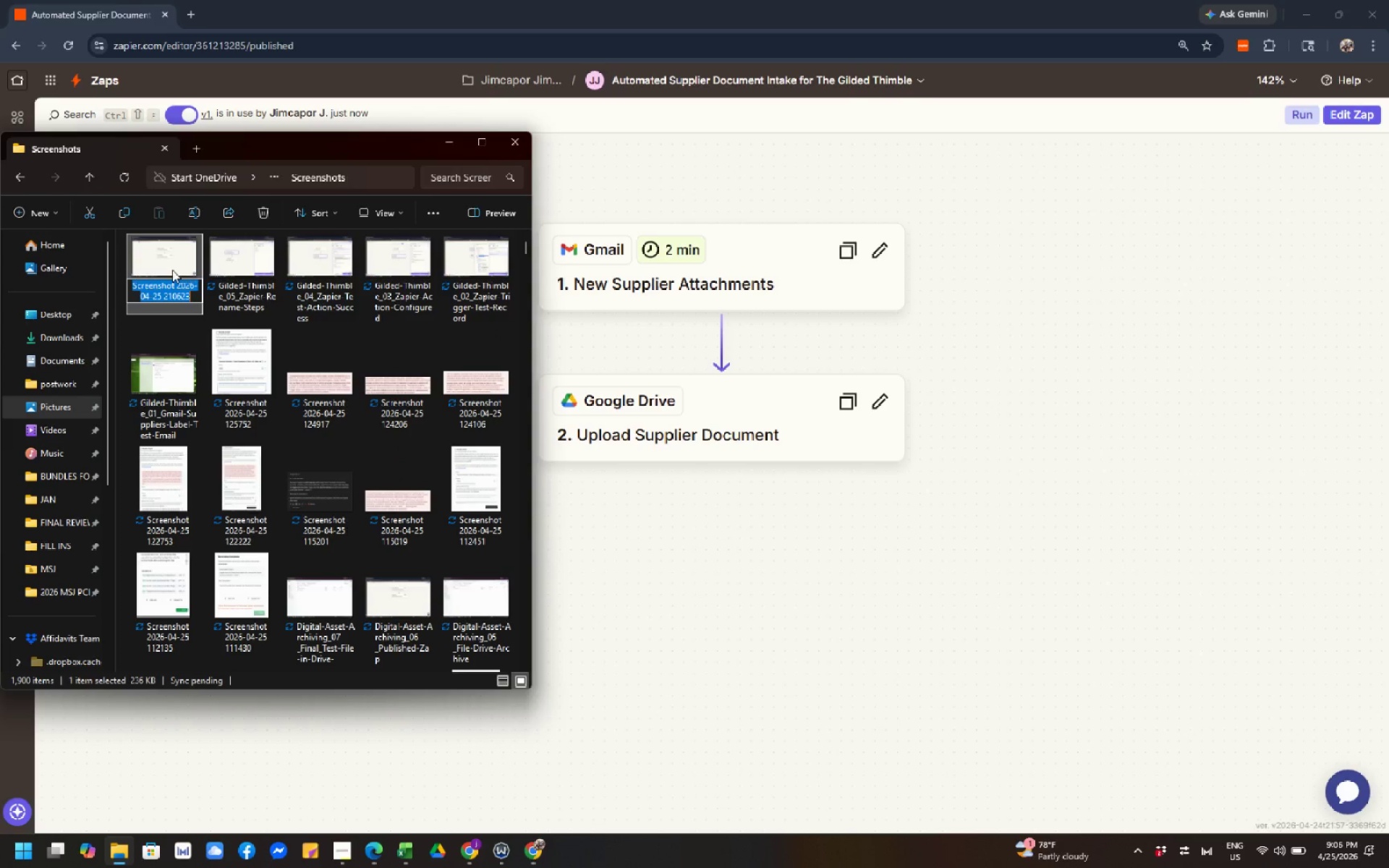 
key(Control+V)
 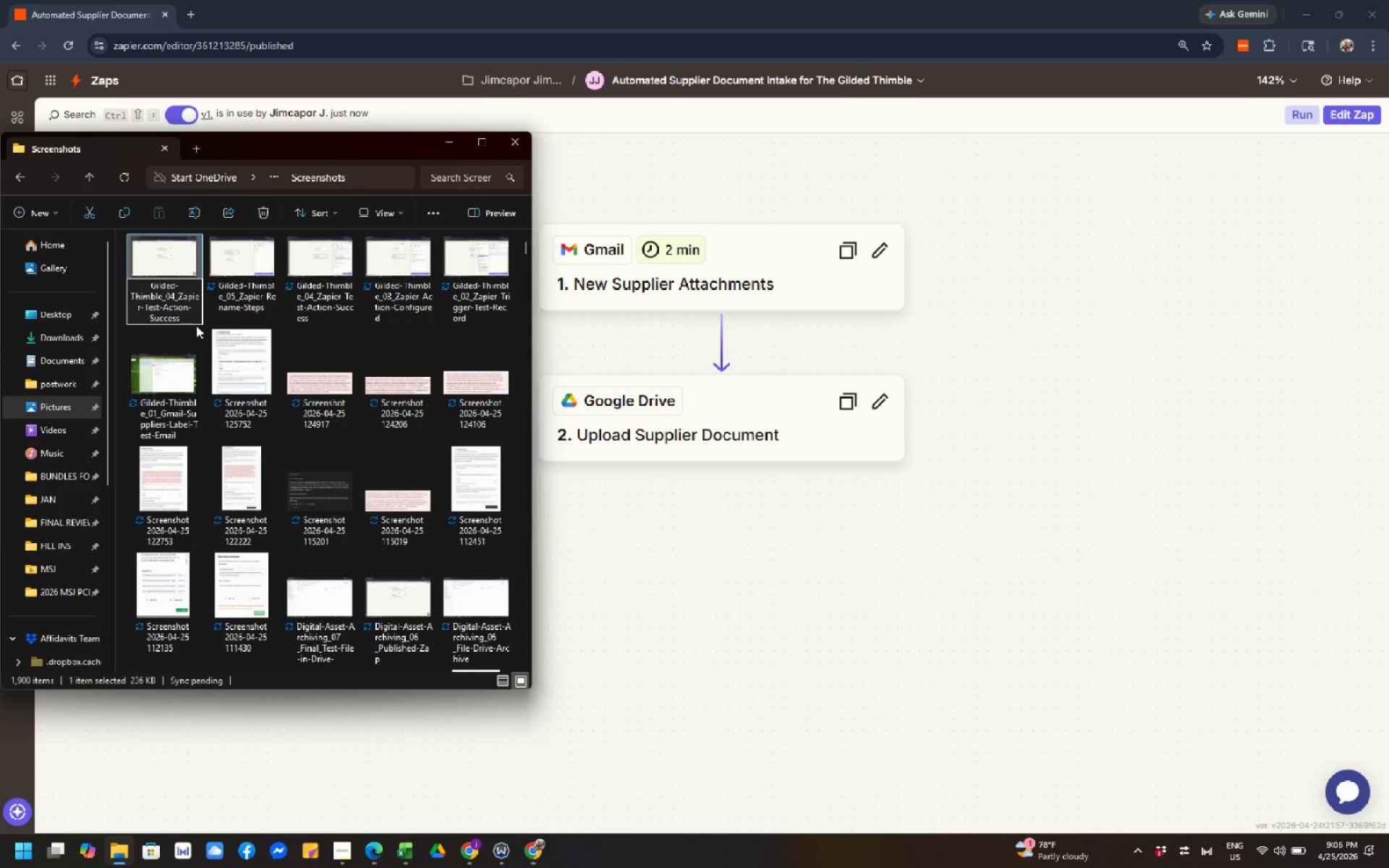 
wait(5.28)
 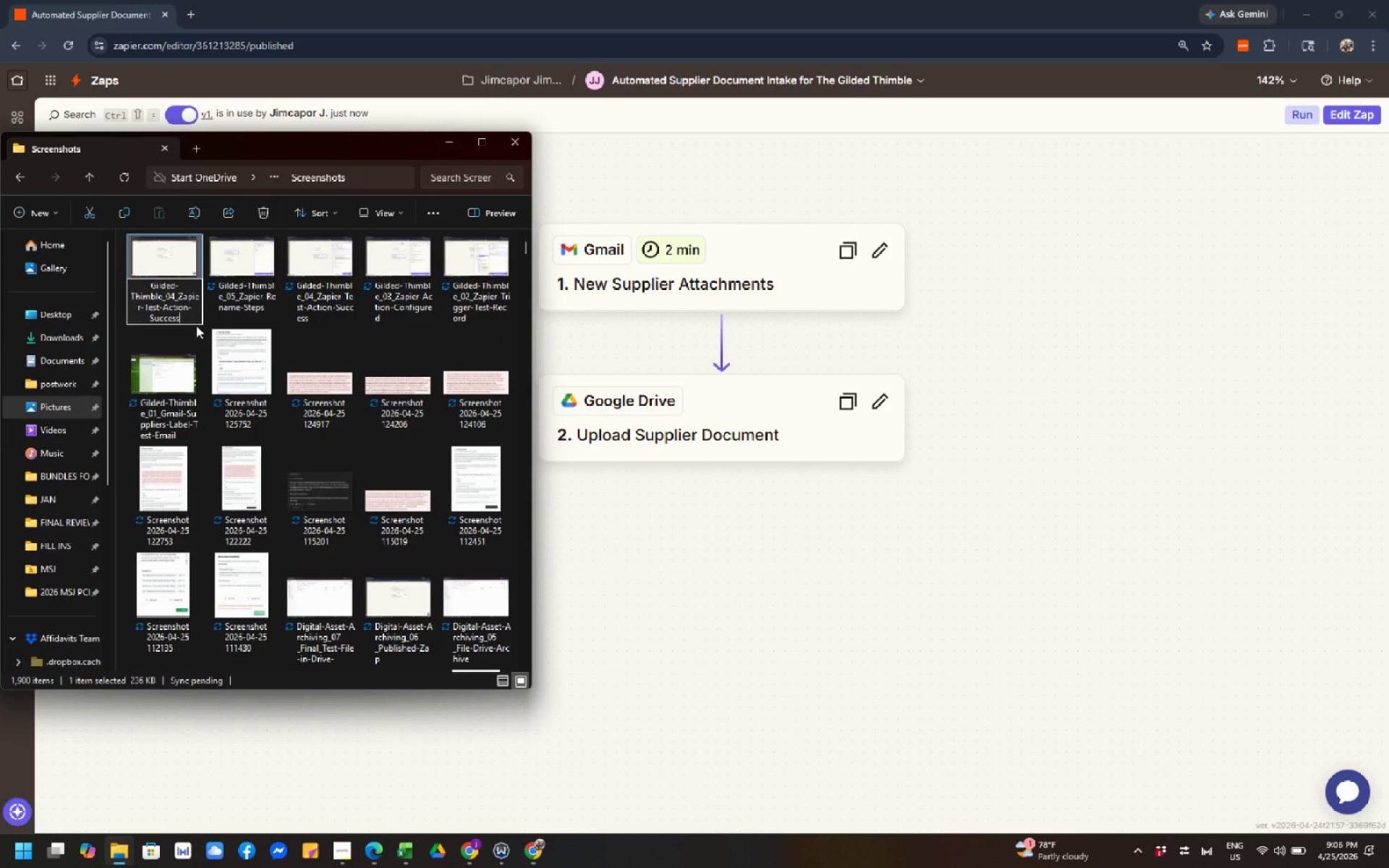 
key(ArrowUp)
 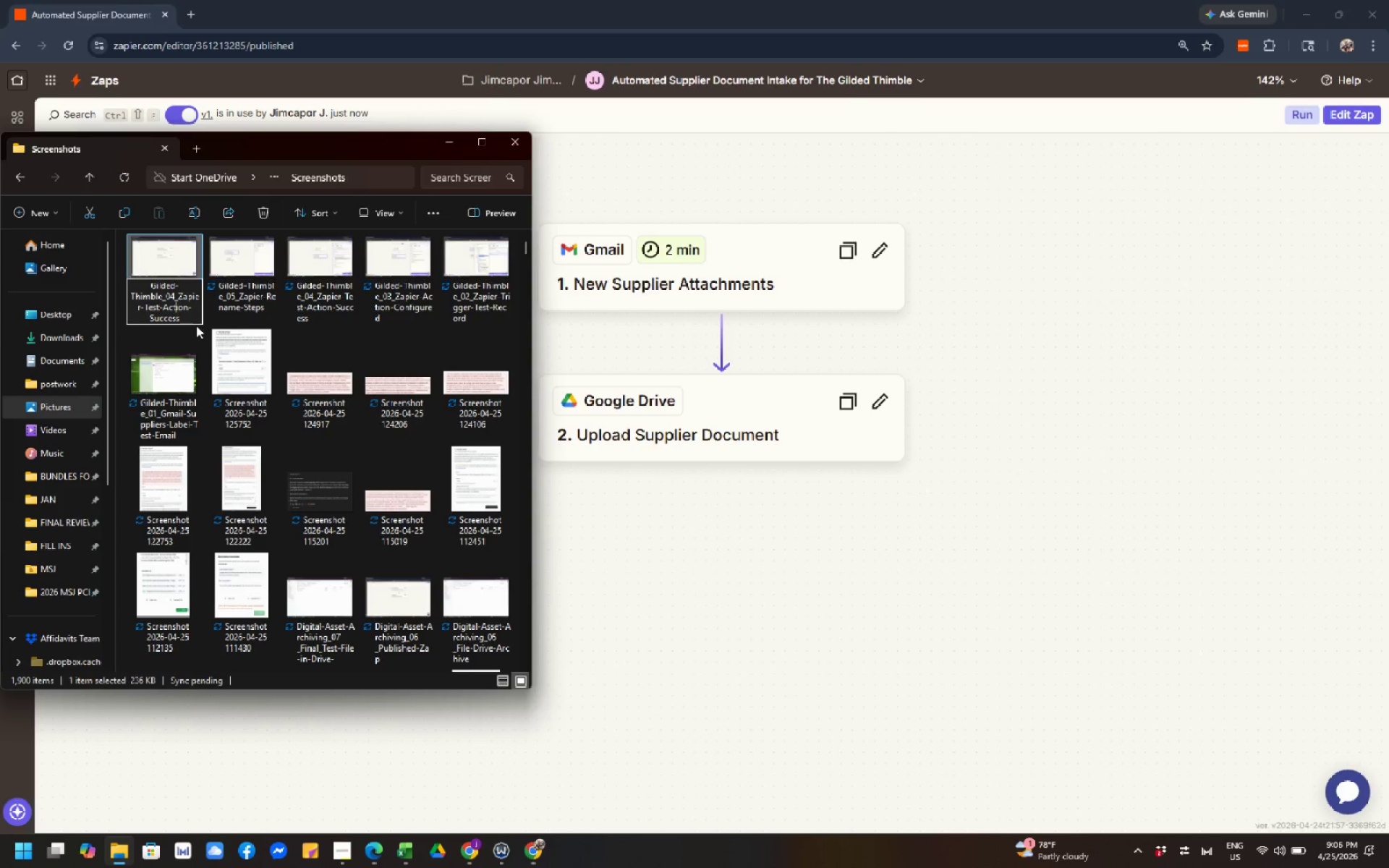 
key(ArrowLeft)
 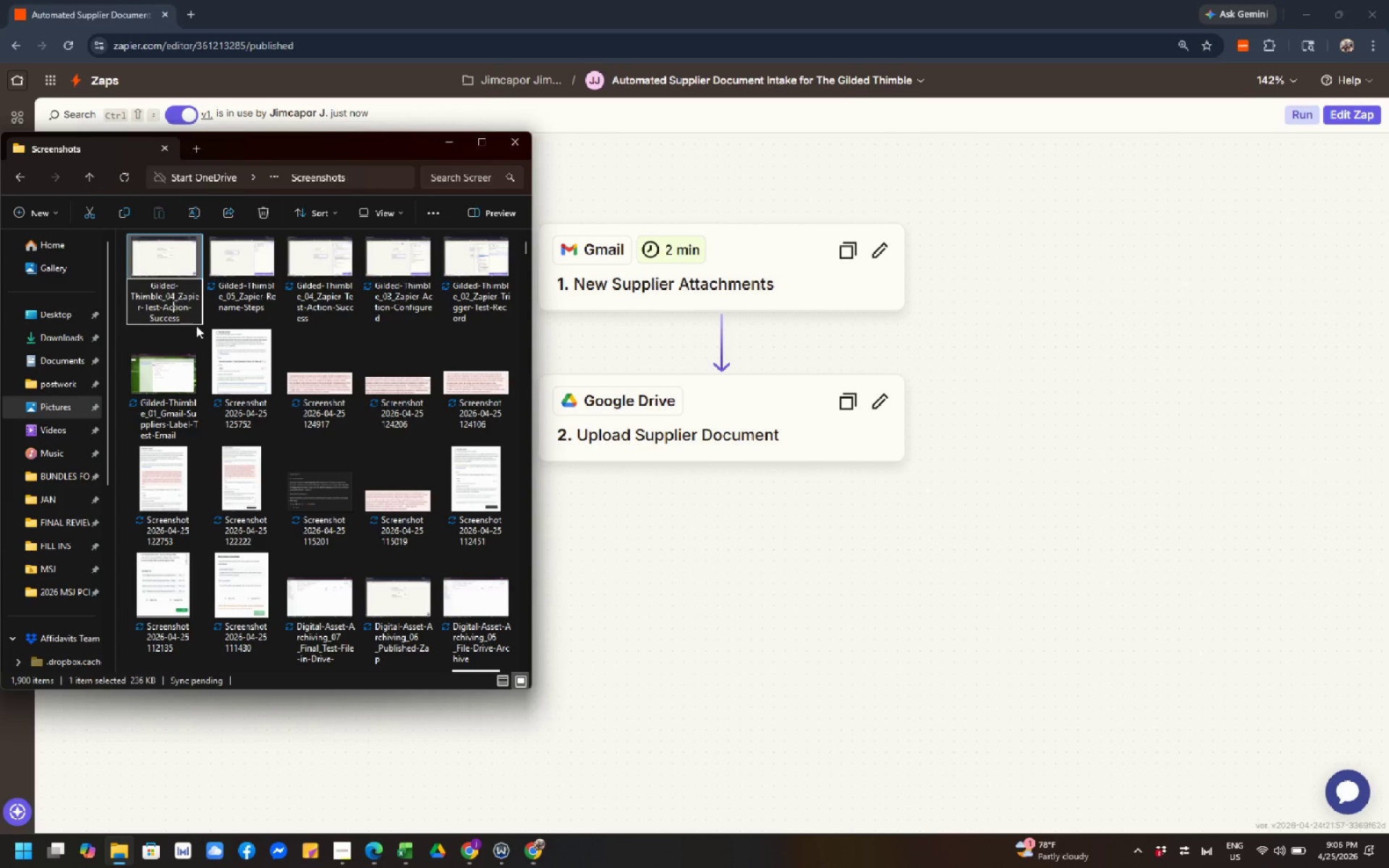 
key(ArrowLeft)
 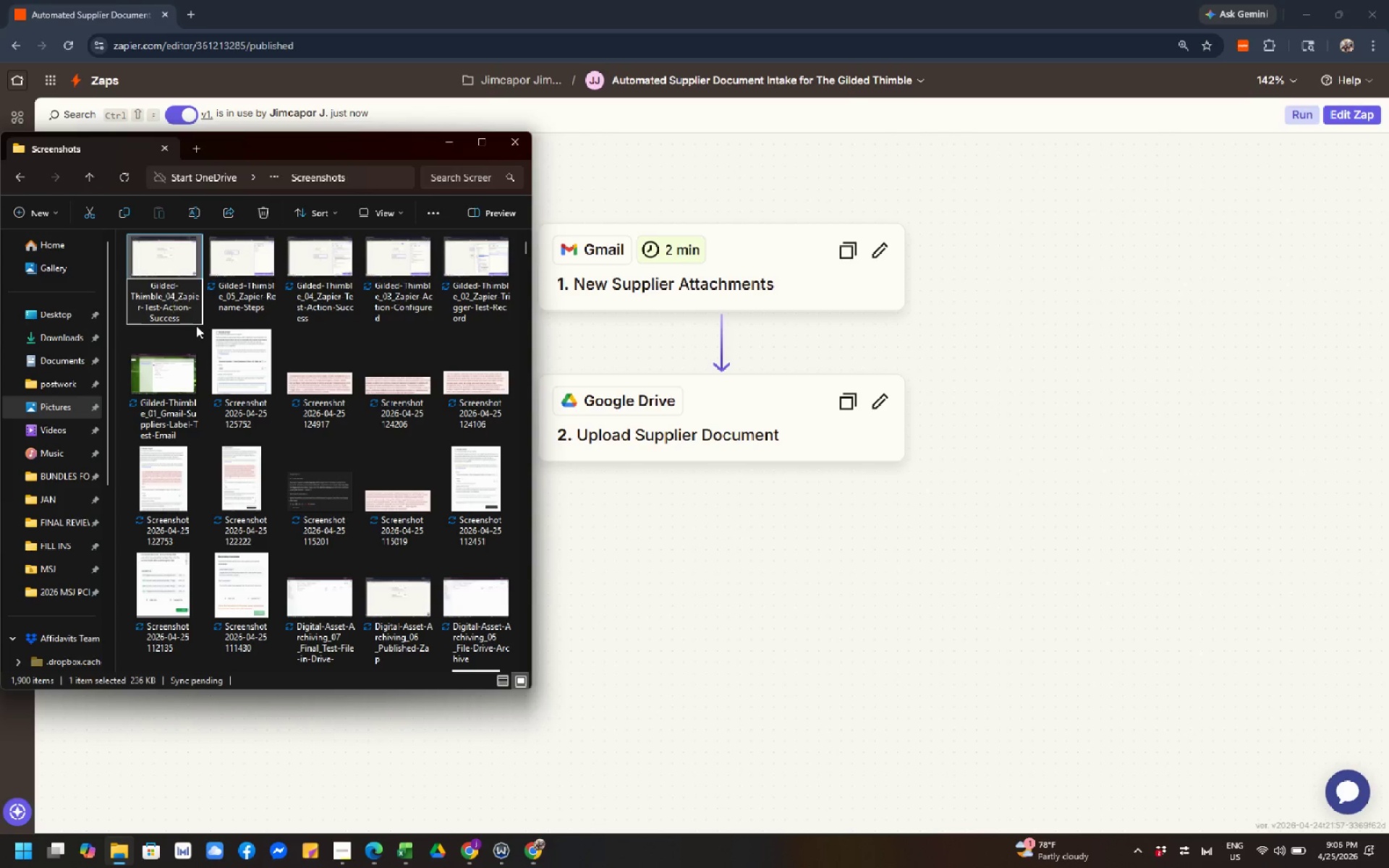 
key(ArrowUp)
 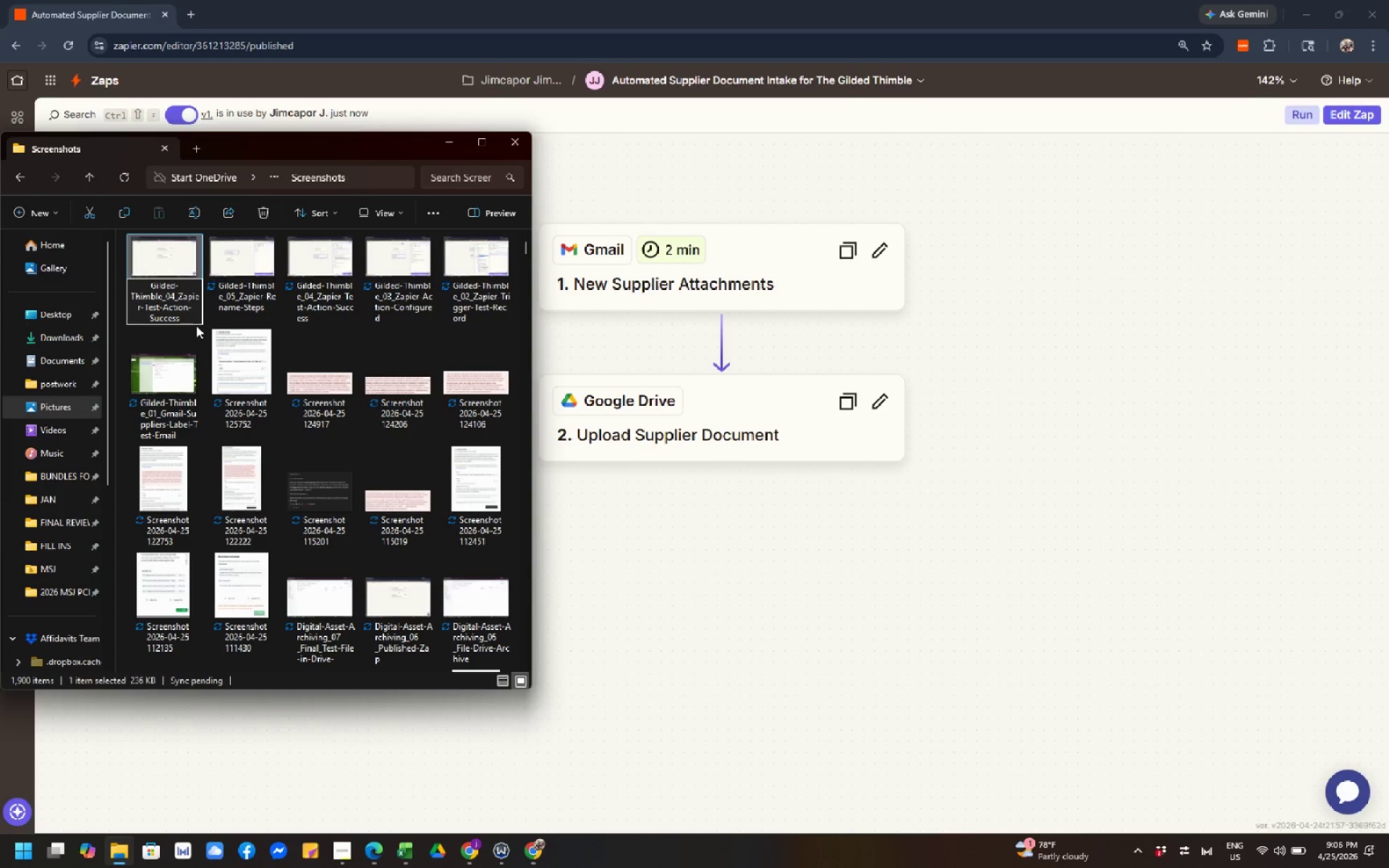 
key(Backspace)
 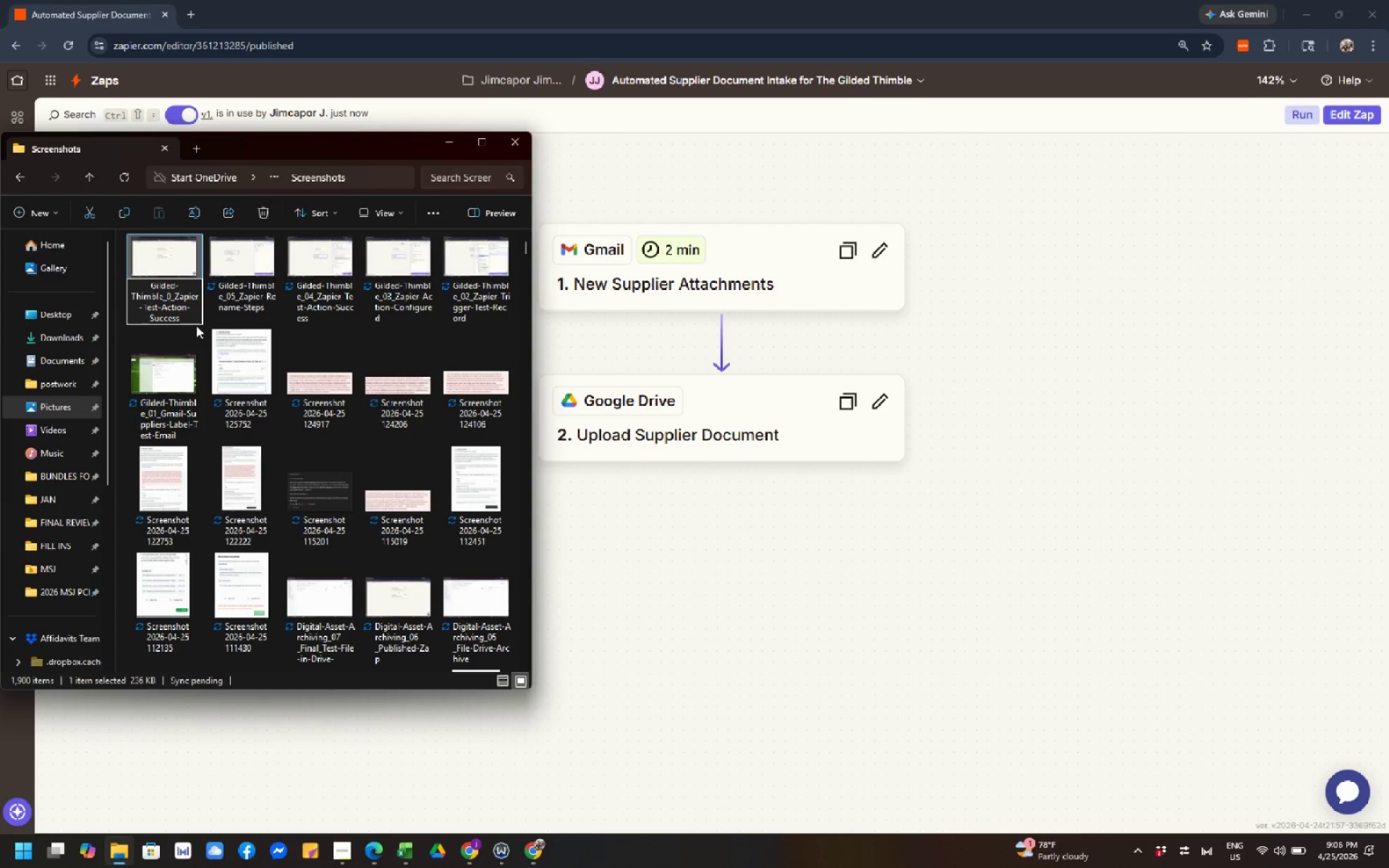 
key(Numpad6)
 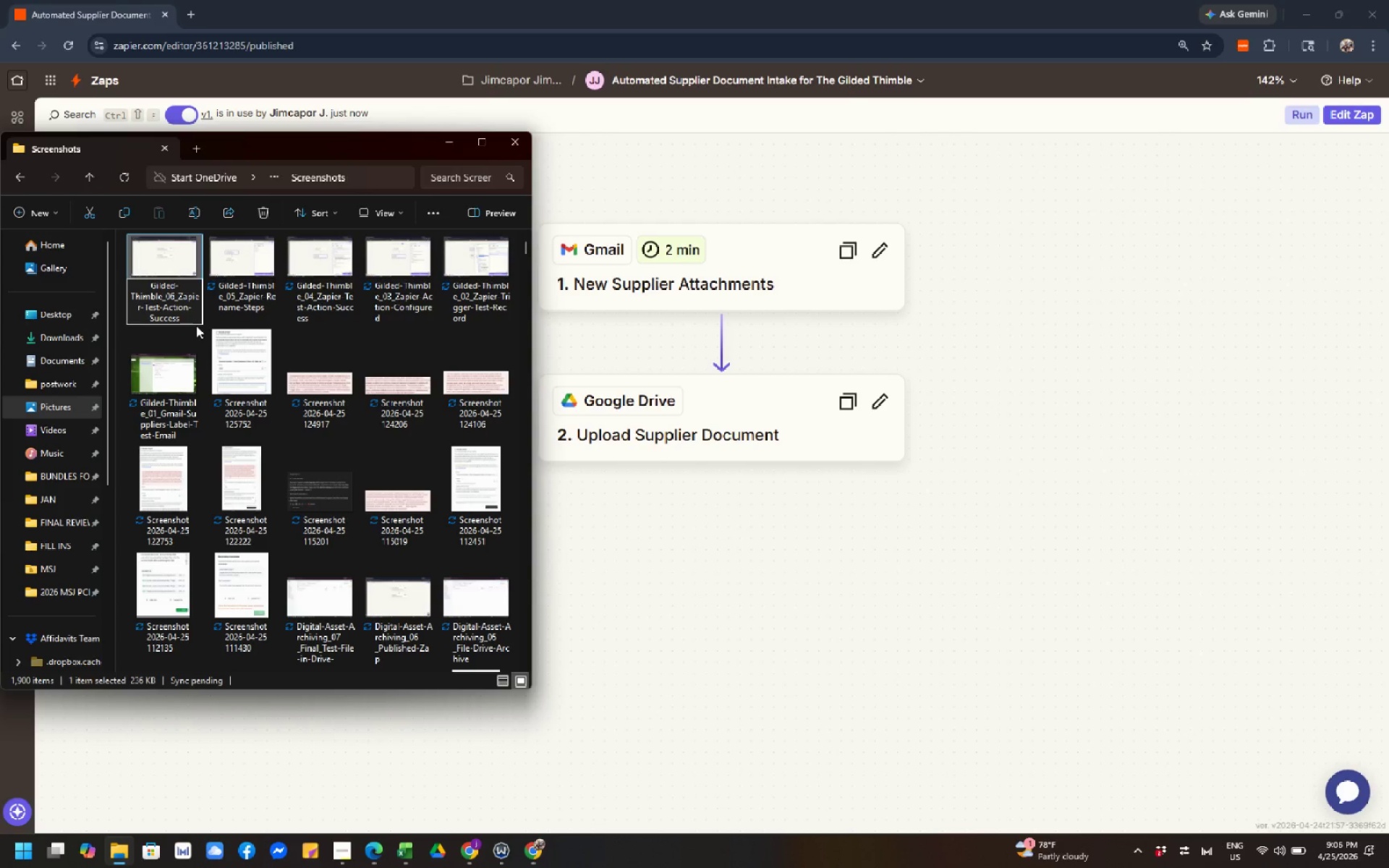 
key(ArrowRight)
 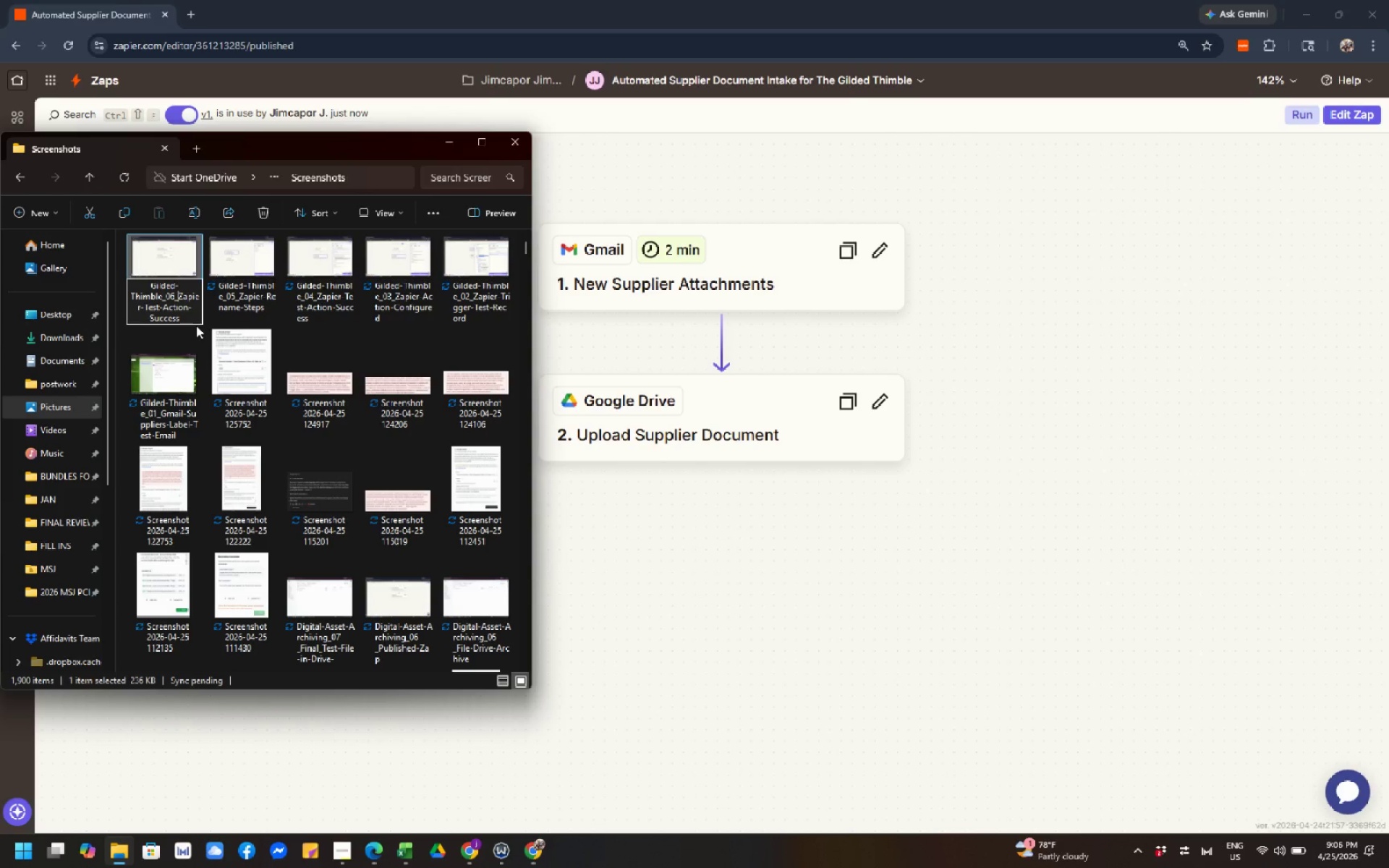 
key(Control+Shift+ArrowRight)
 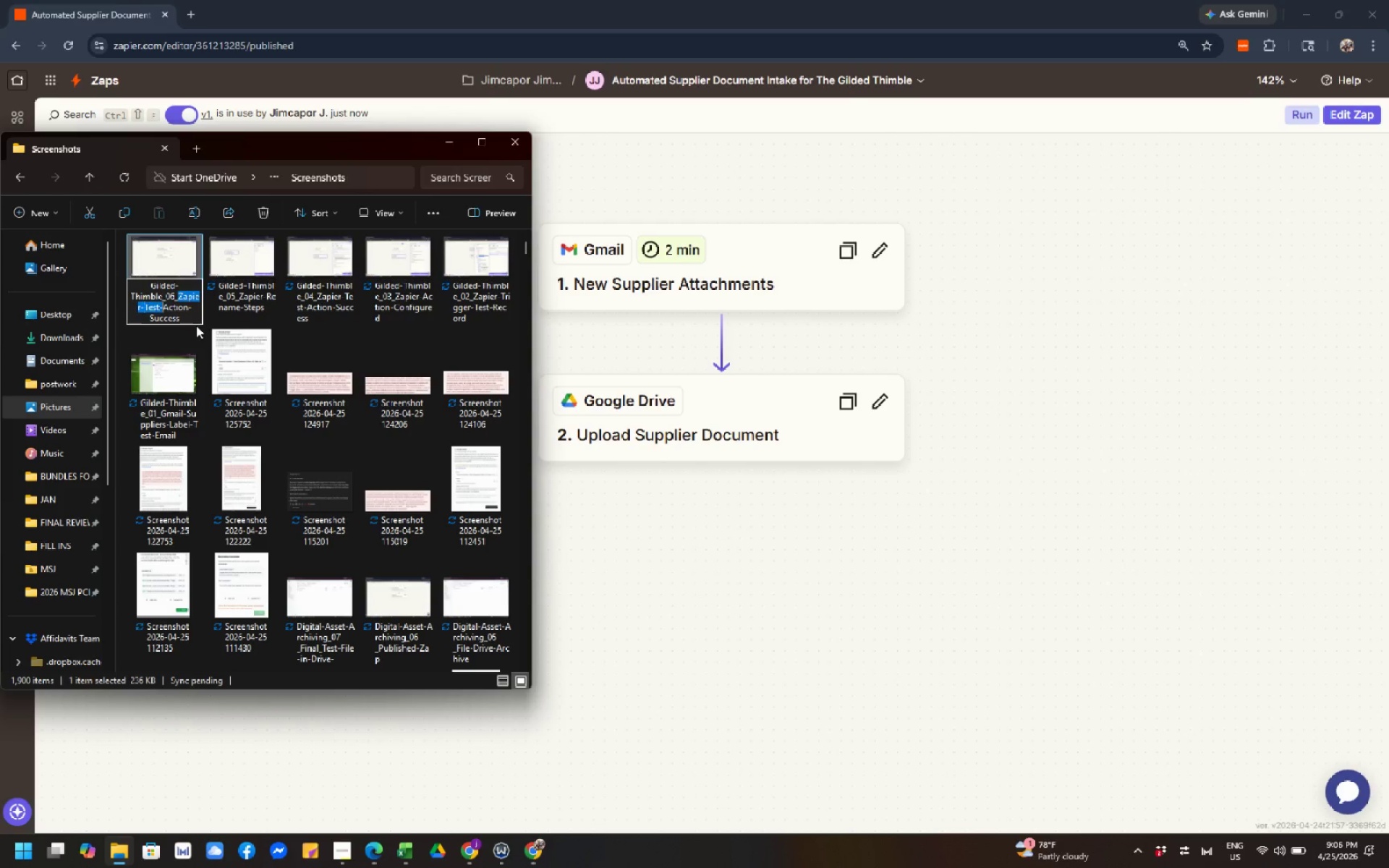 
key(Control+Shift+ArrowRight)
 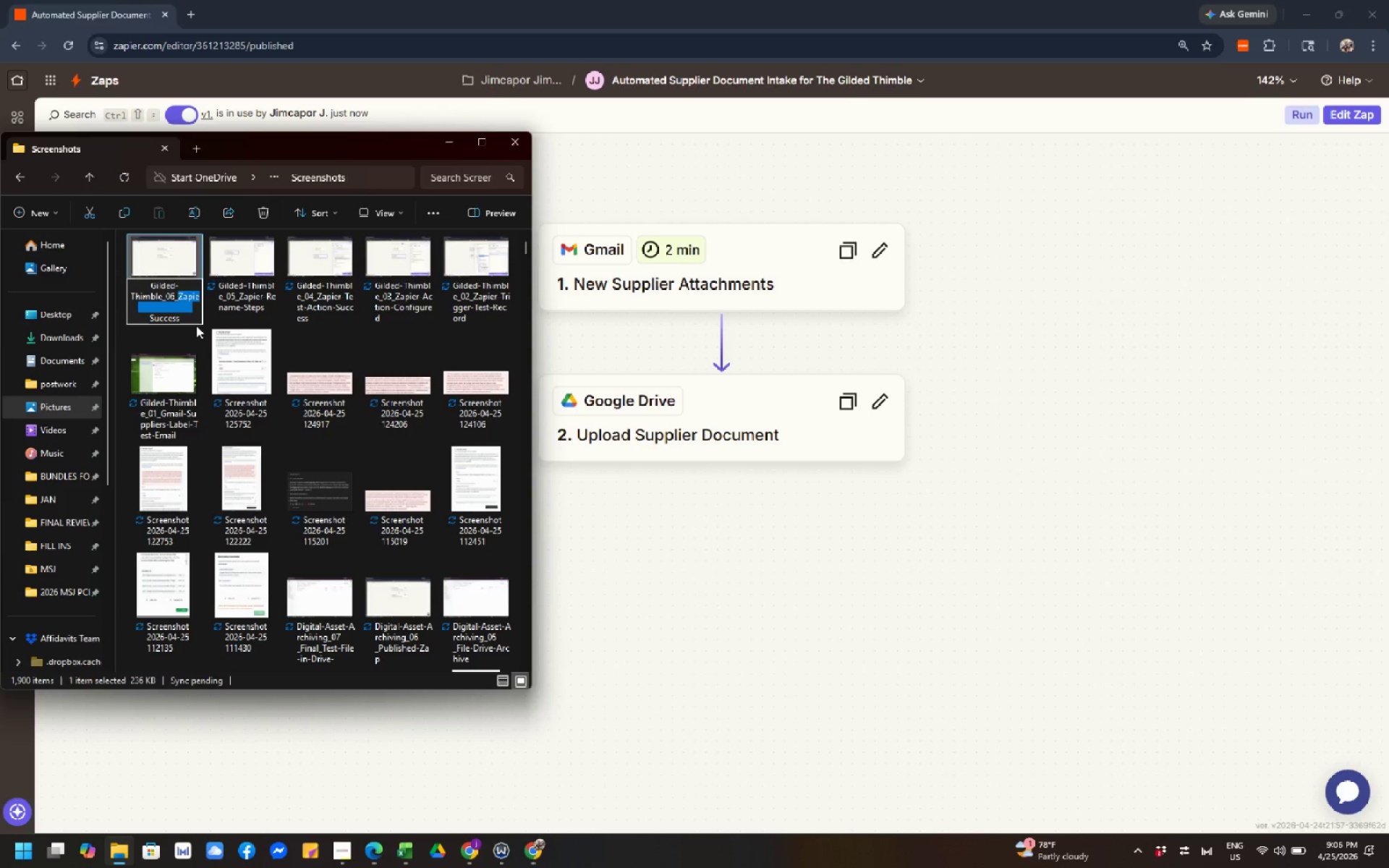 
key(Control+Shift+ArrowRight)
 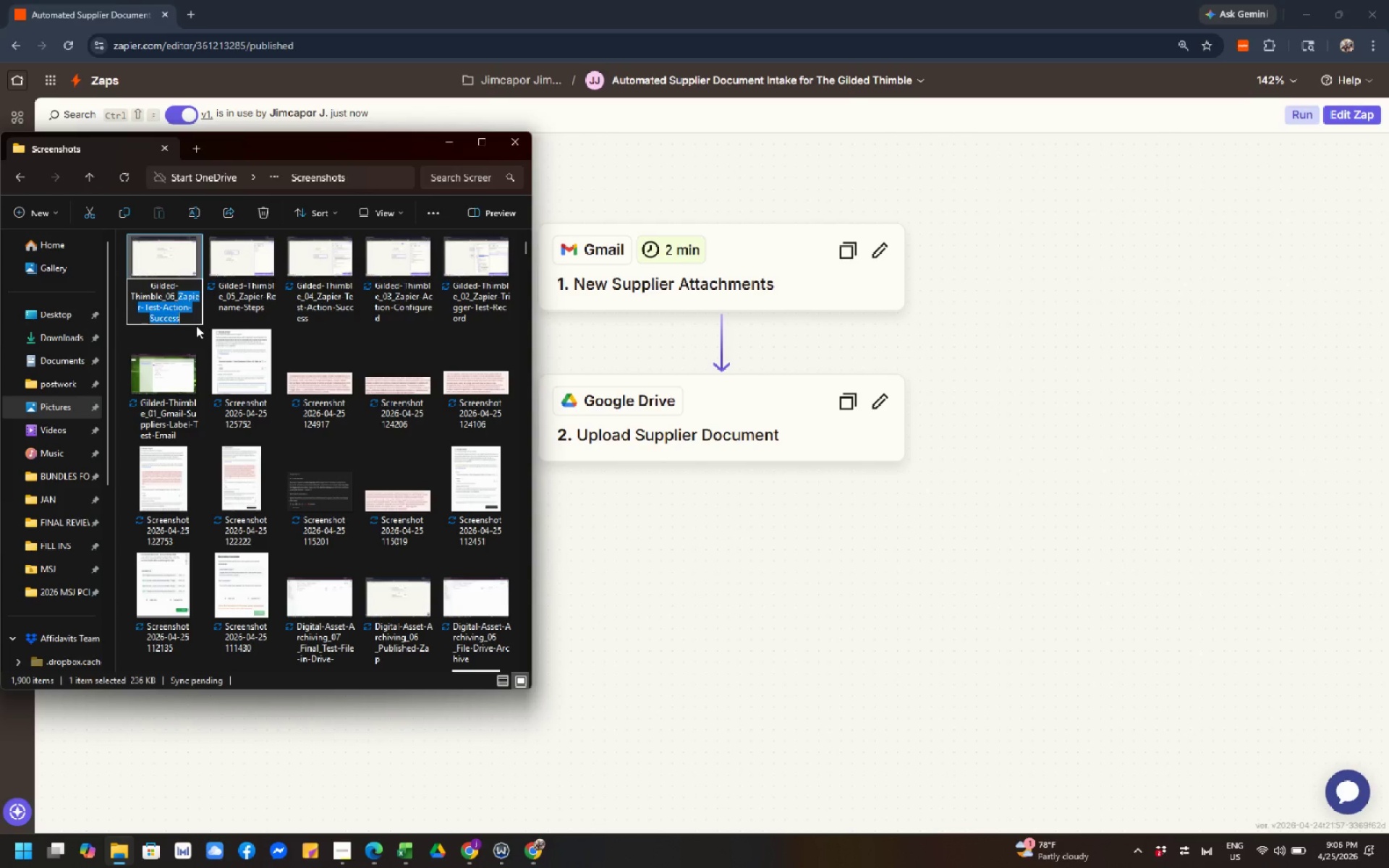 
key(Control+Shift+ArrowRight)
 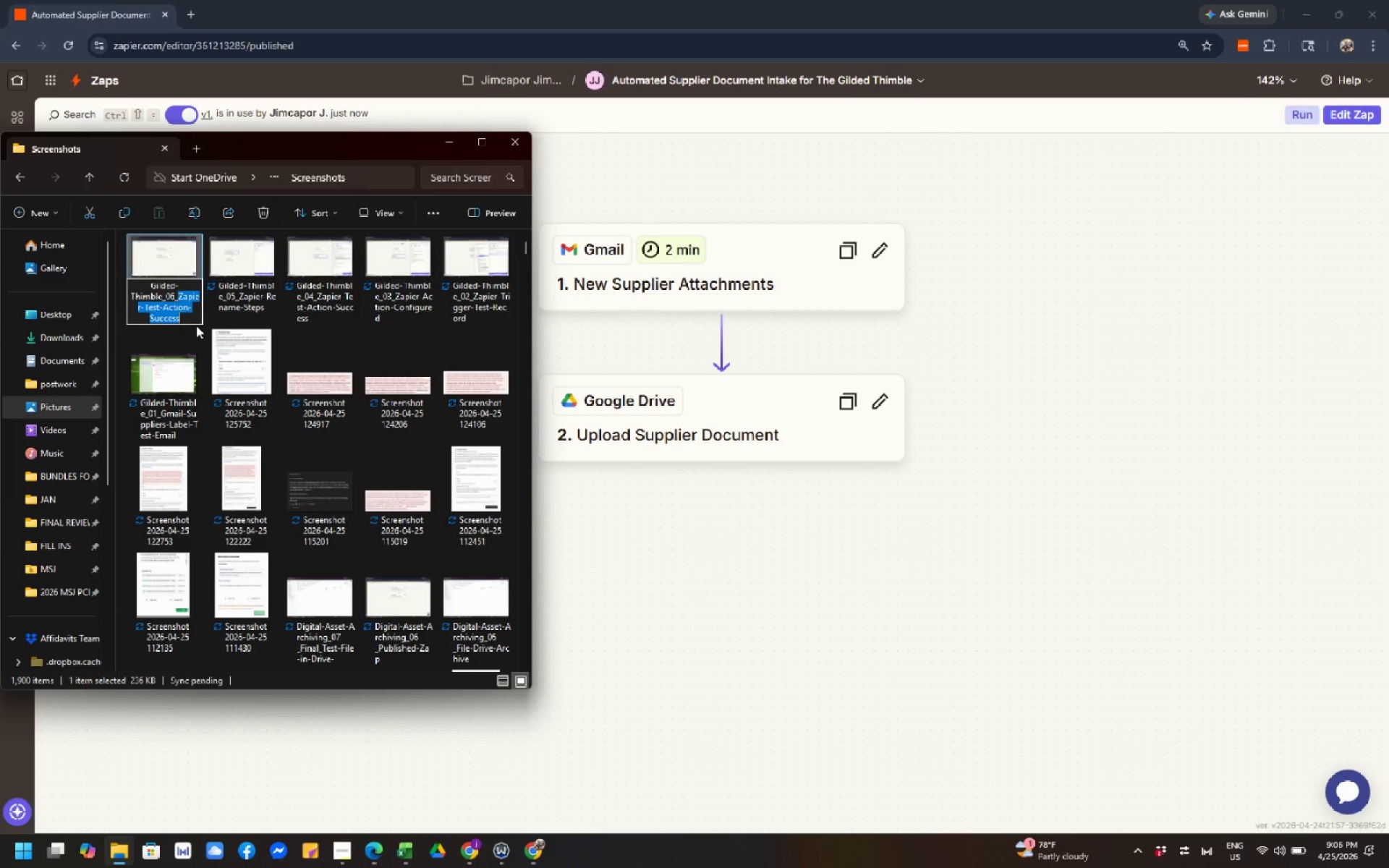 
key(Control+Shift+ArrowRight)
 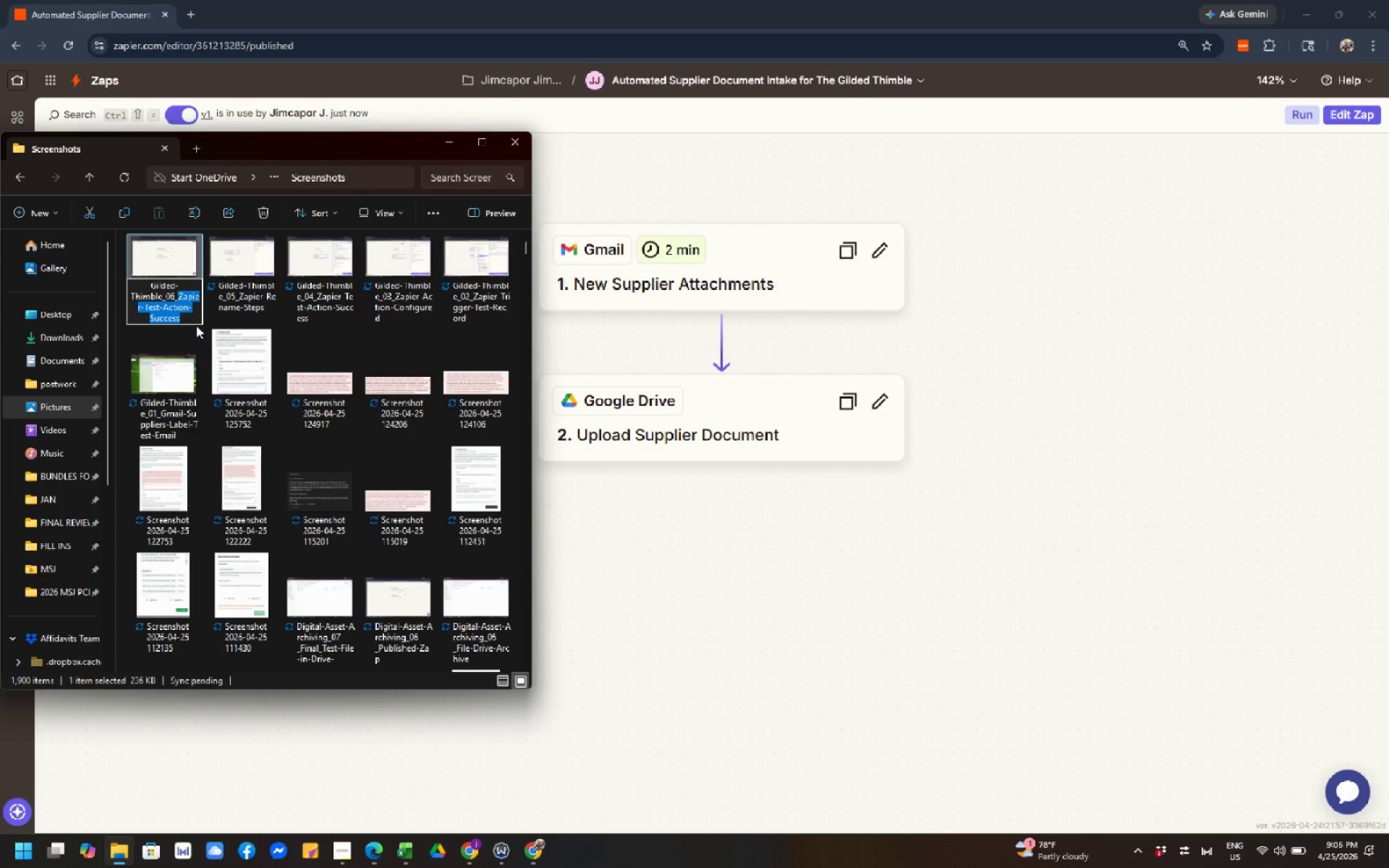 
type(Published-Zap-Overview)
 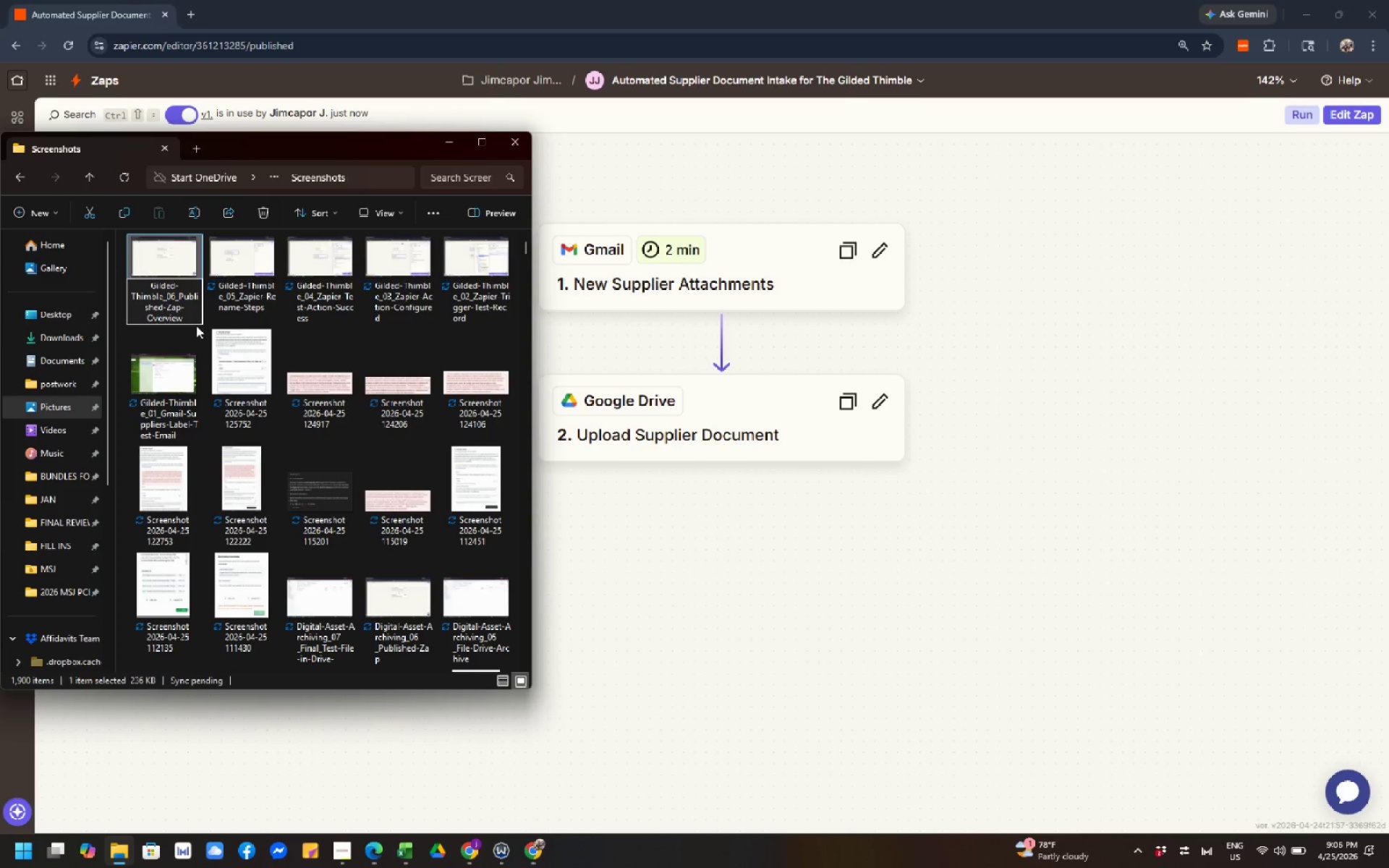 
left_click([225, 280])
 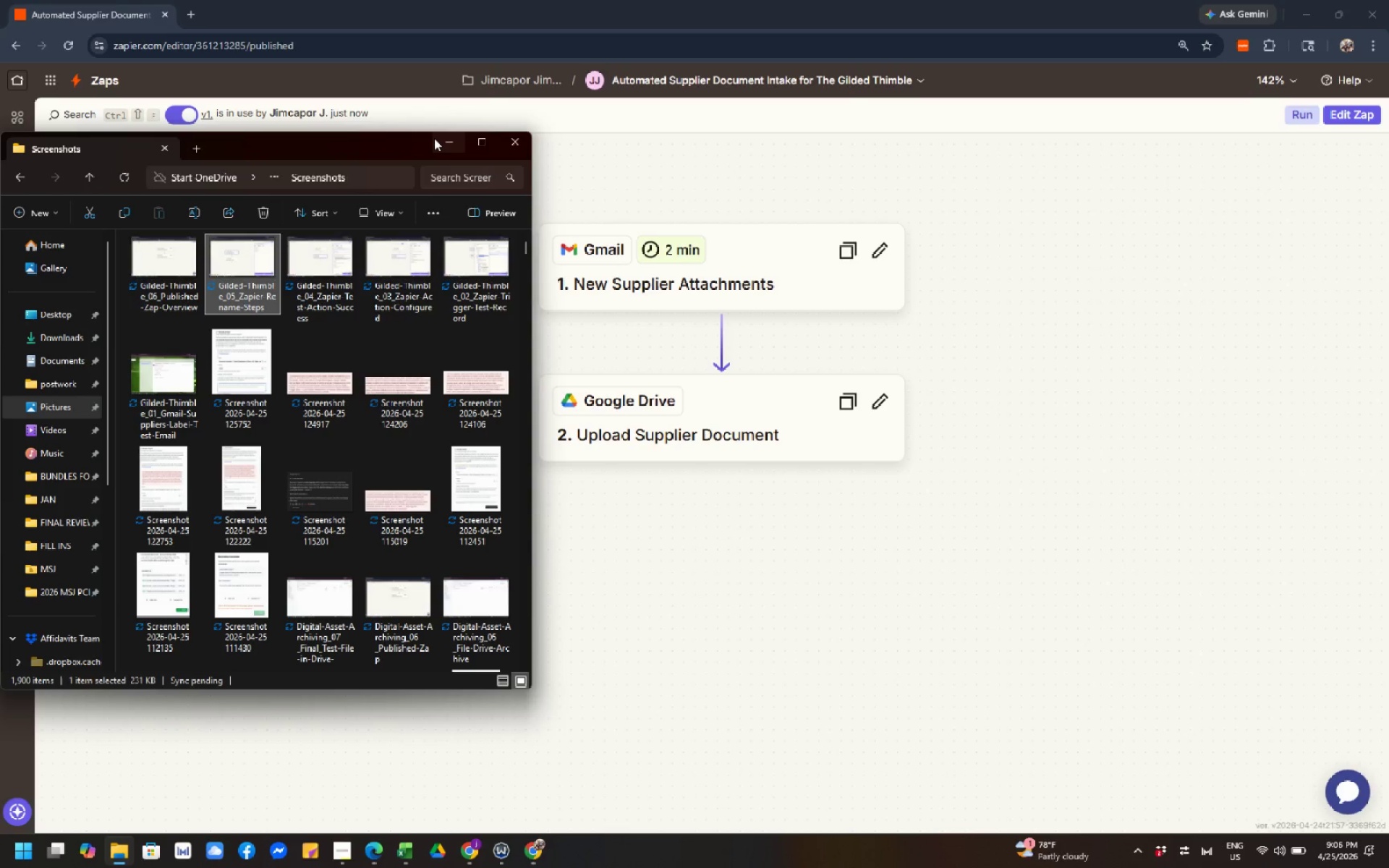 
left_click([445, 145])
 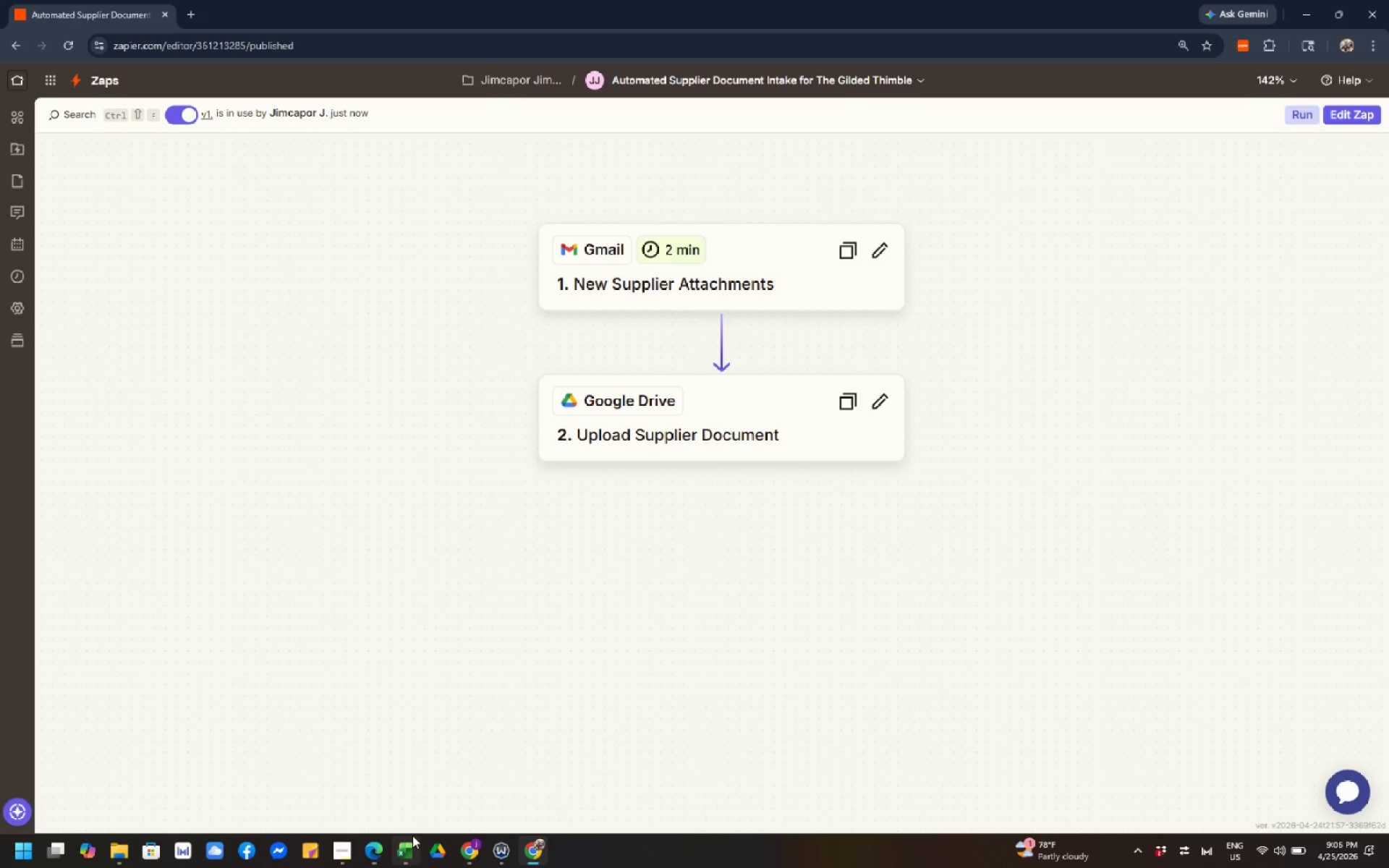 
left_click([463, 857])
 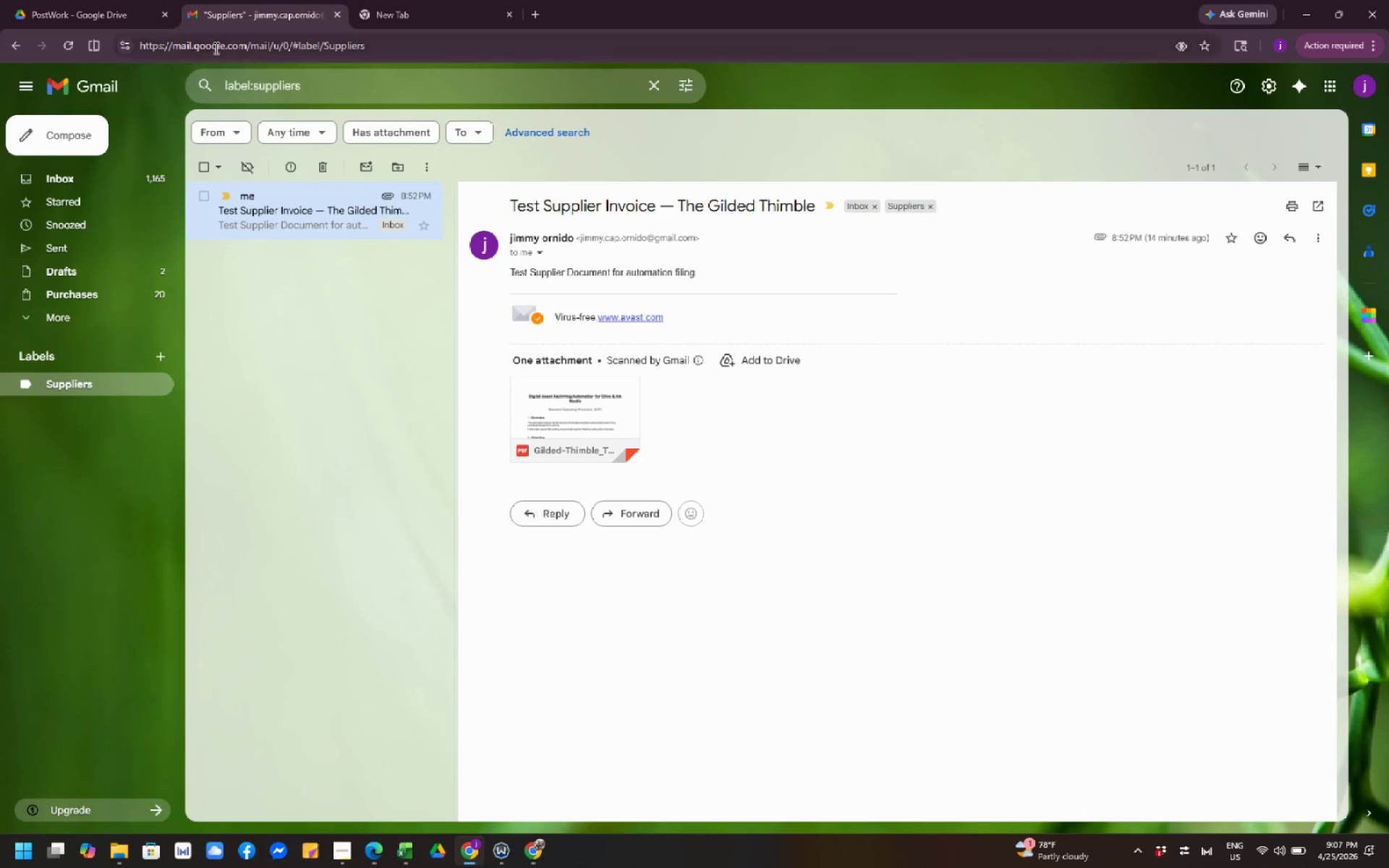 
left_click([69, 14])
 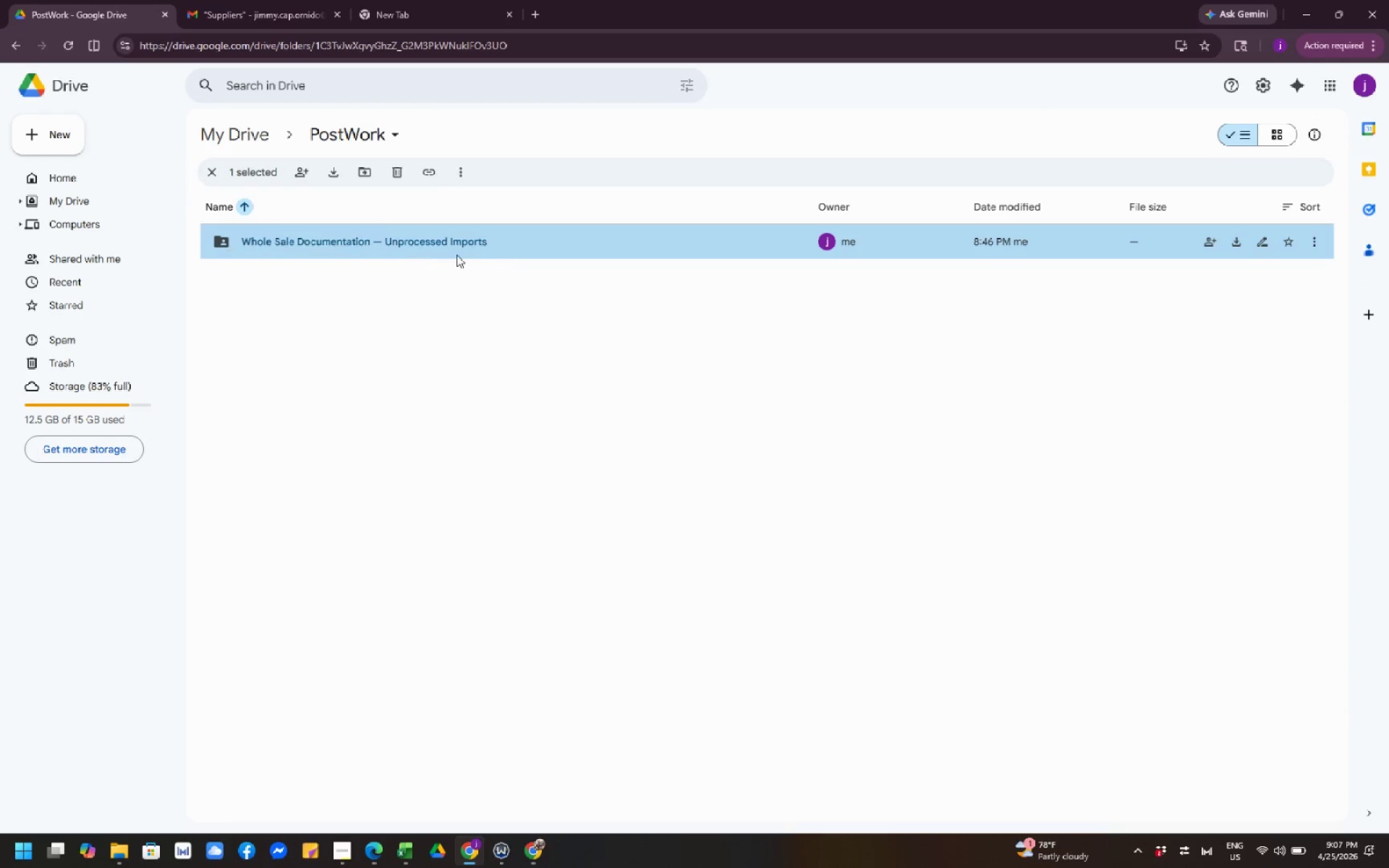 
double_click([500, 253])
 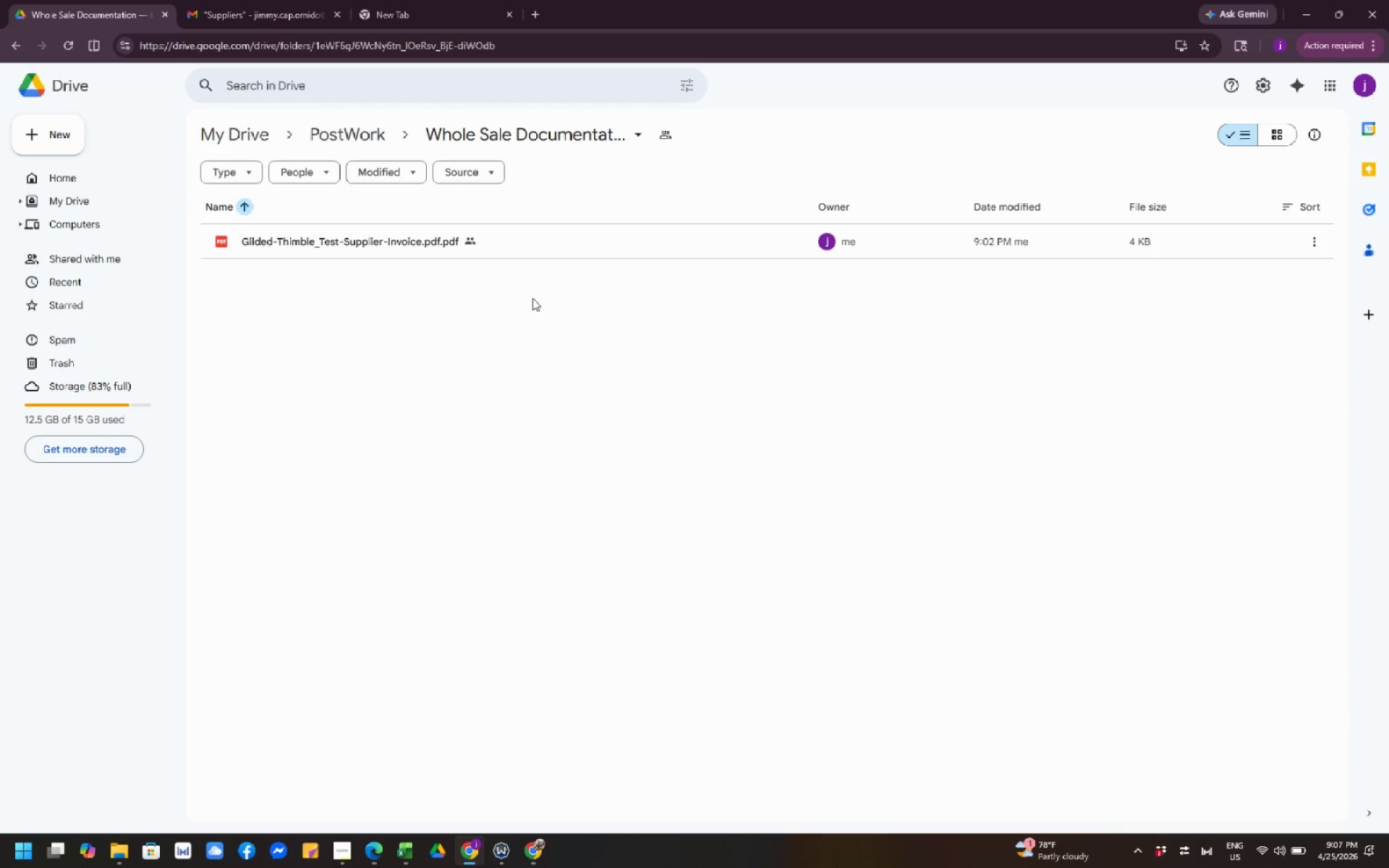 
wait(18.73)
 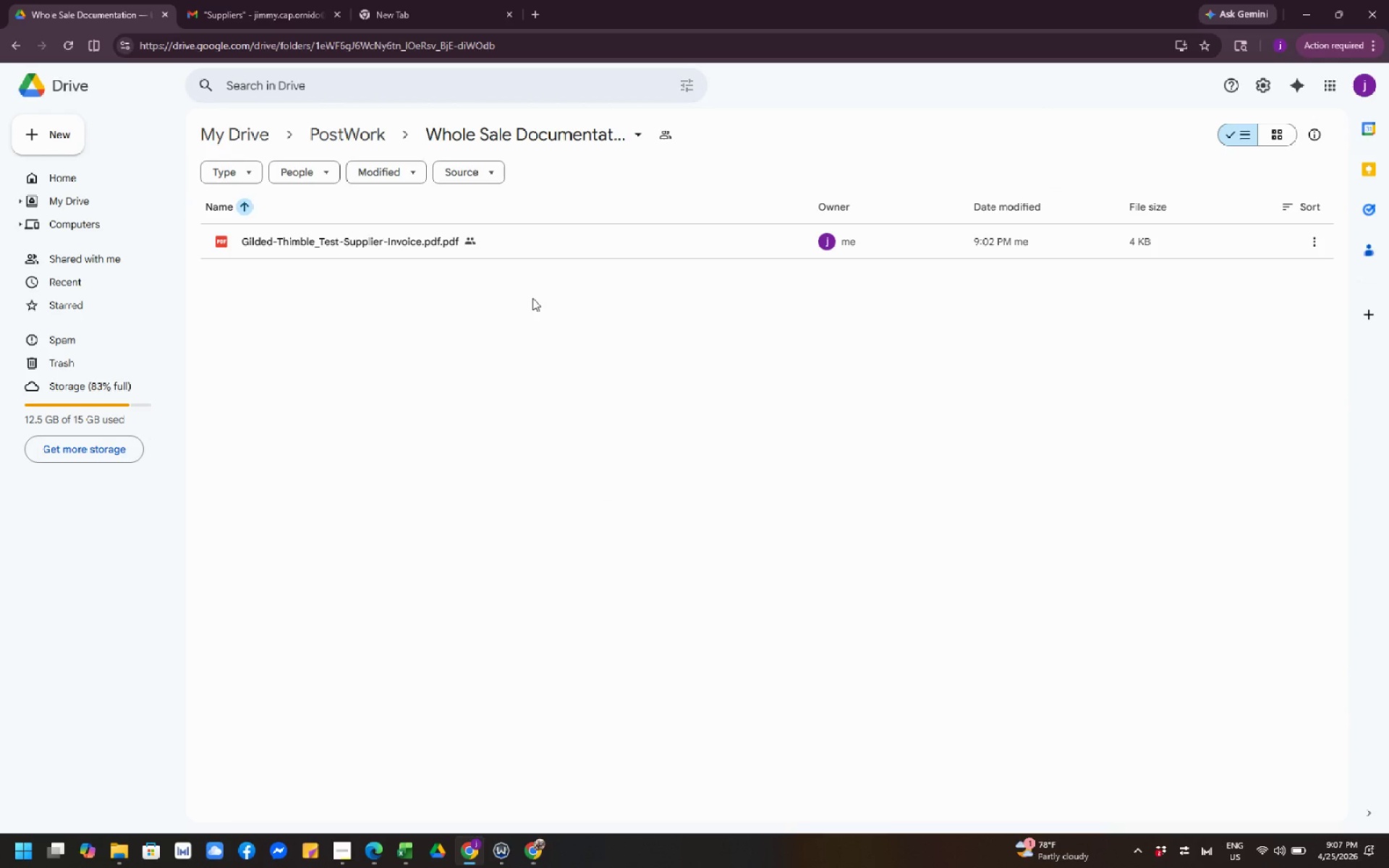 
key(Meta+Shift+MetaLeft)
 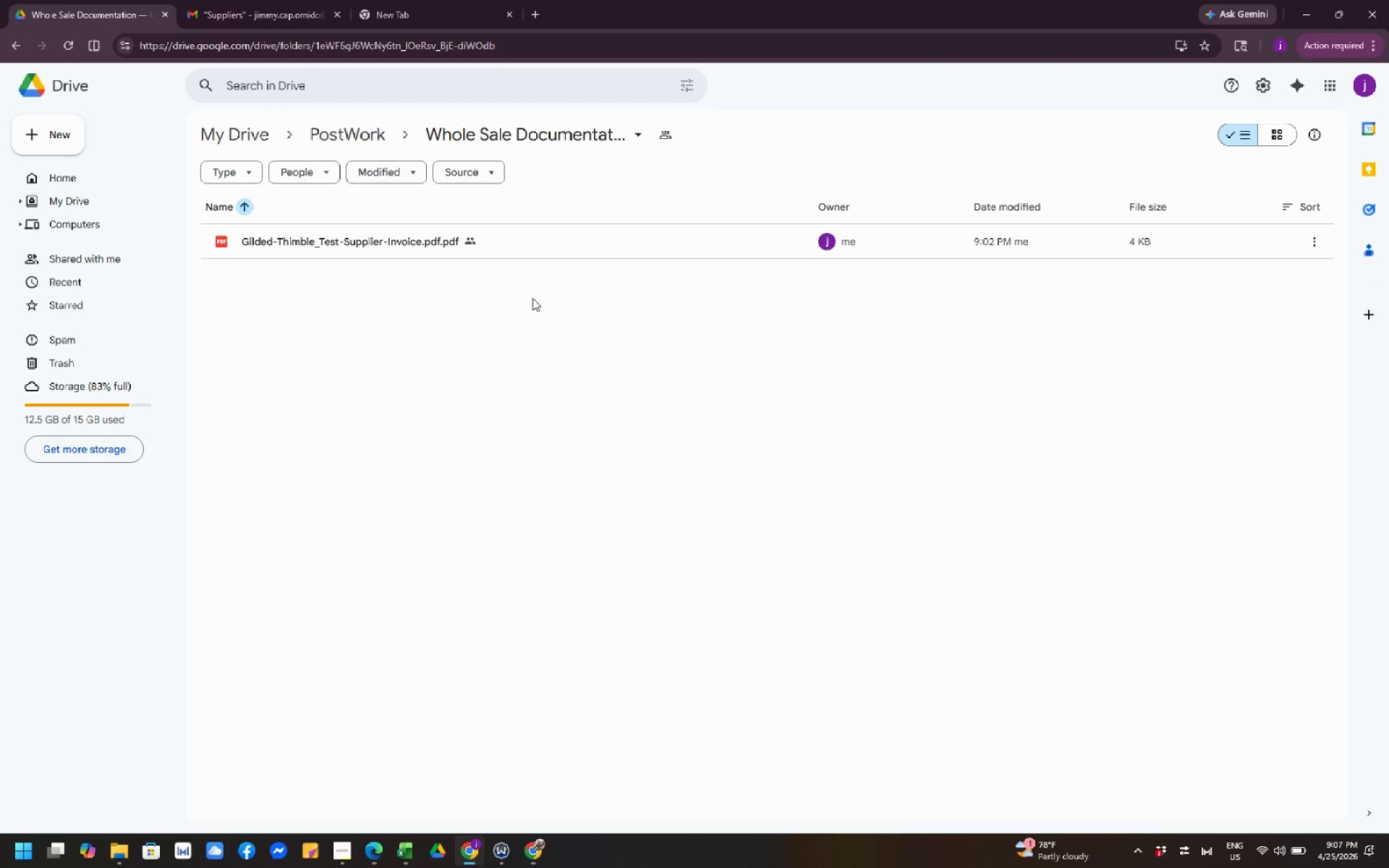 
key(Meta+Shift+S)
 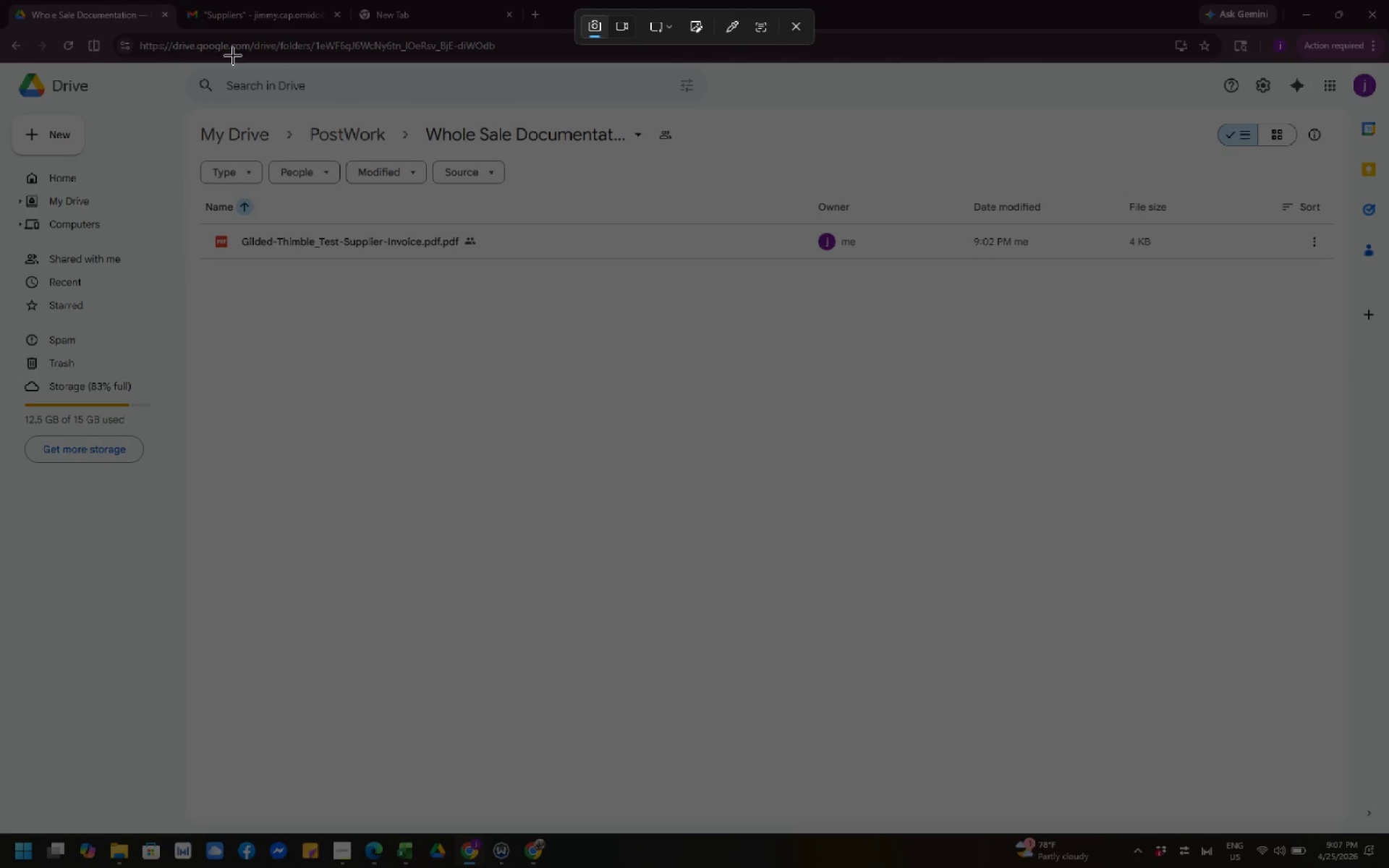 
left_click_drag(start_coordinate=[0, 0], to_coordinate=[1388, 851])
 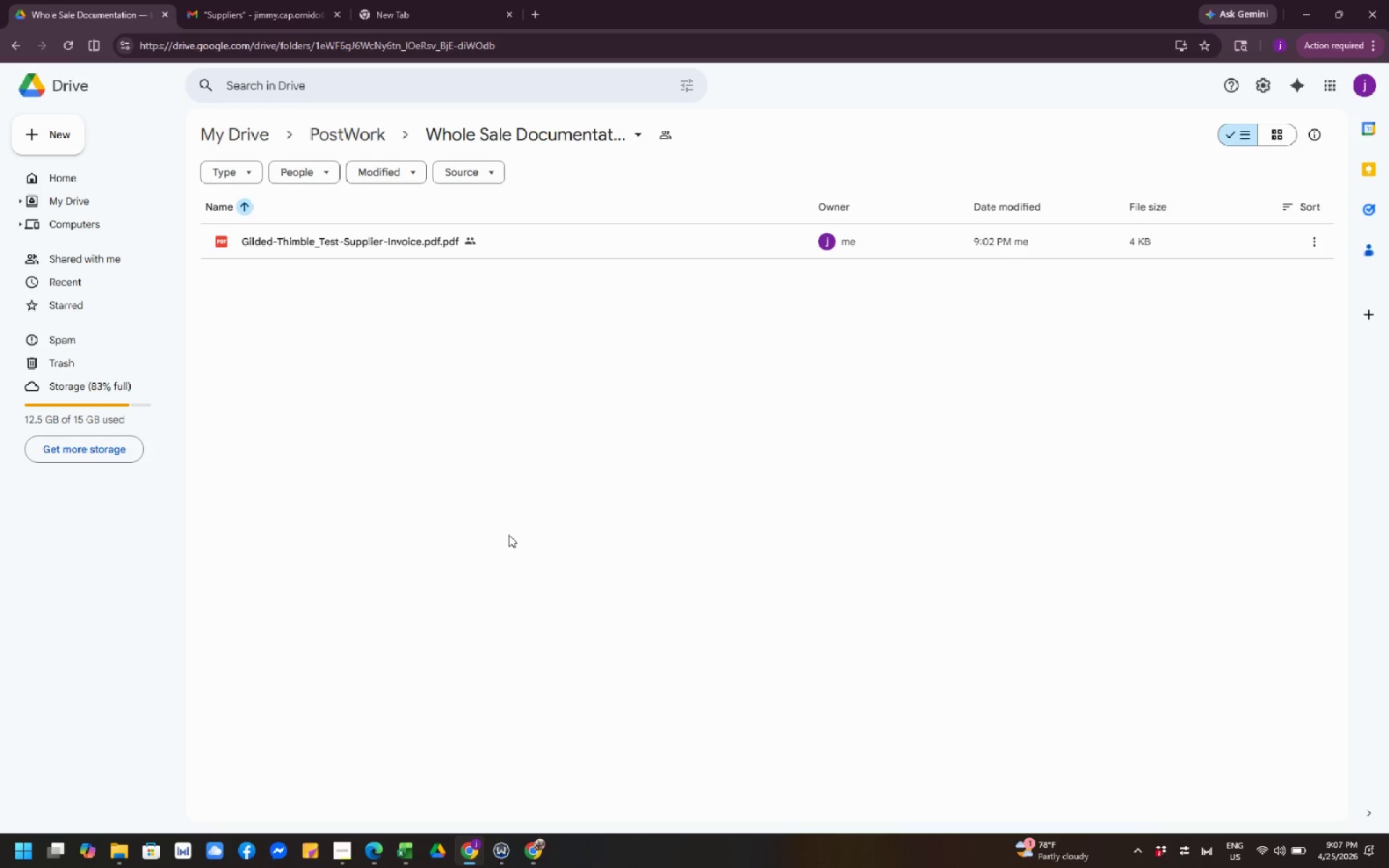 
wait(25.47)
 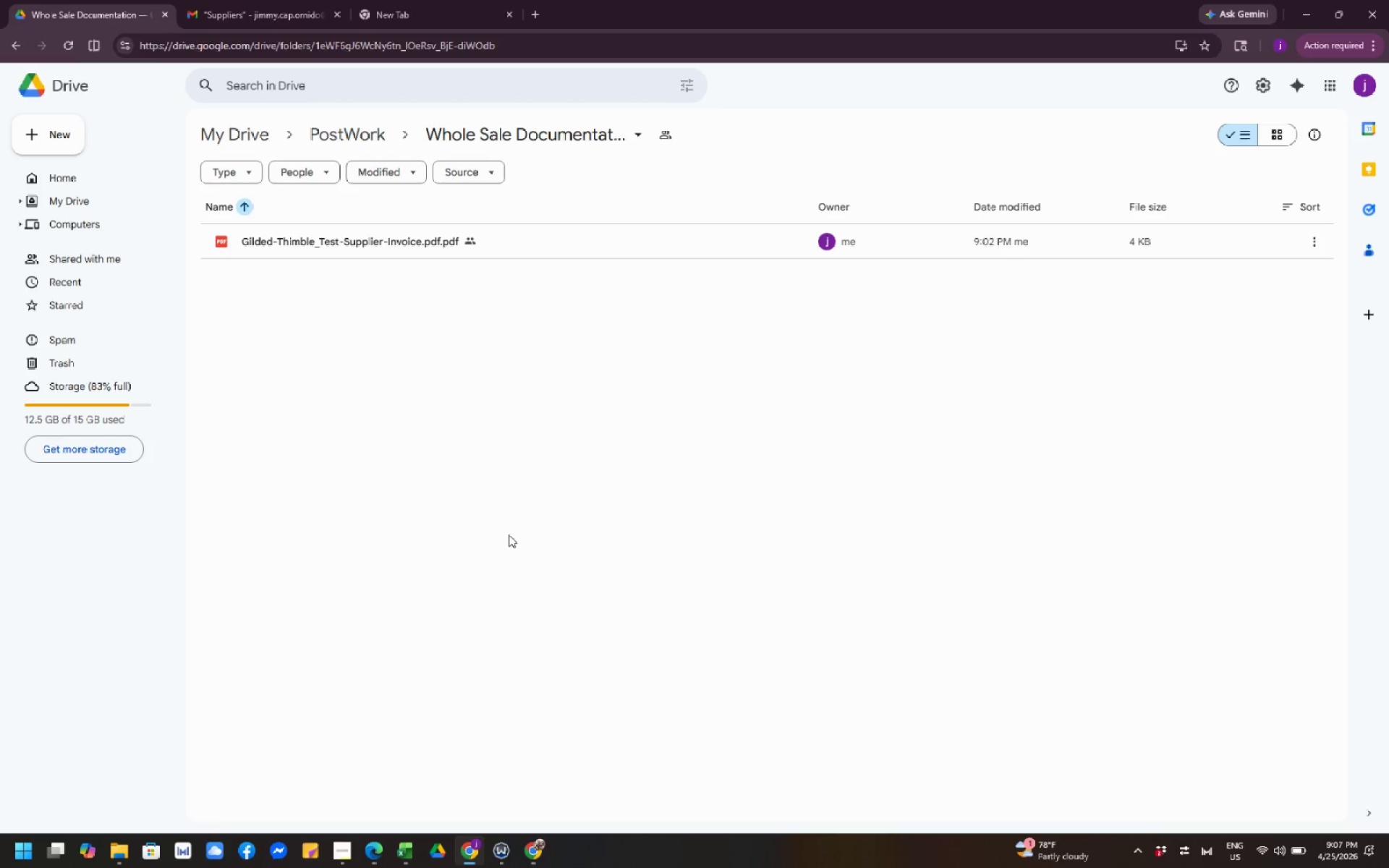 
left_click([536, 848])
 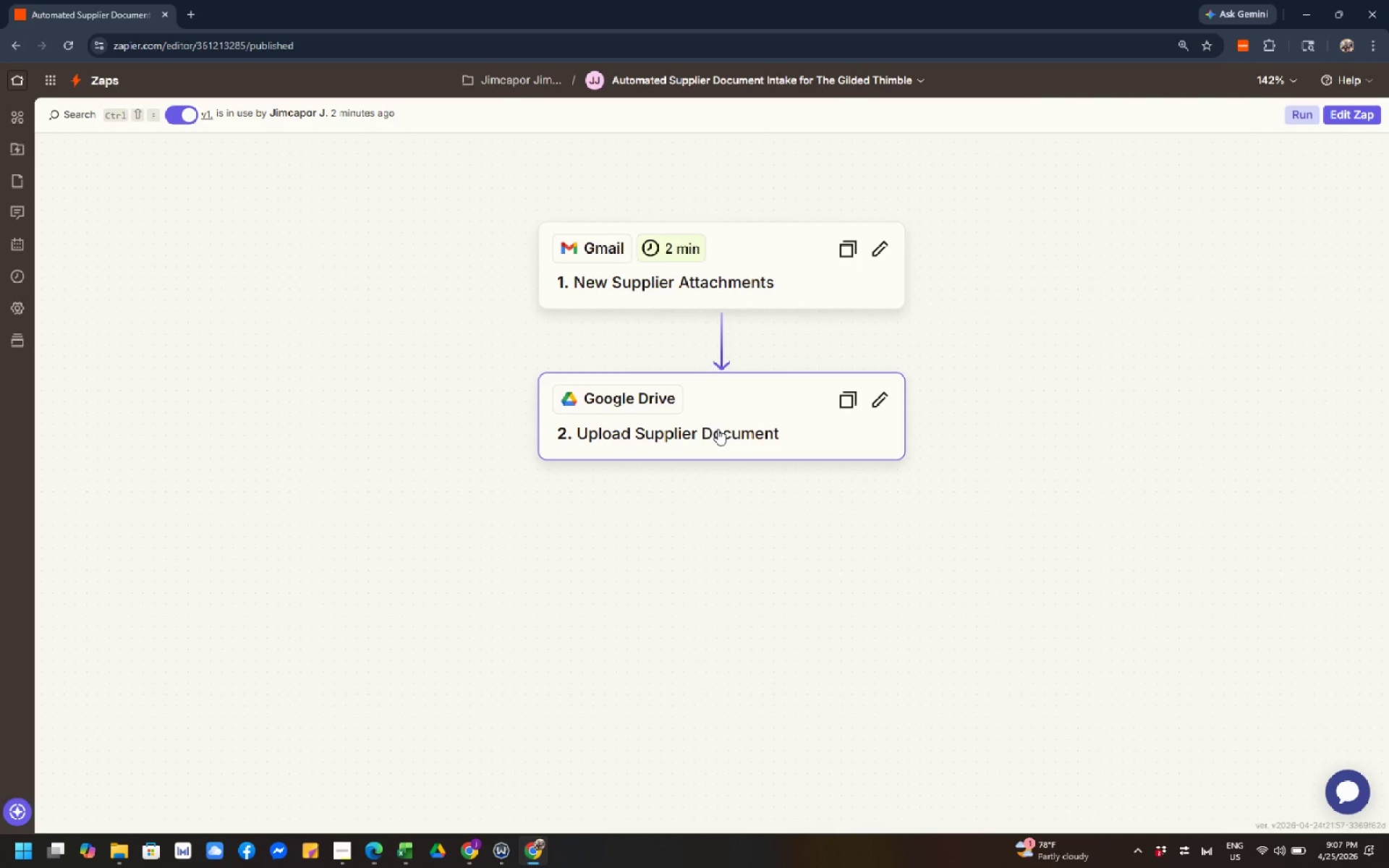 
wait(6.97)
 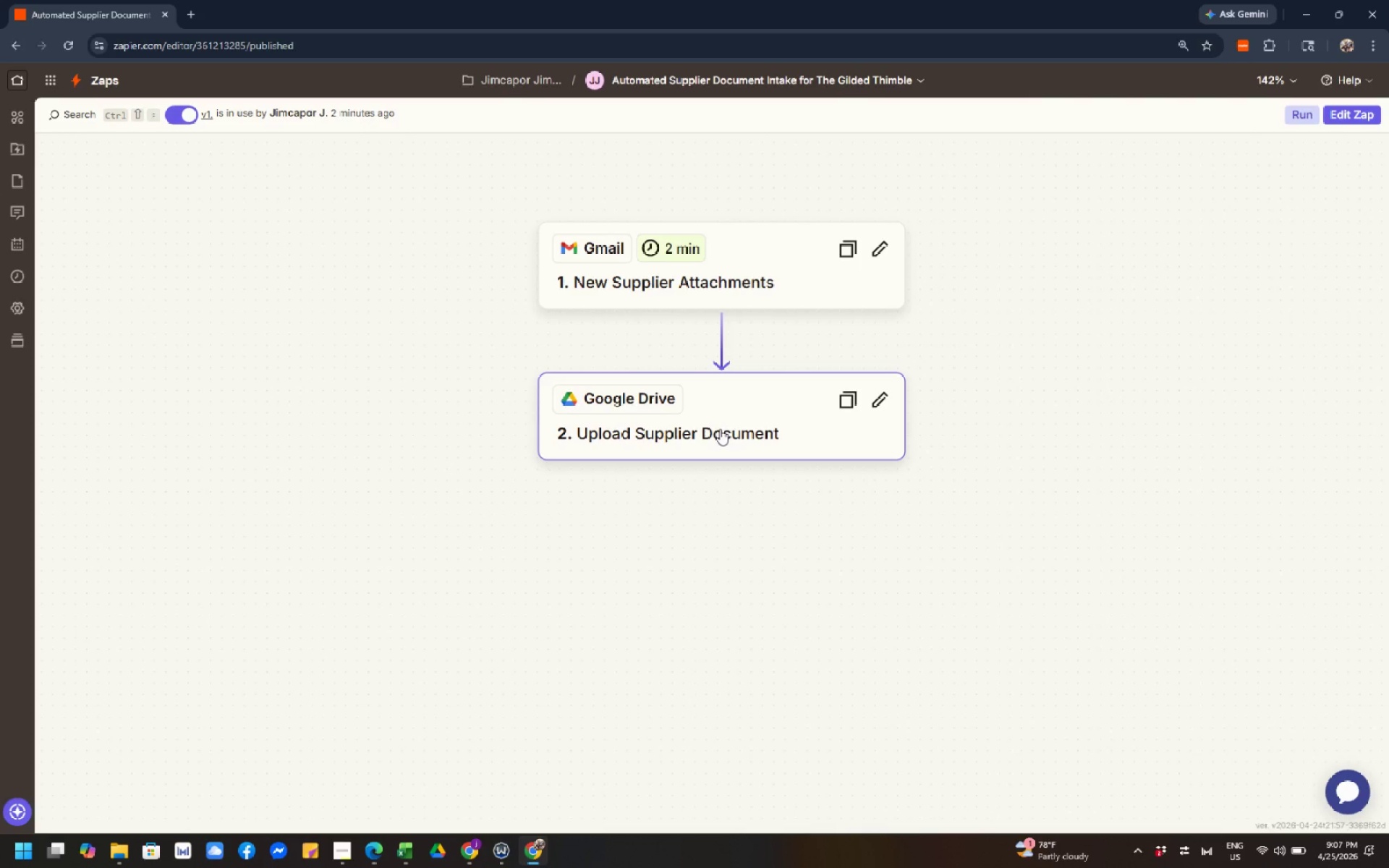 
left_click([1356, 124])
 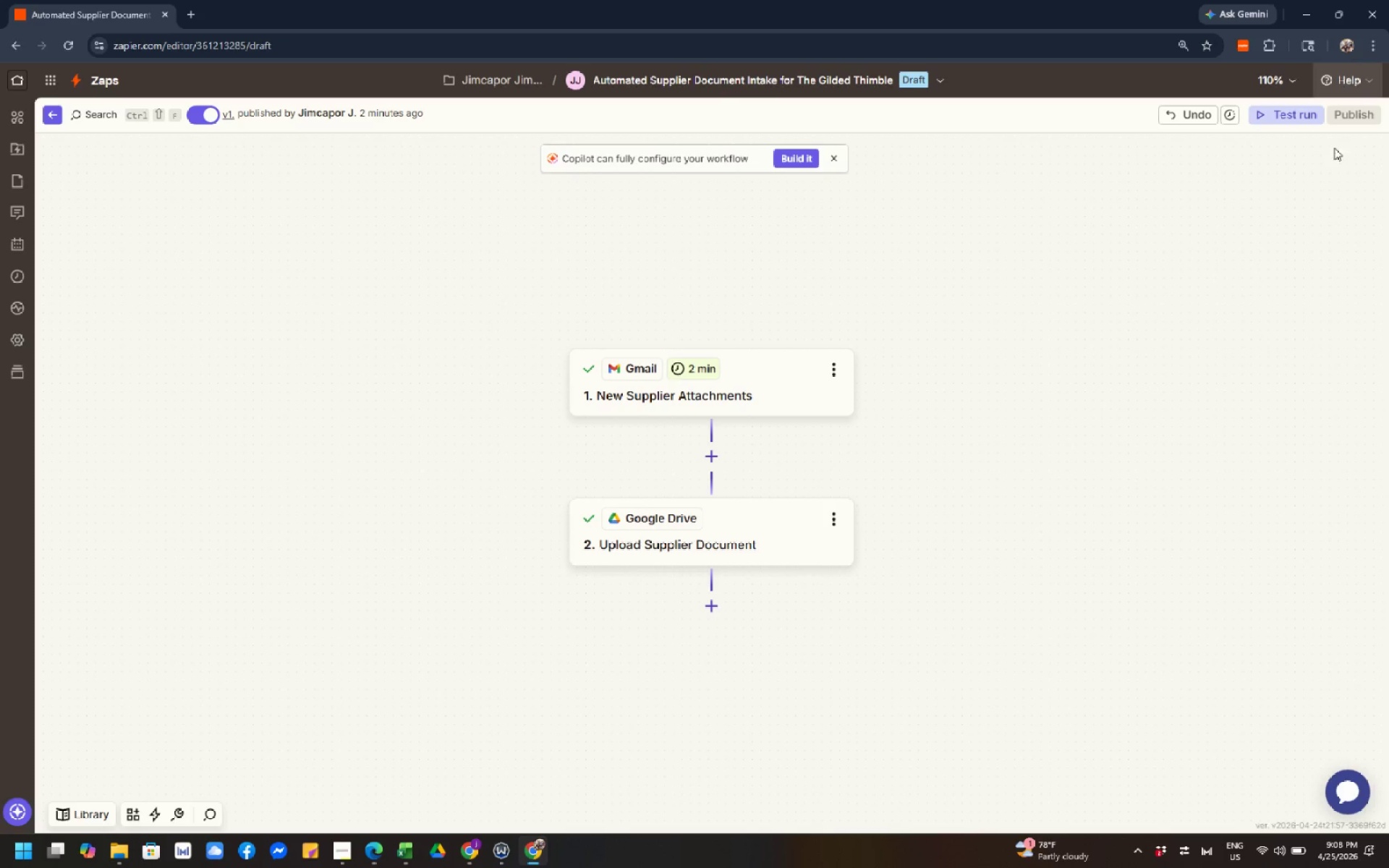 
left_click([734, 567])
 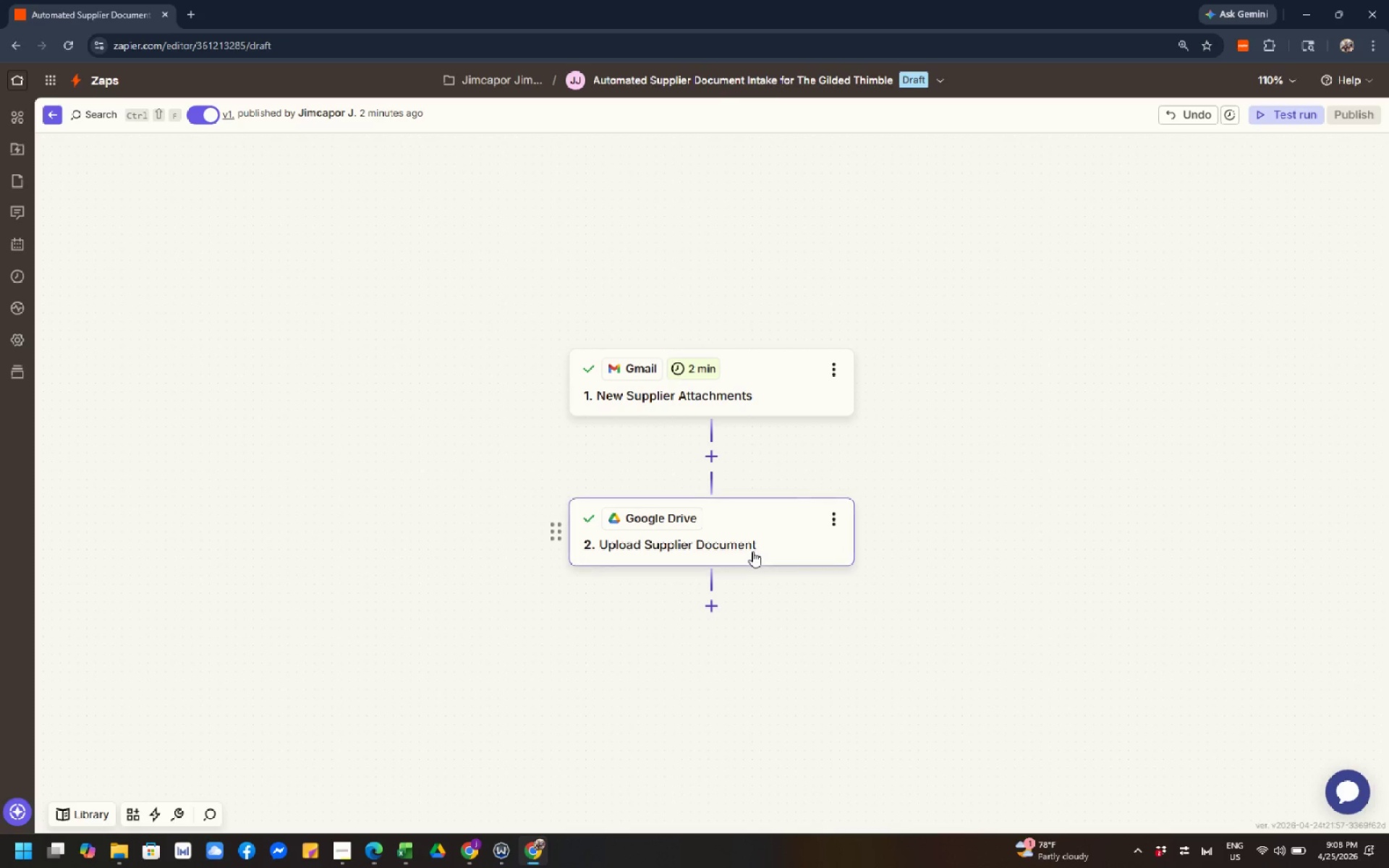 
left_click([752, 549])
 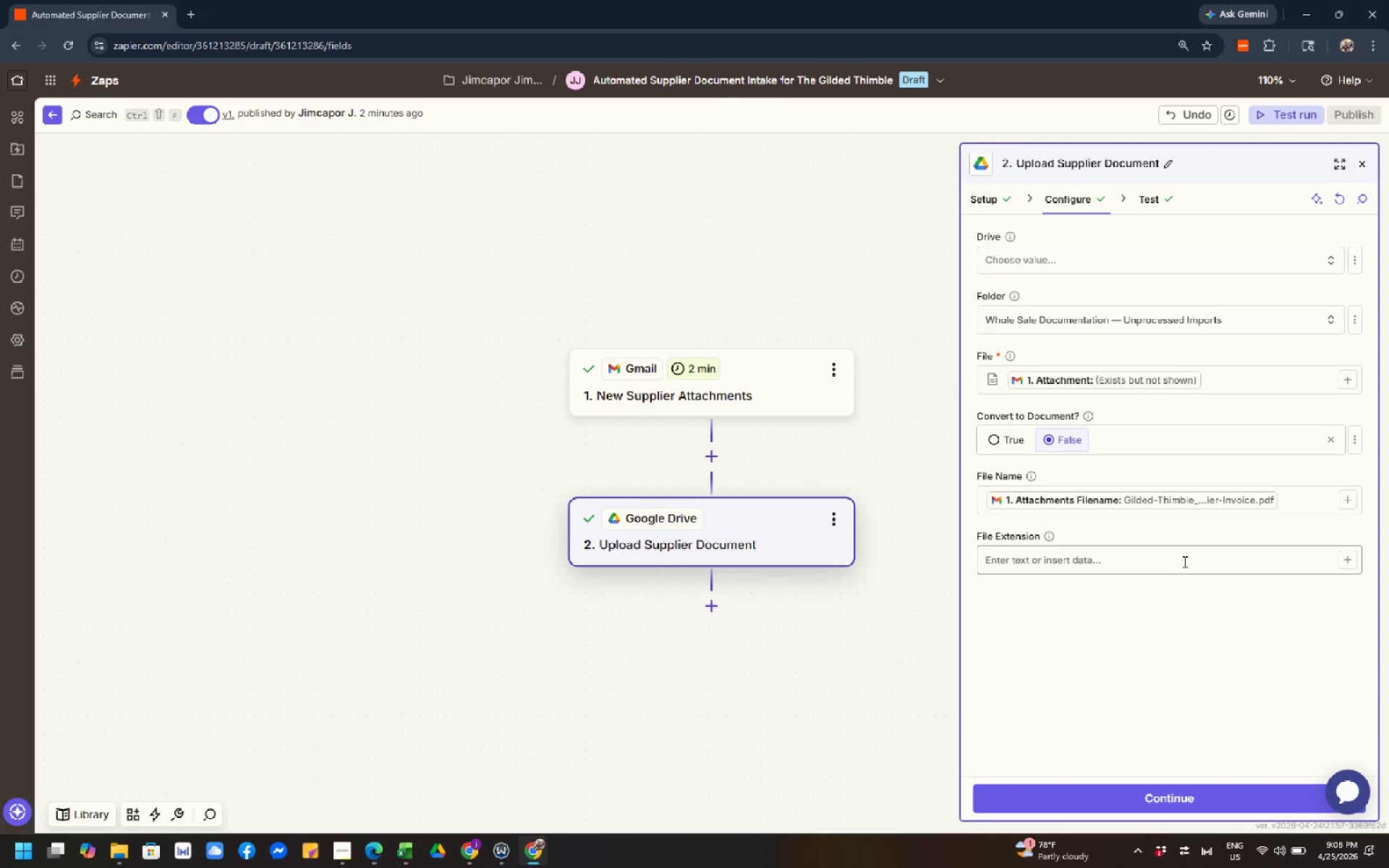 
wait(19.39)
 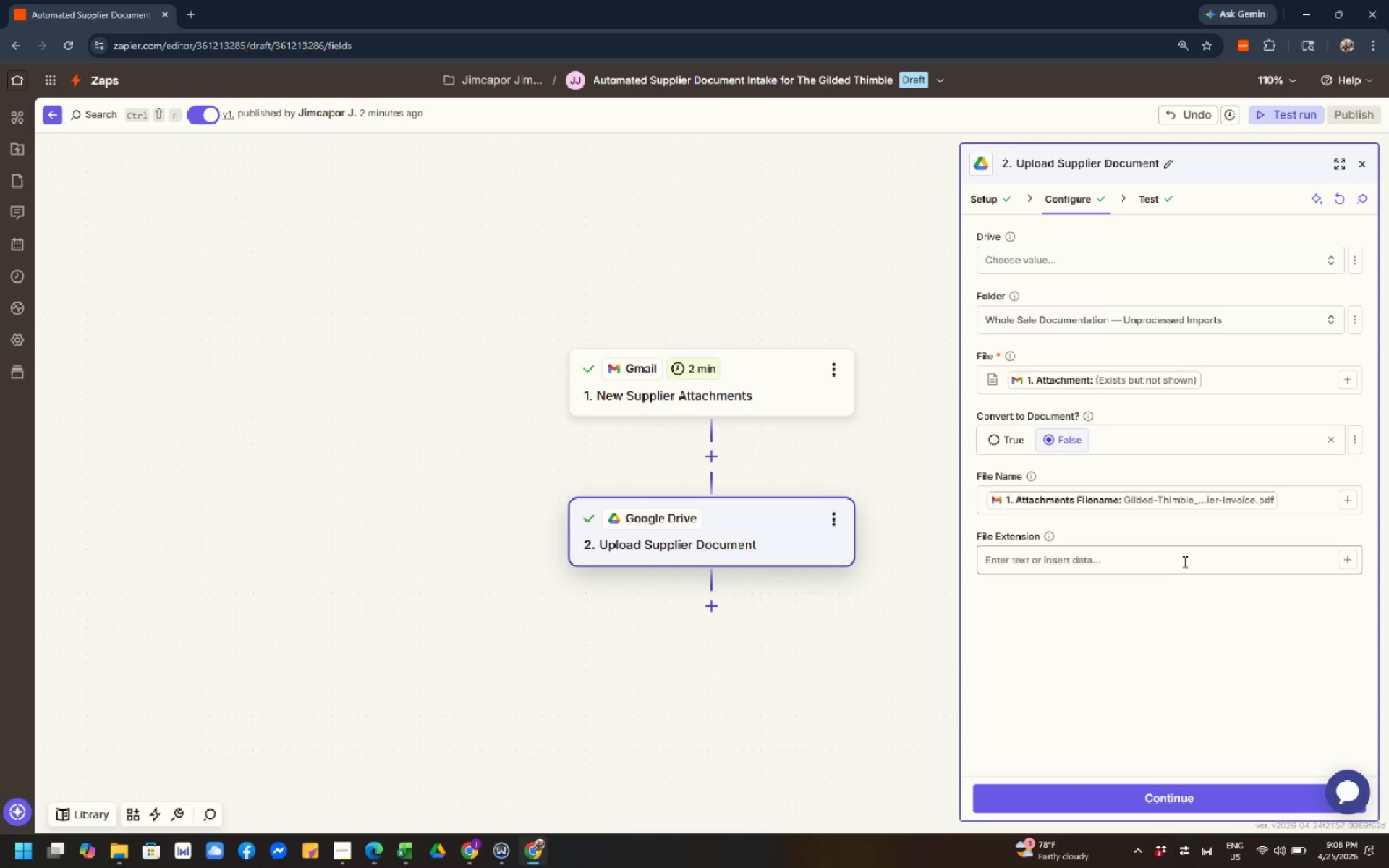 
left_click([1364, 171])
 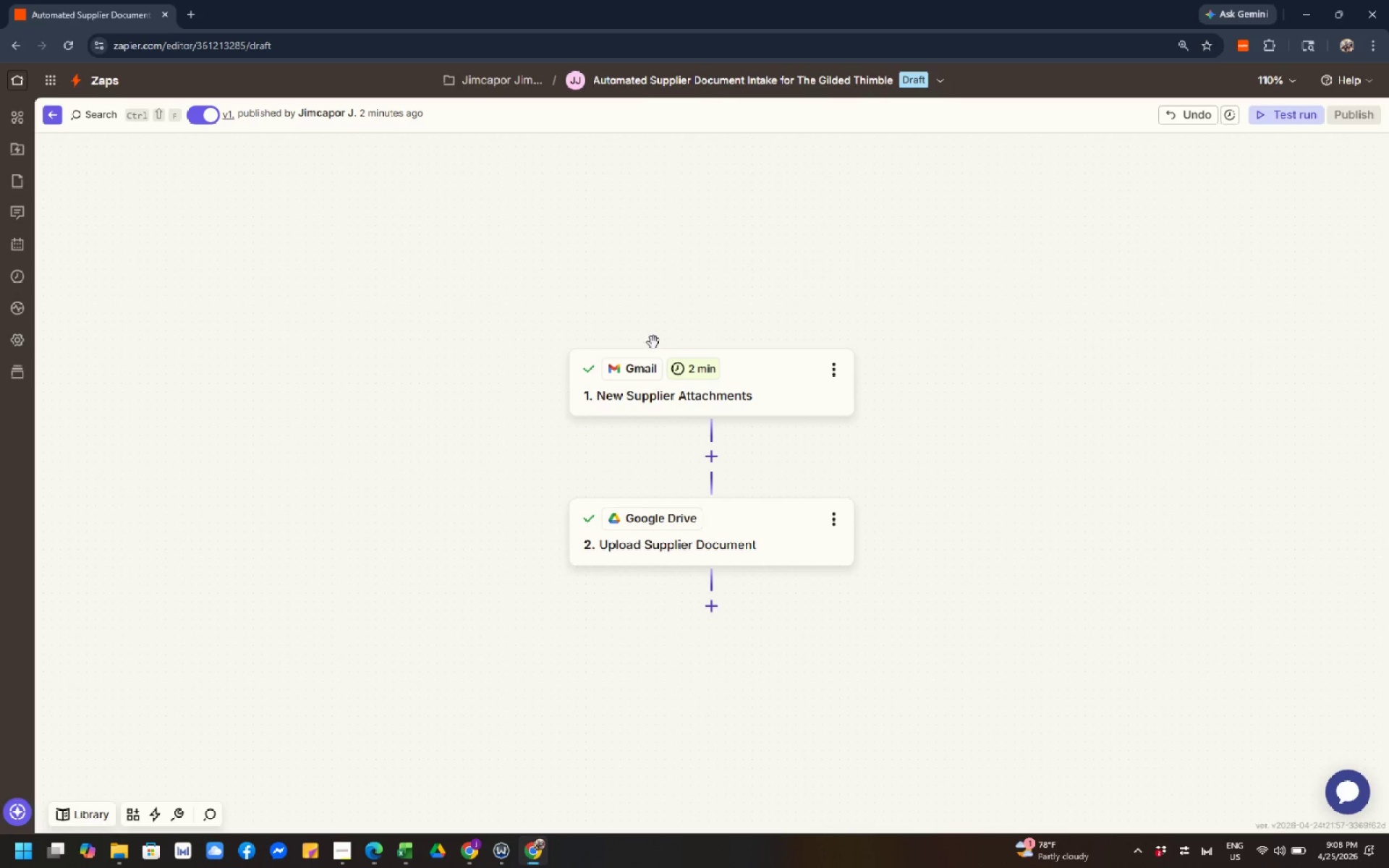 
left_click([1252, 343])
 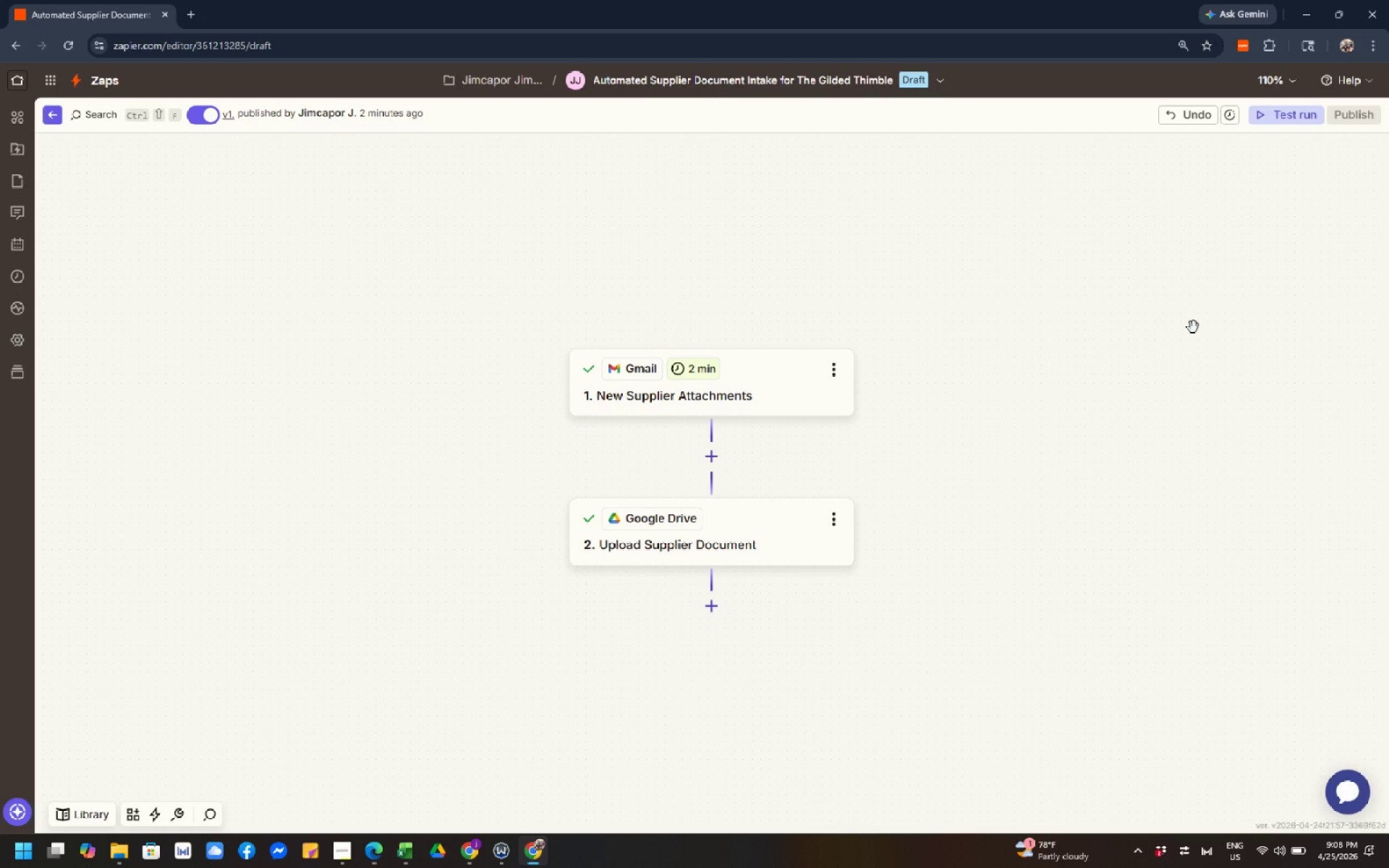 
left_click([1094, 332])
 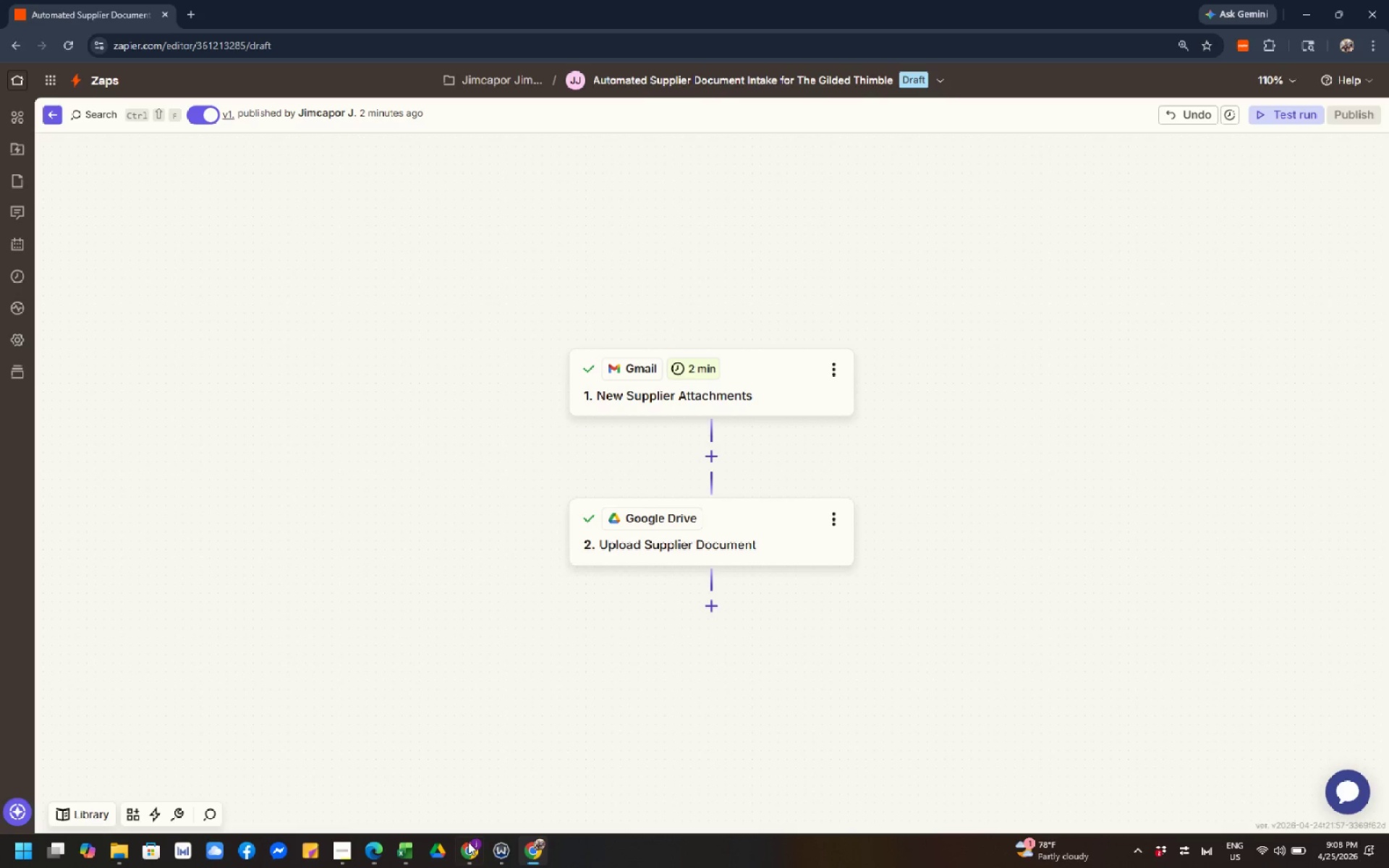 
left_click([480, 858])
 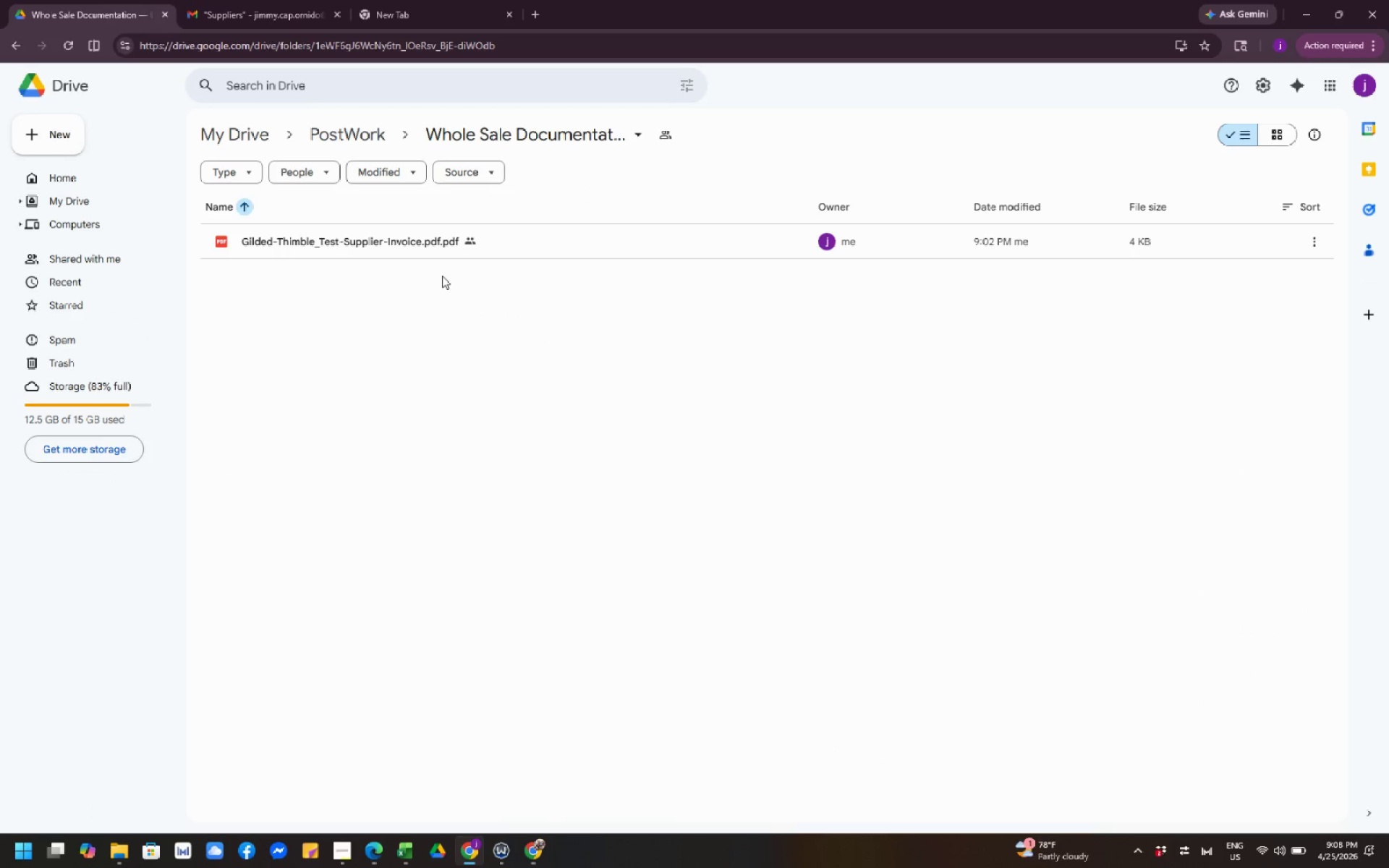 
right_click([488, 245])
 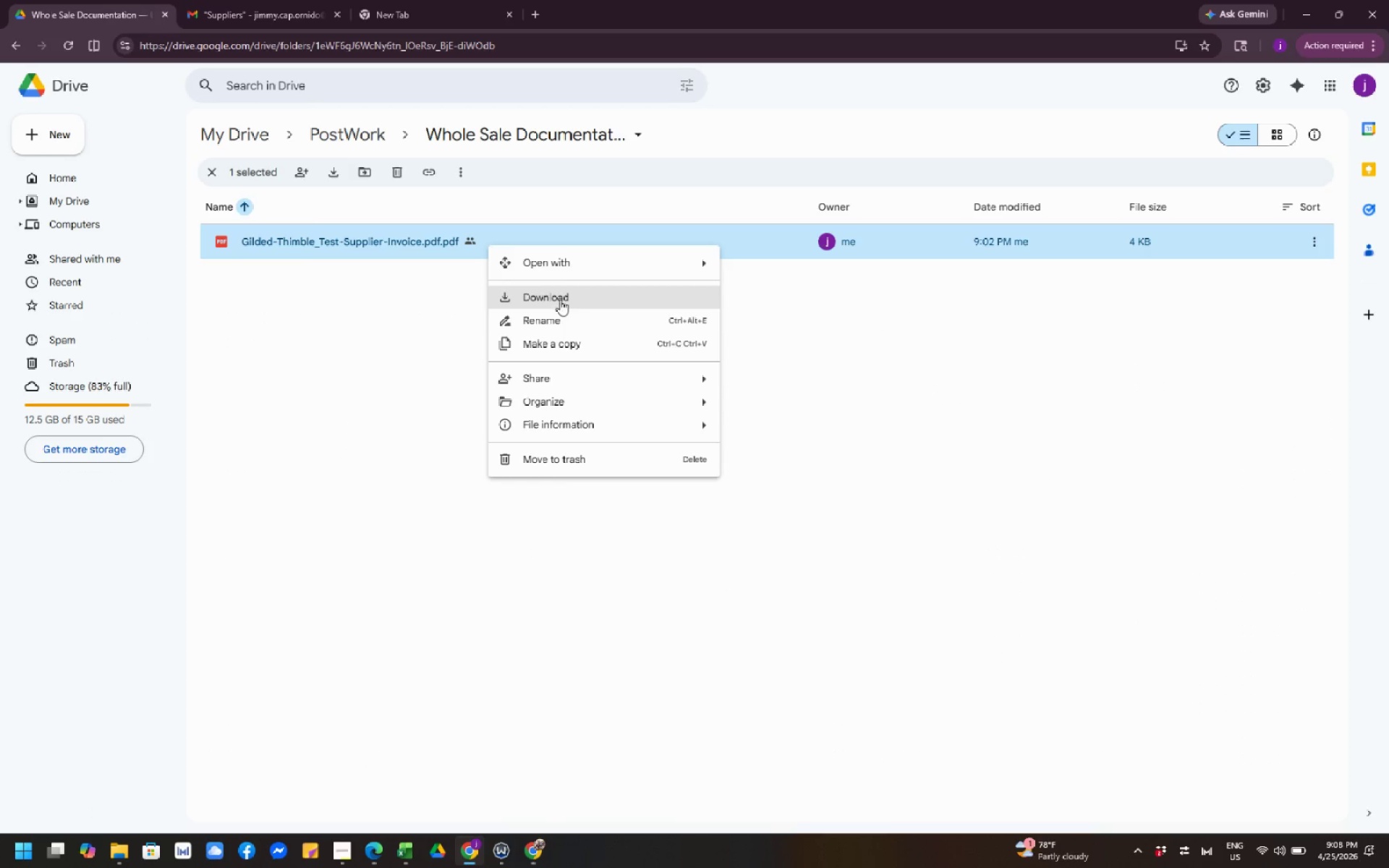 
left_click([565, 318])
 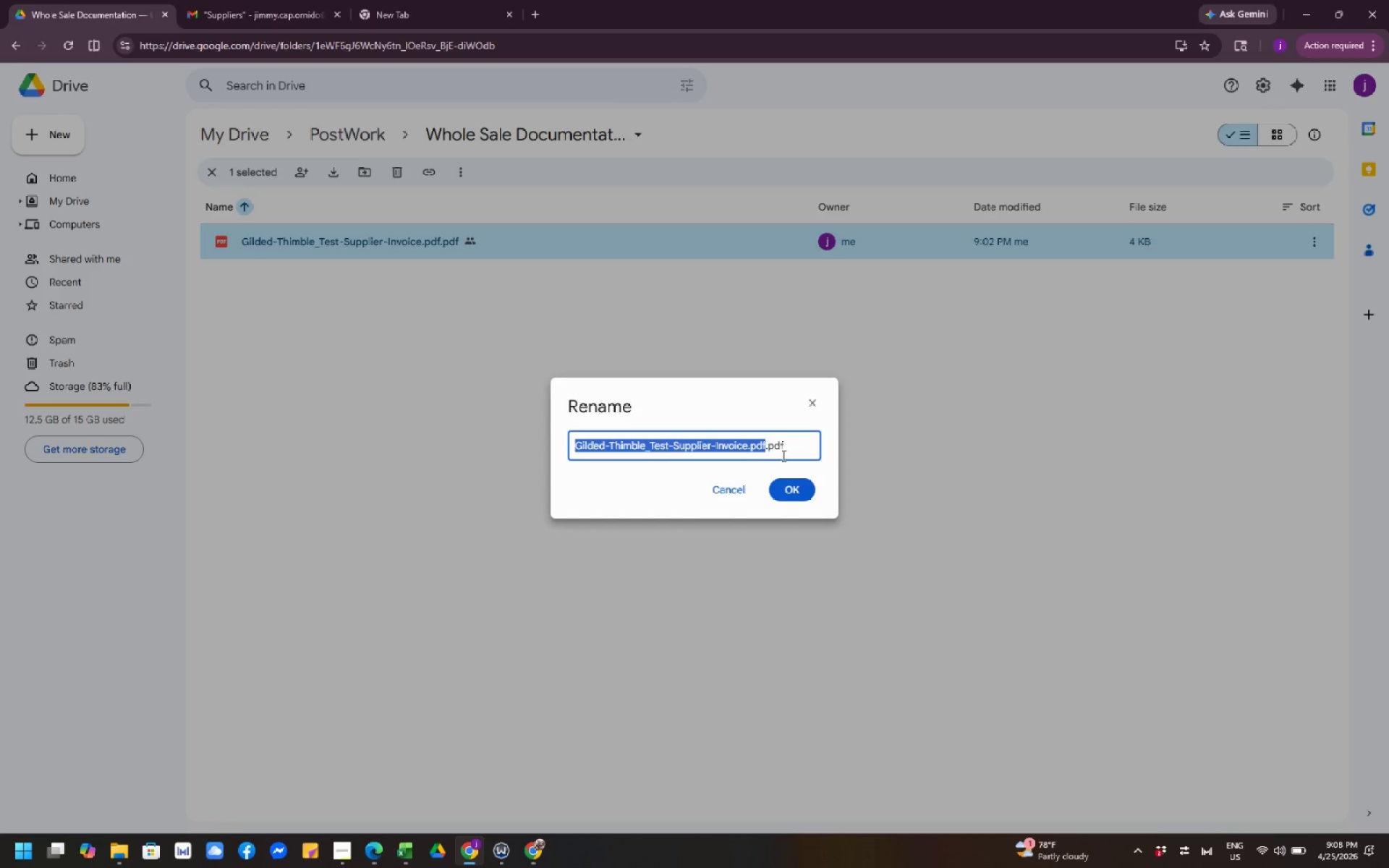 
left_click([794, 443])
 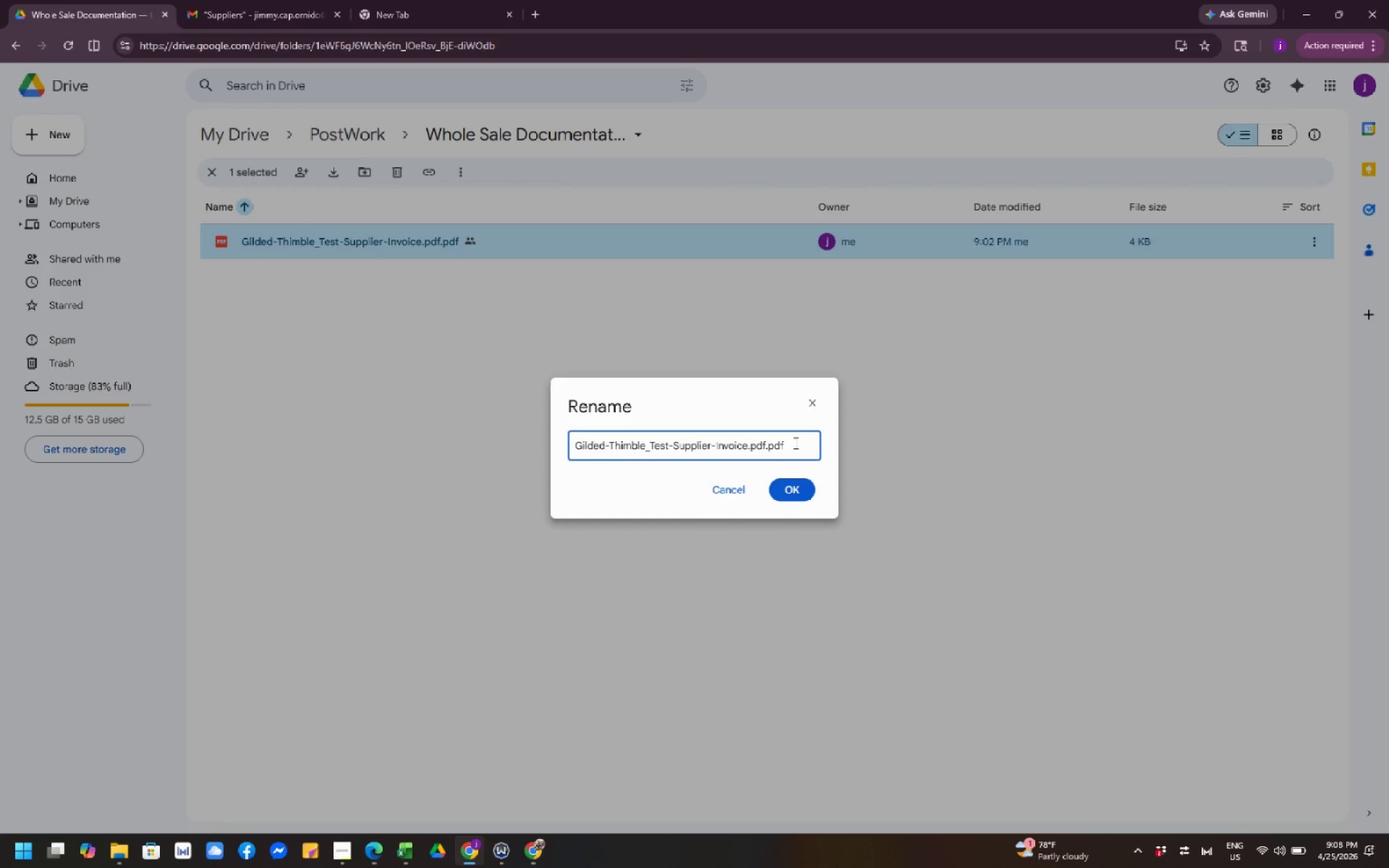 
key(Backspace)
 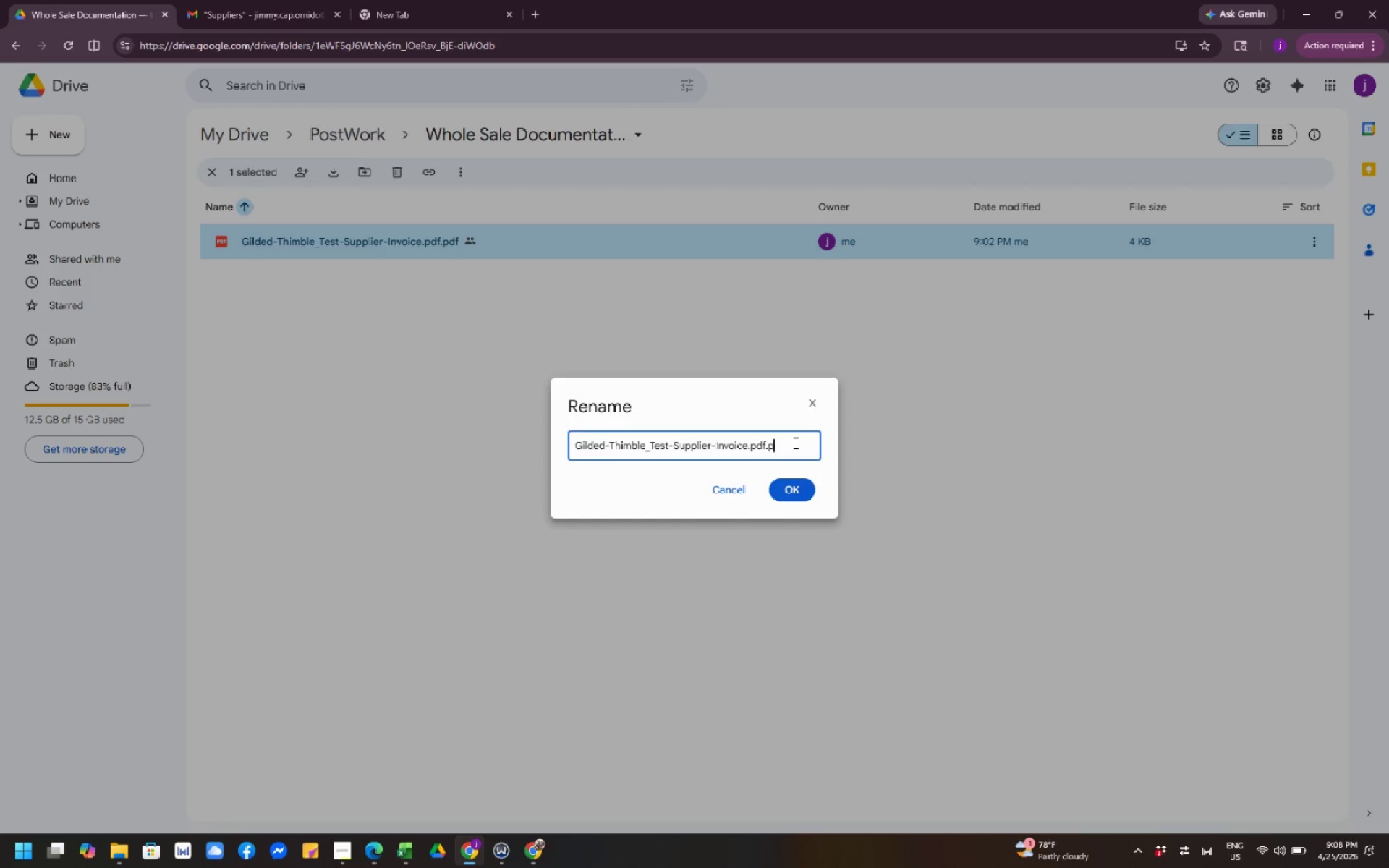 
key(Backspace)
 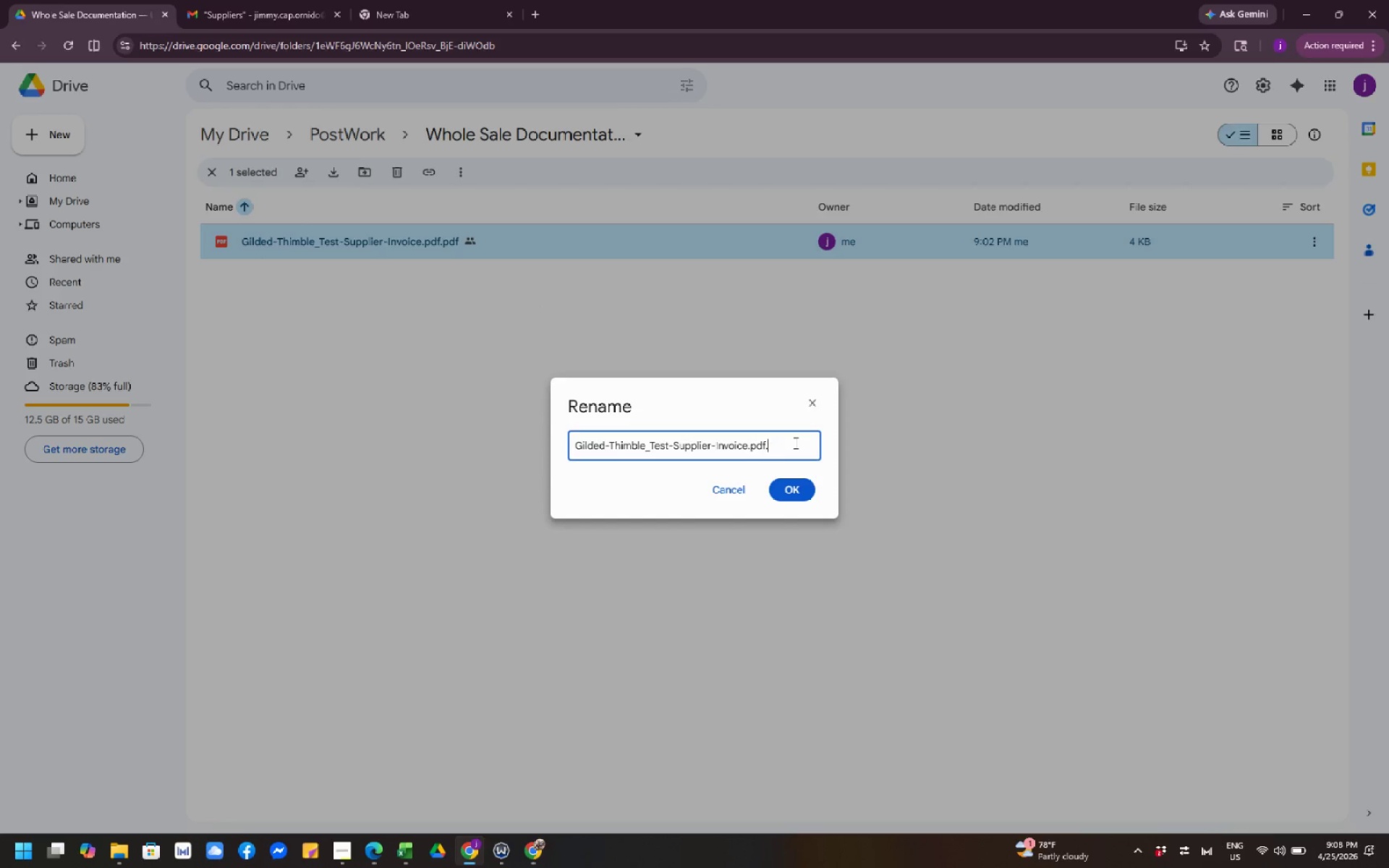 
key(Backspace)
 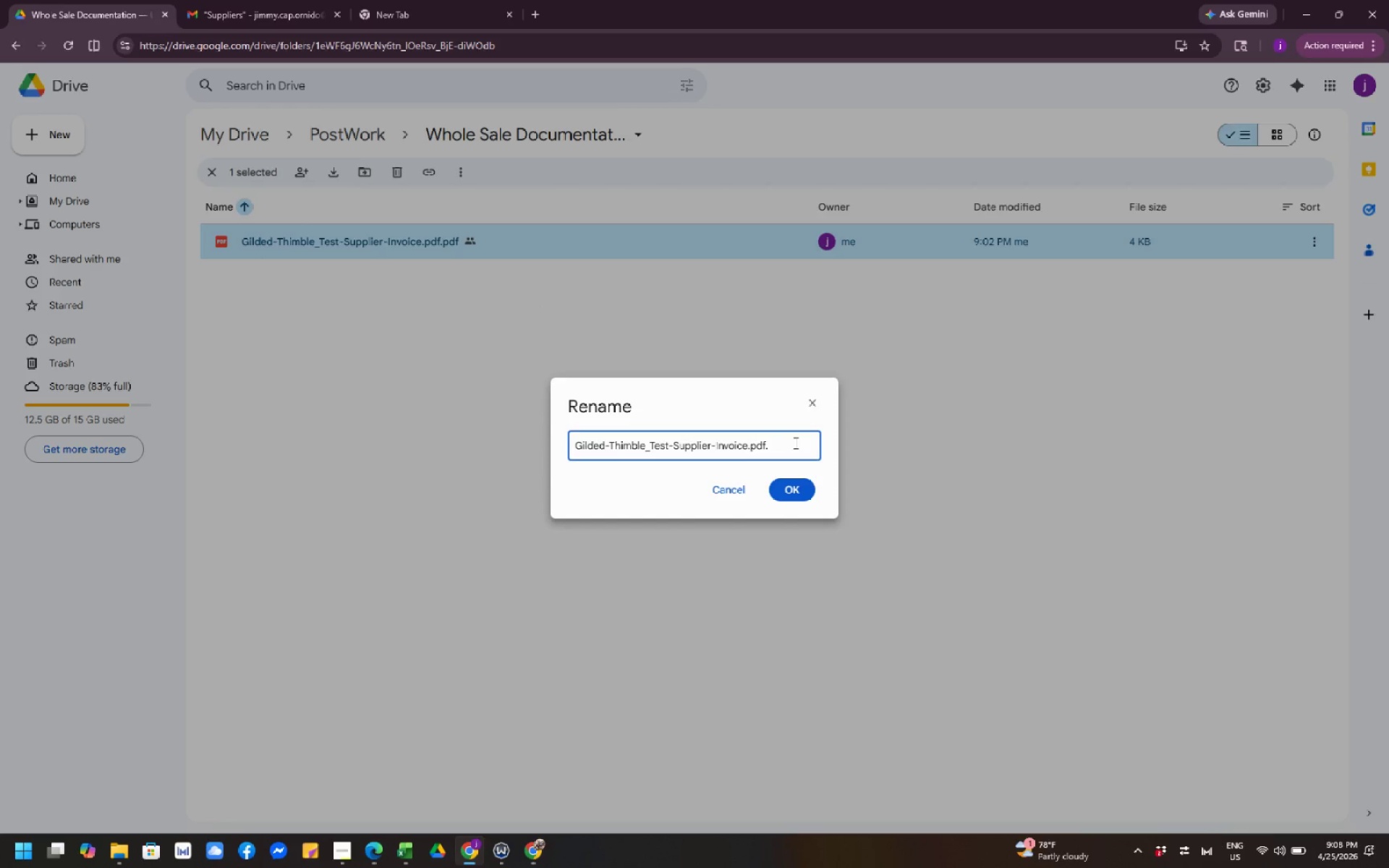 
key(Backspace)
 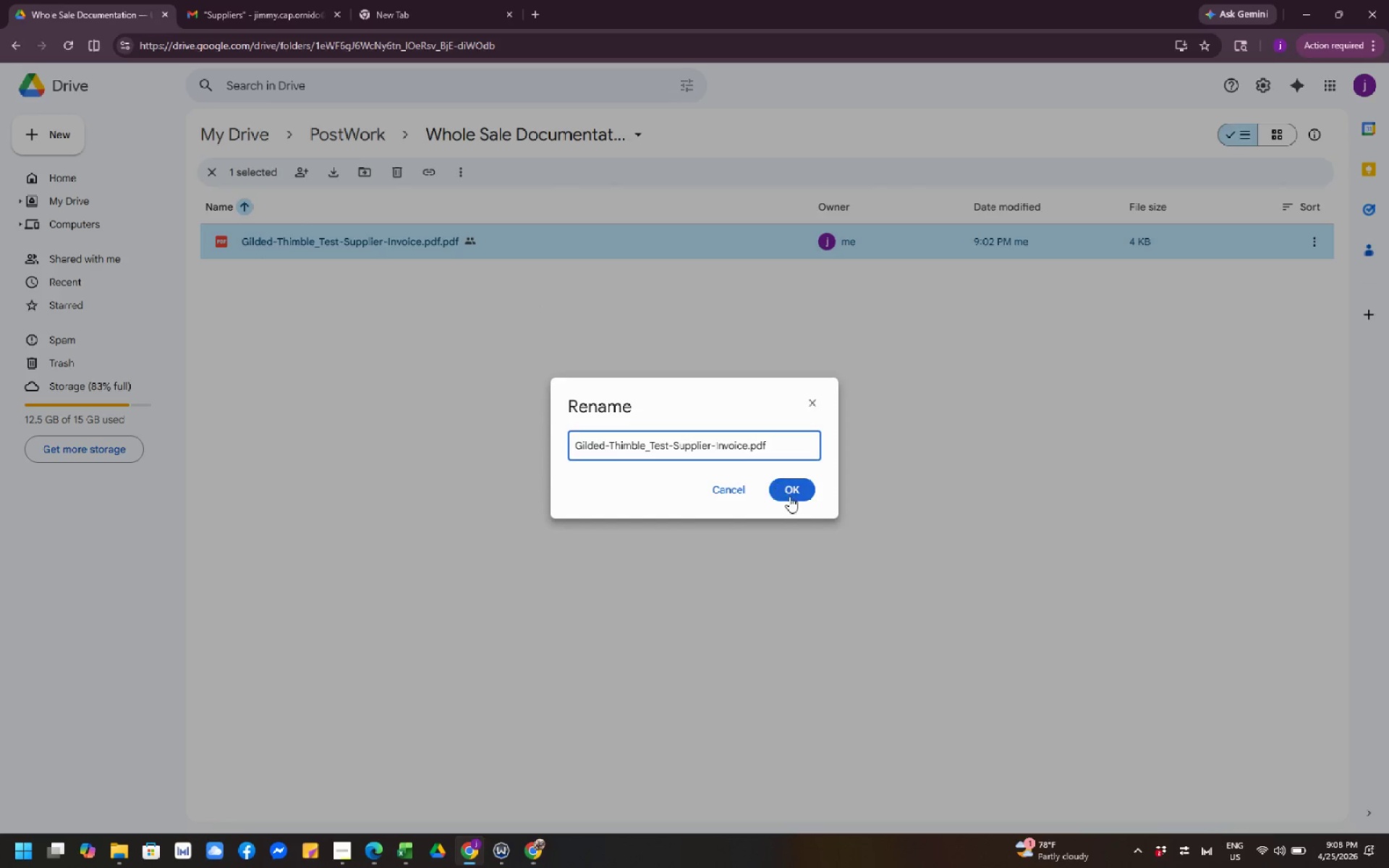 
left_click([822, 495])
 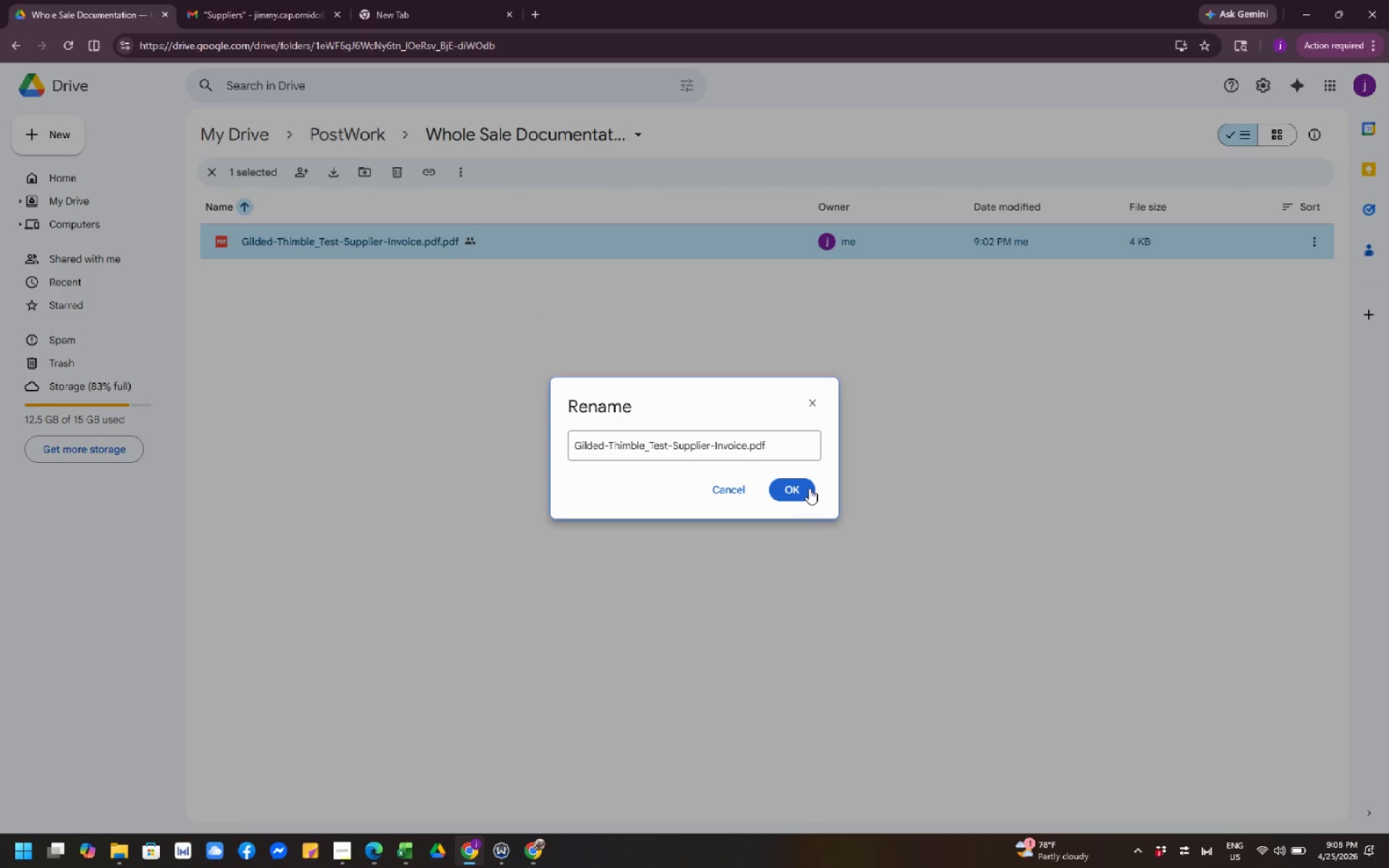 
left_click([802, 490])
 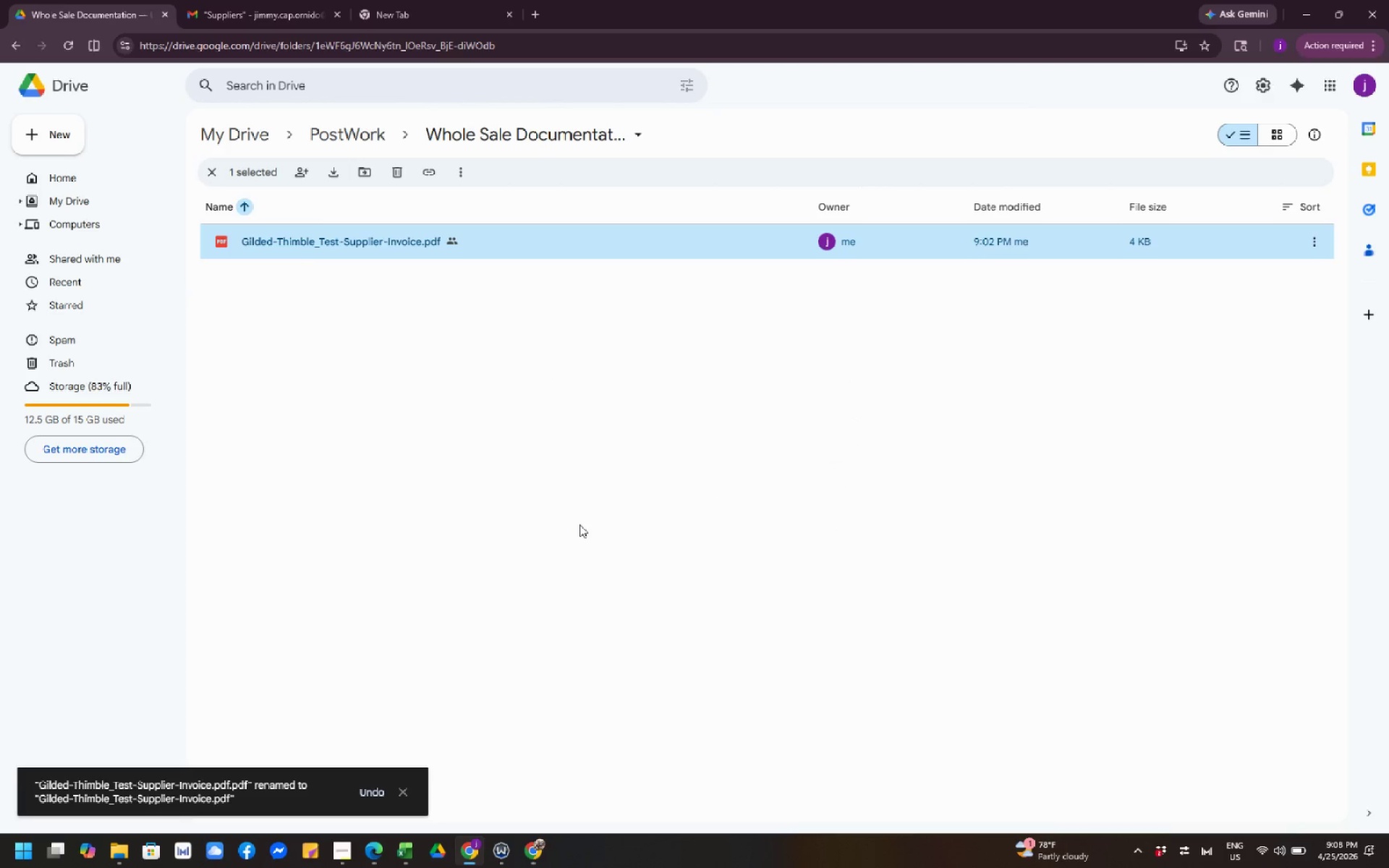 
left_click([579, 524])
 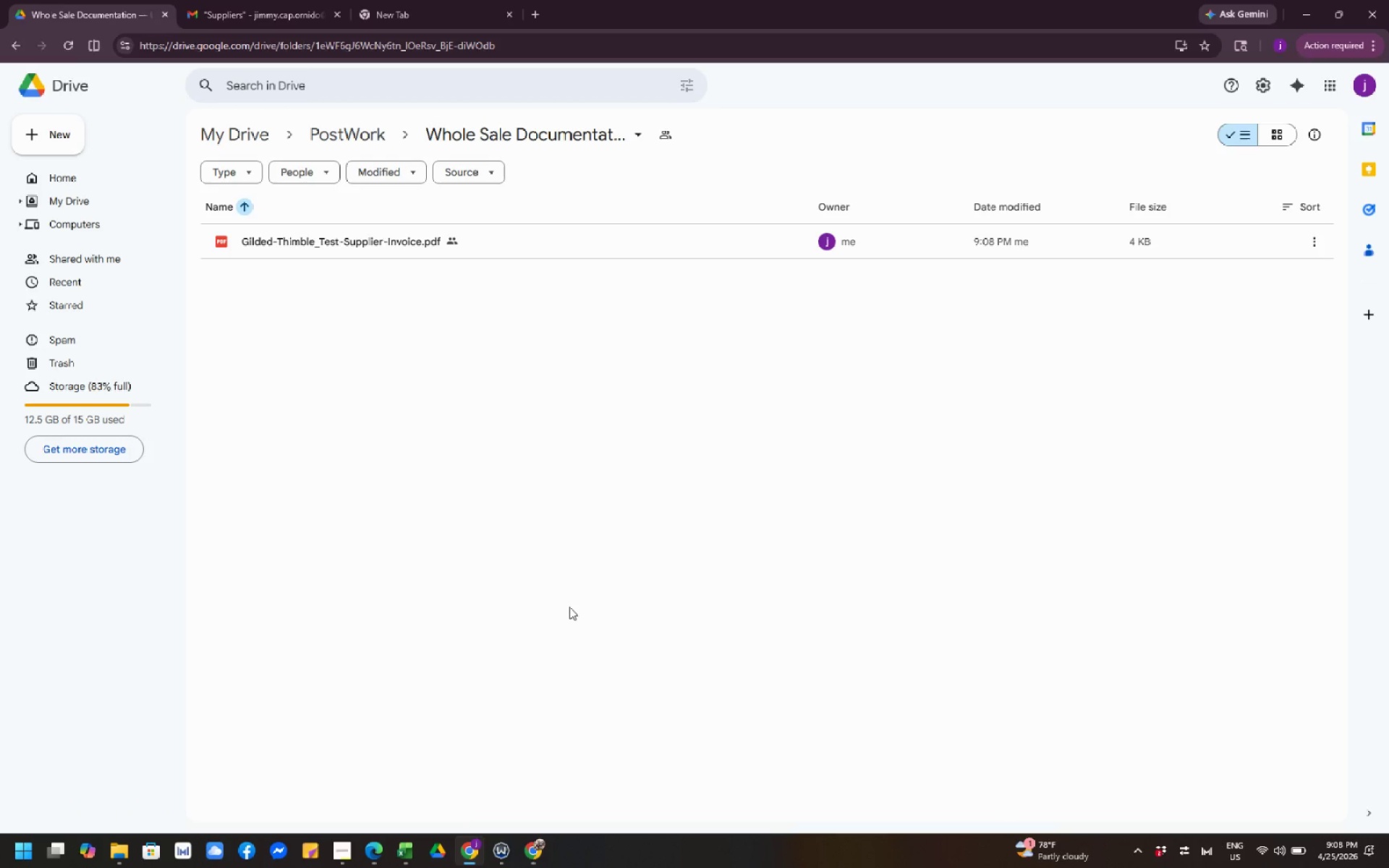 
wait(18.11)
 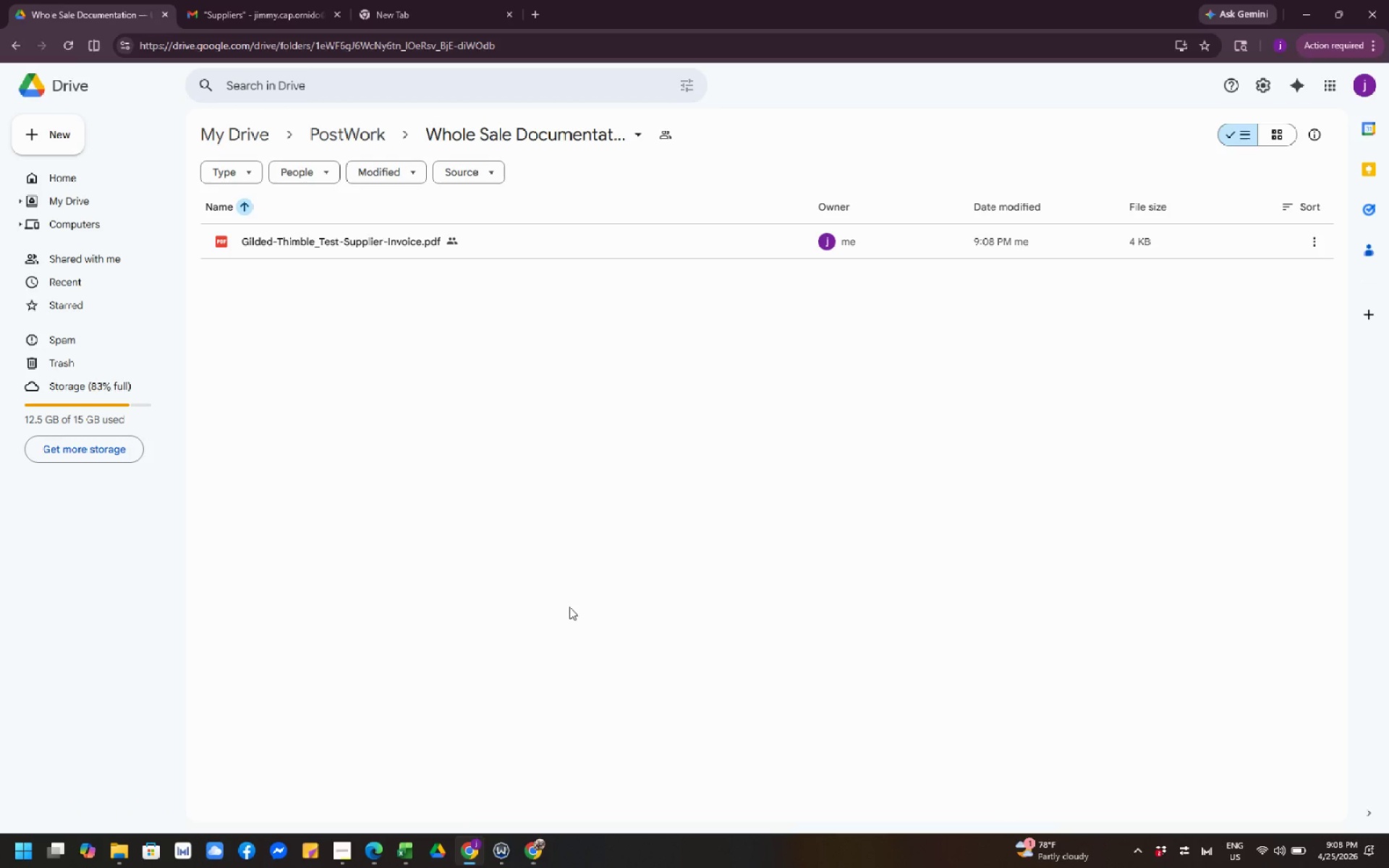 
left_click([200, 508])
 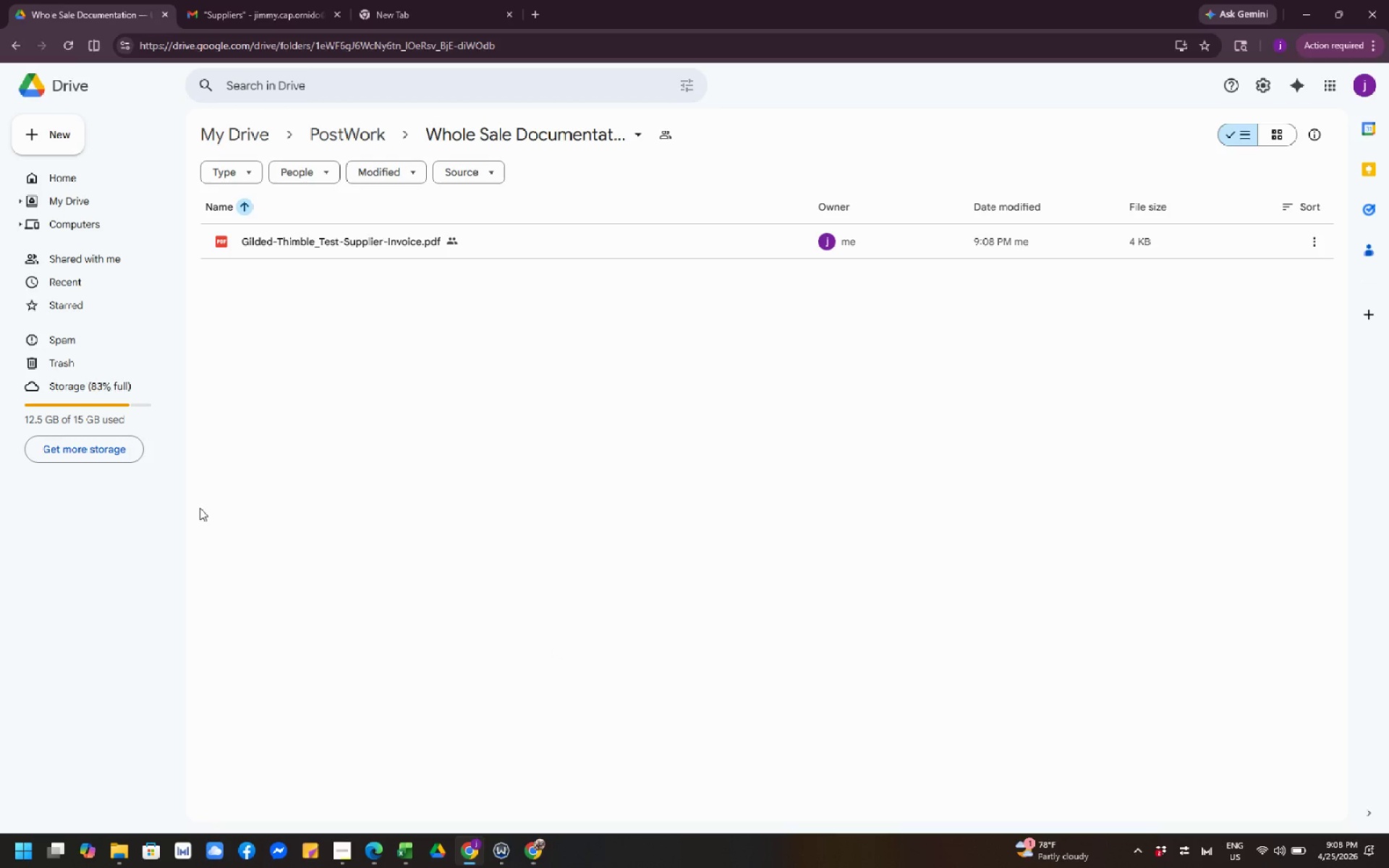 
key(Meta+Shift+S)
 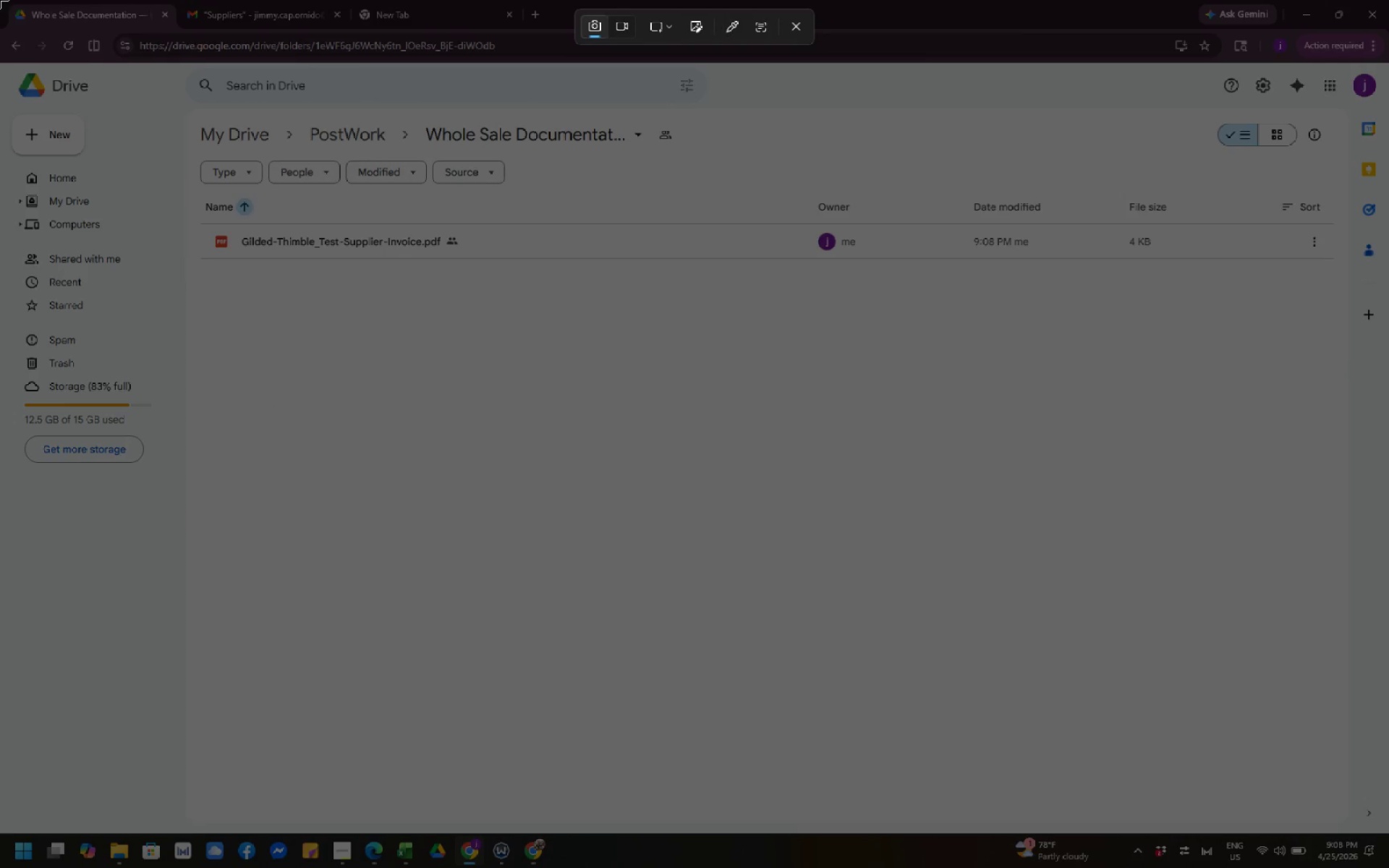 
left_click_drag(start_coordinate=[0, 0], to_coordinate=[1388, 867])
 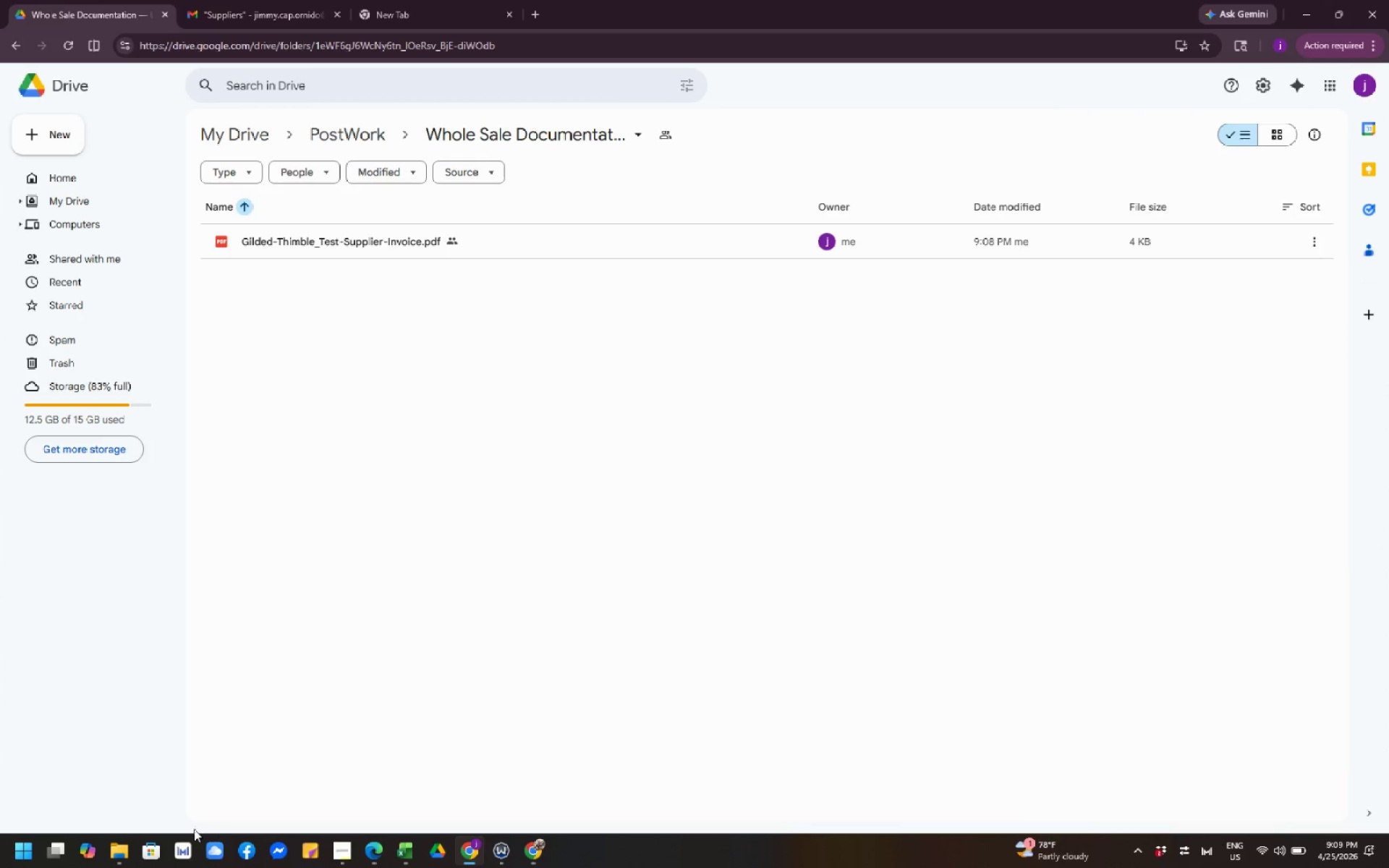 
left_click([119, 855])
 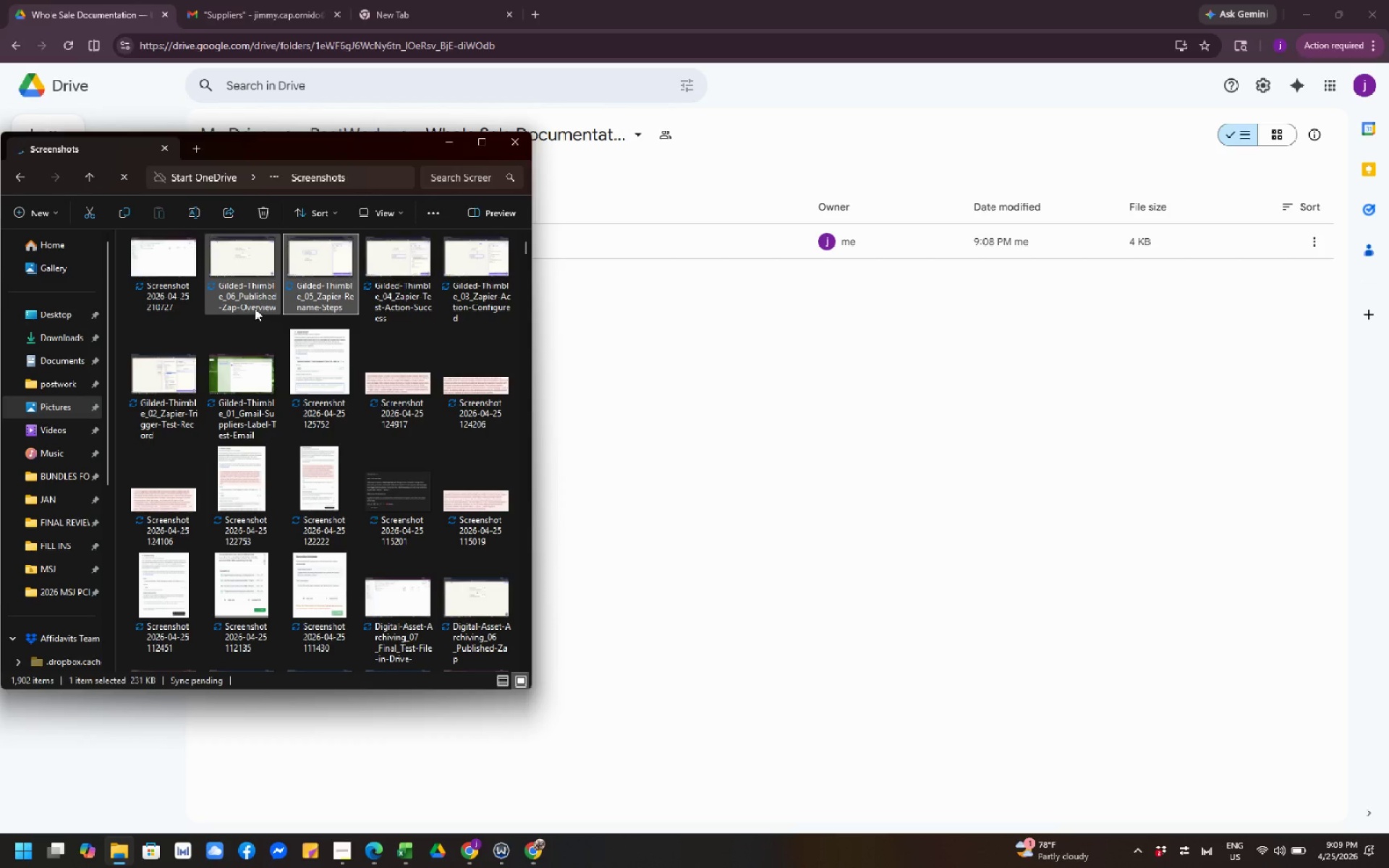 
left_click([174, 297])
 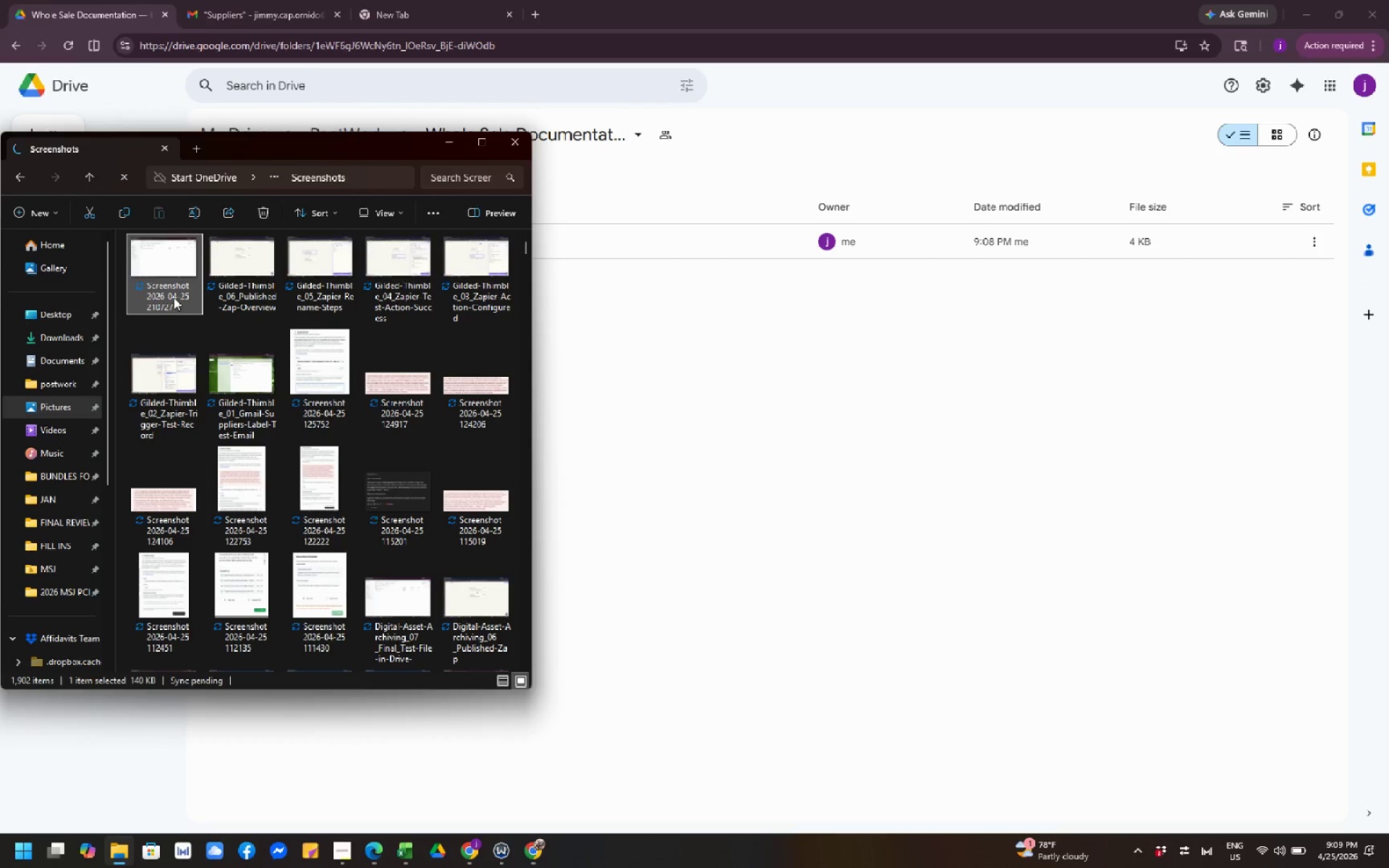 
right_click([174, 297])
 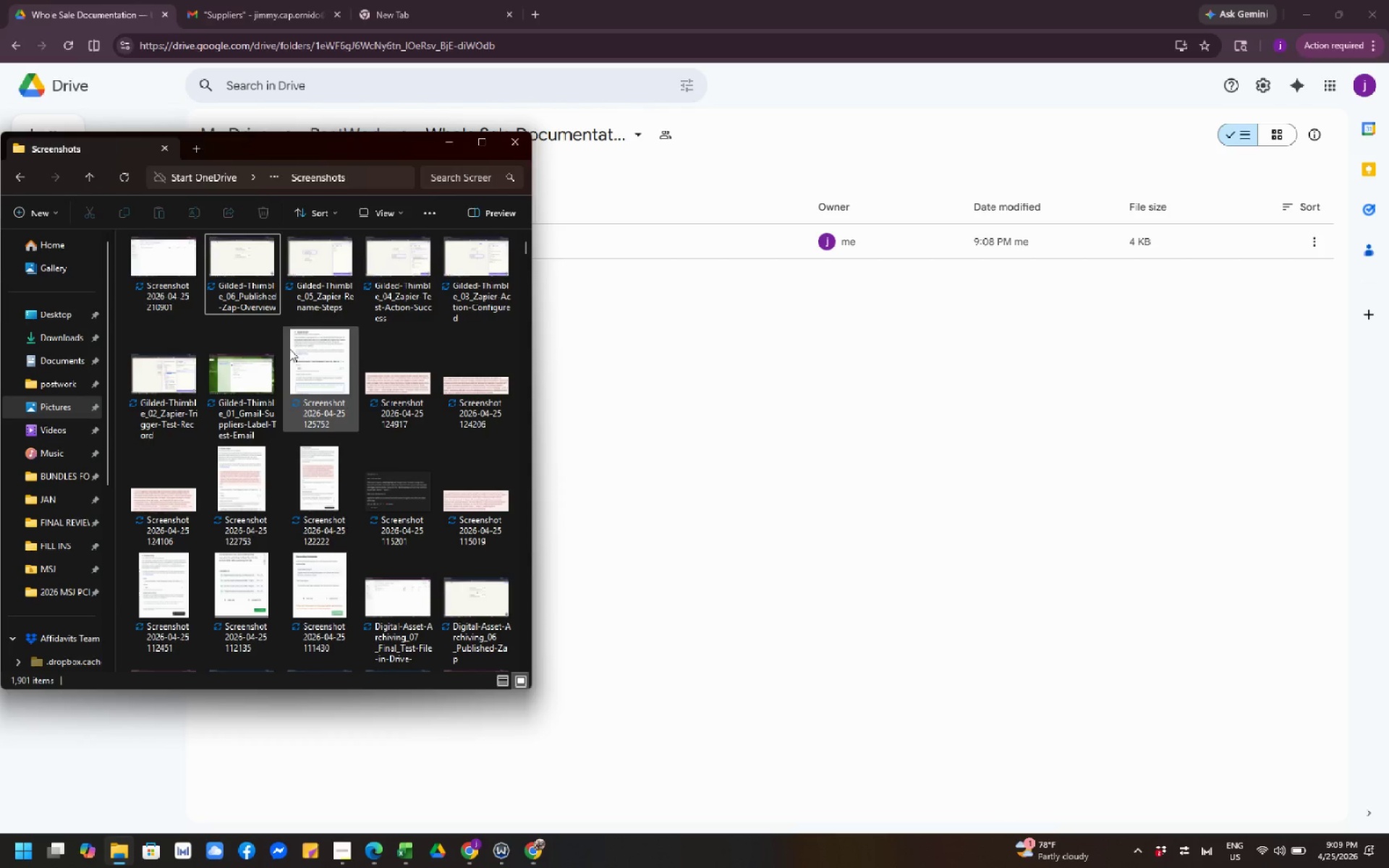 
left_click([259, 295])
 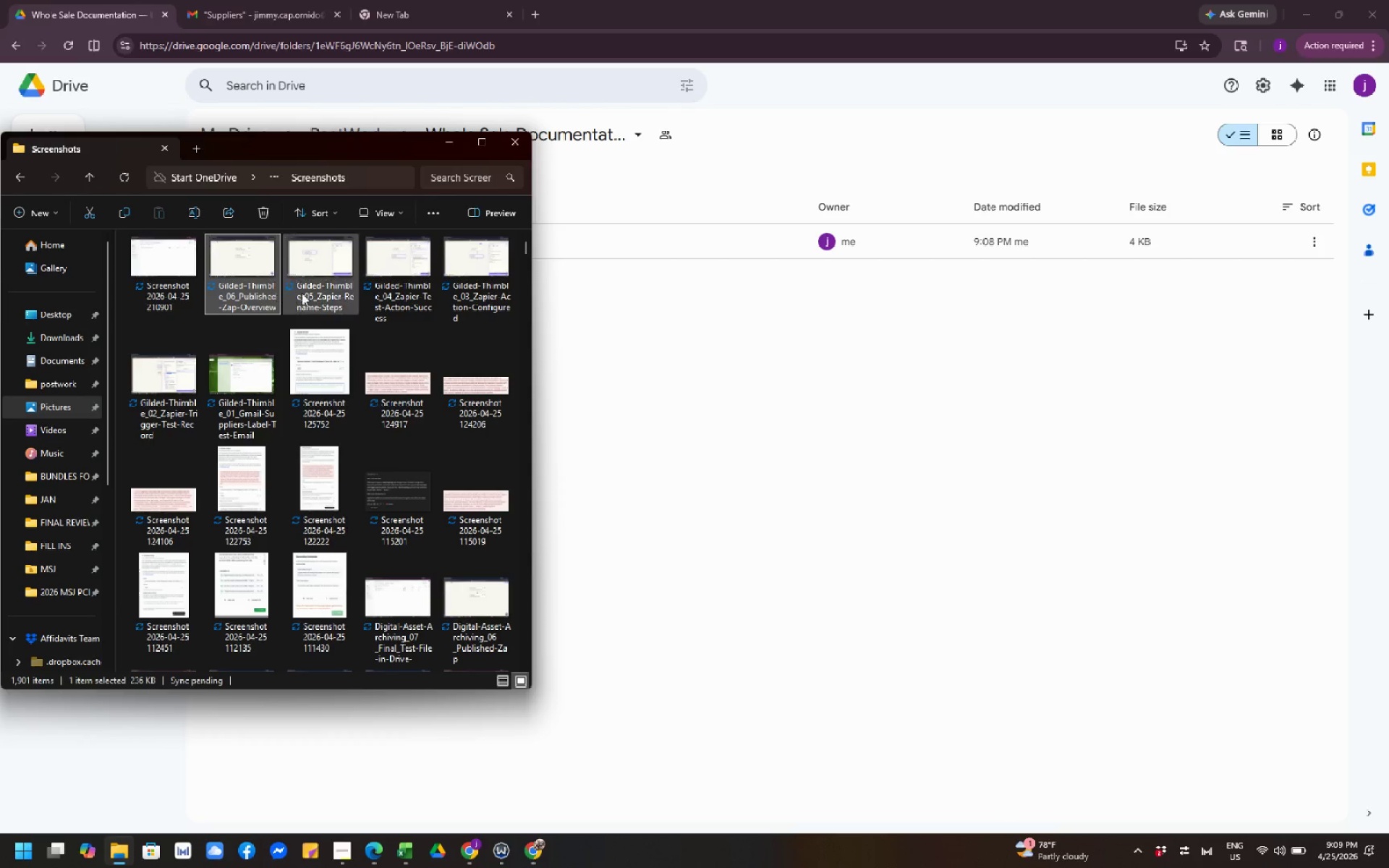 
left_click([317, 286])
 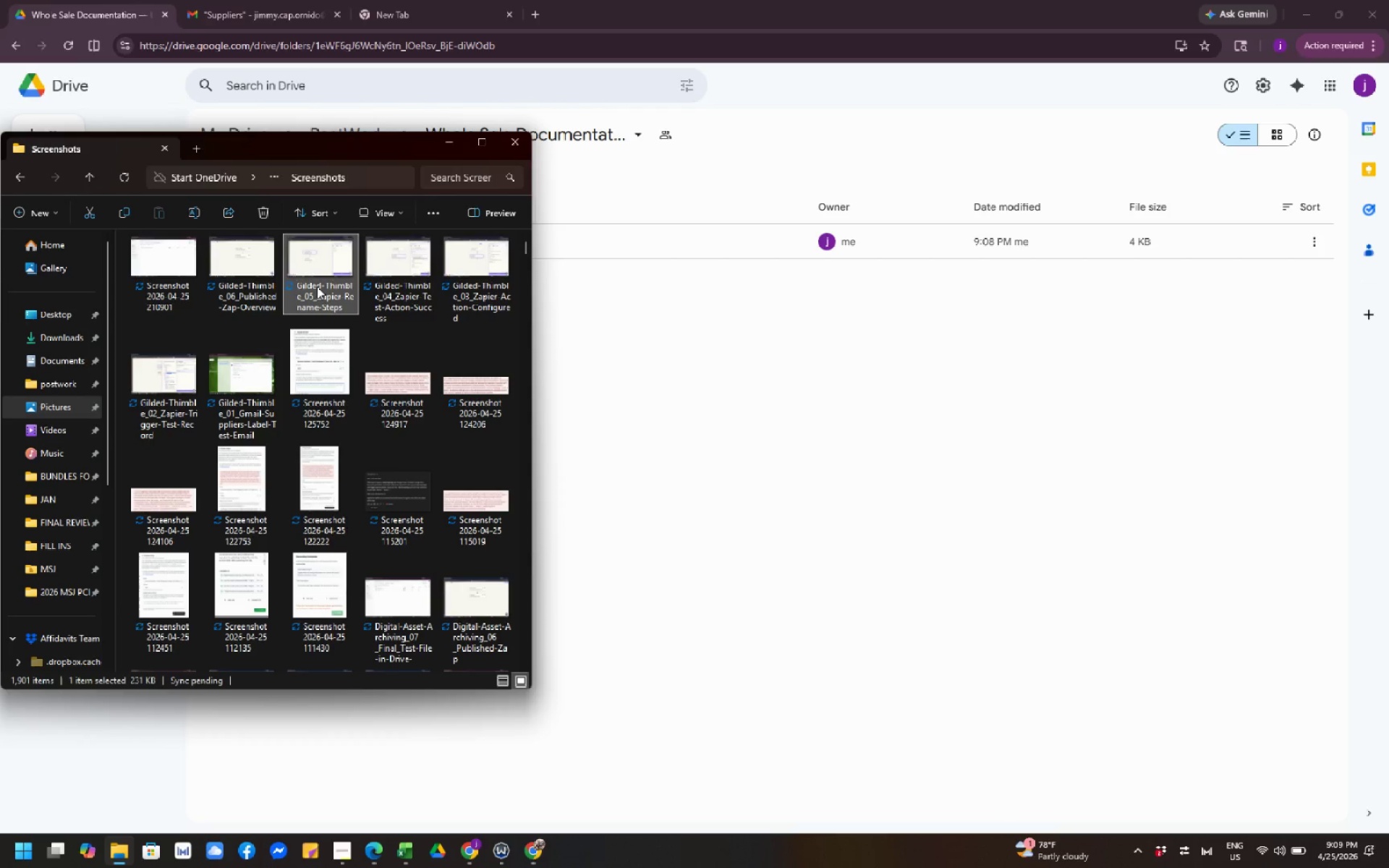 
key(F2)
 